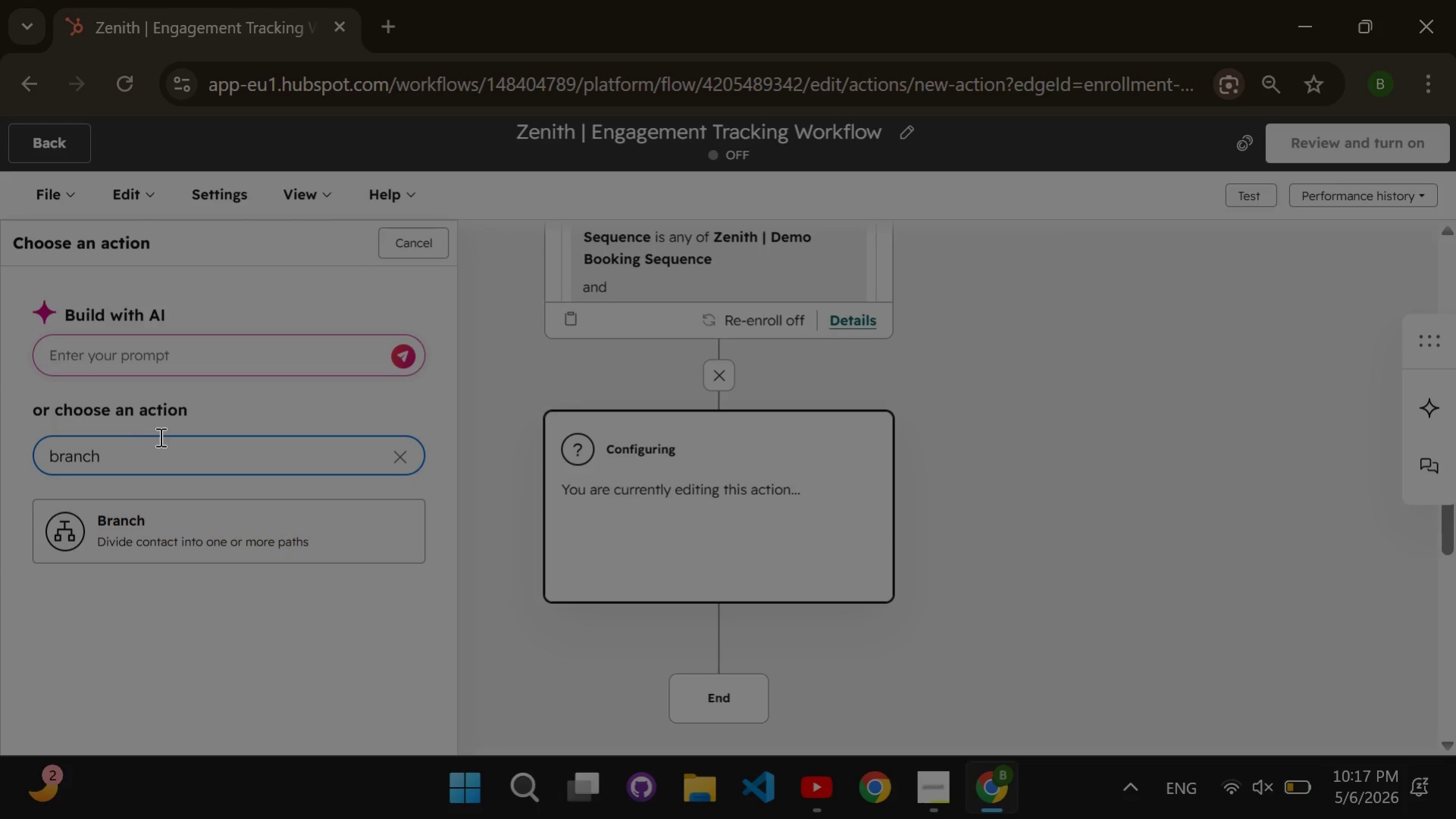 
left_click([113, 523])
 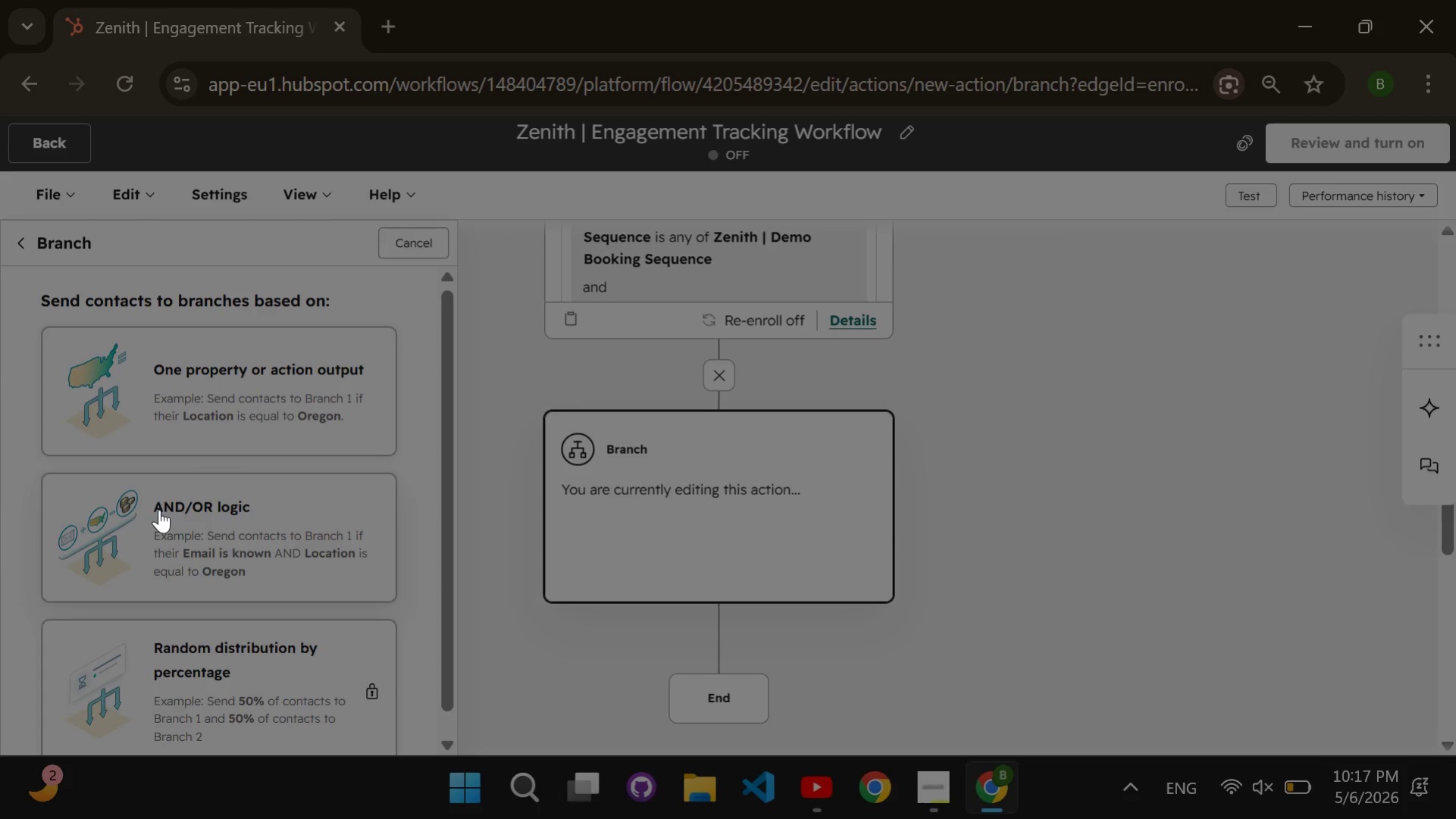 
left_click([182, 513])
 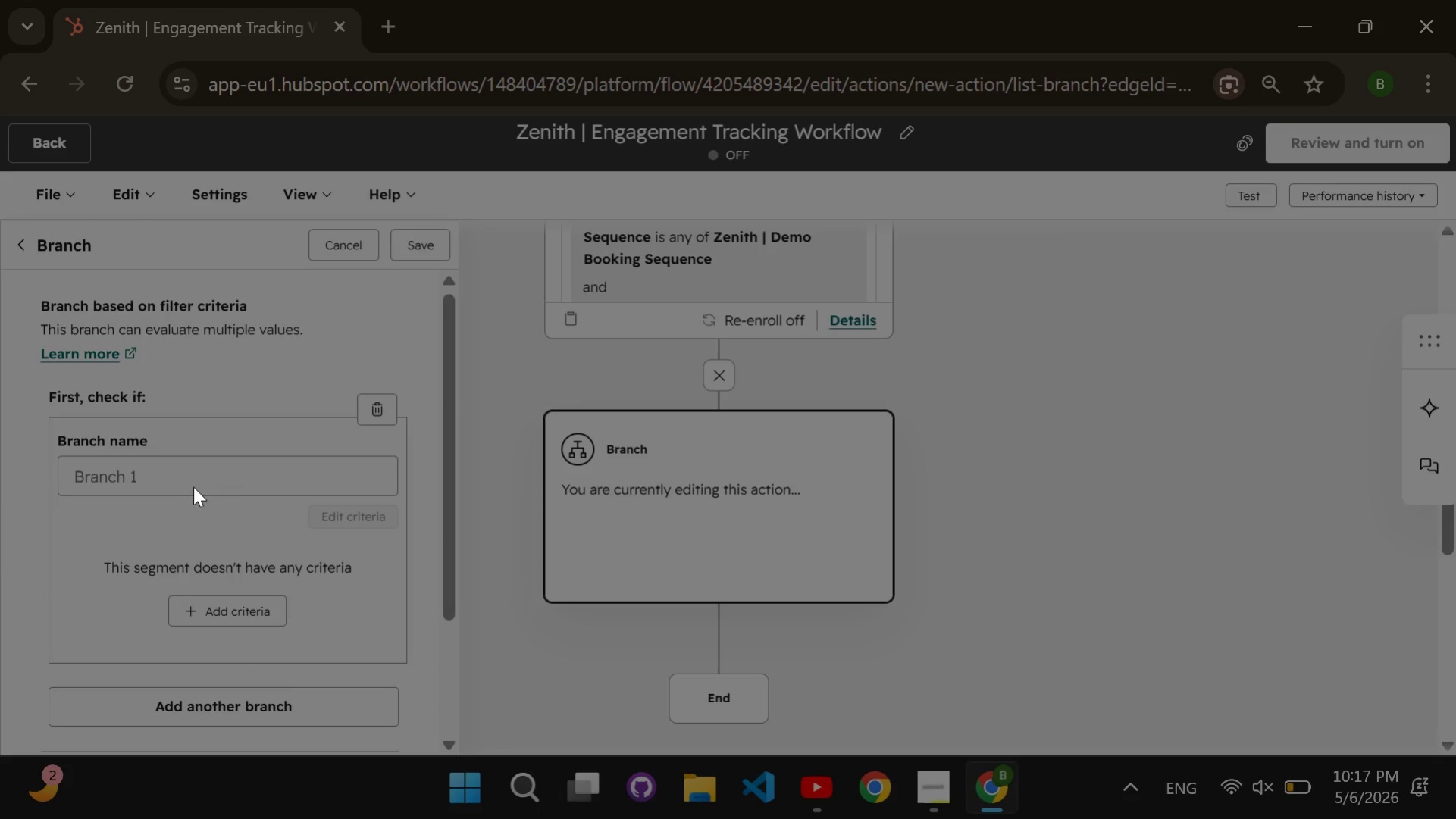 
left_click([193, 473])
 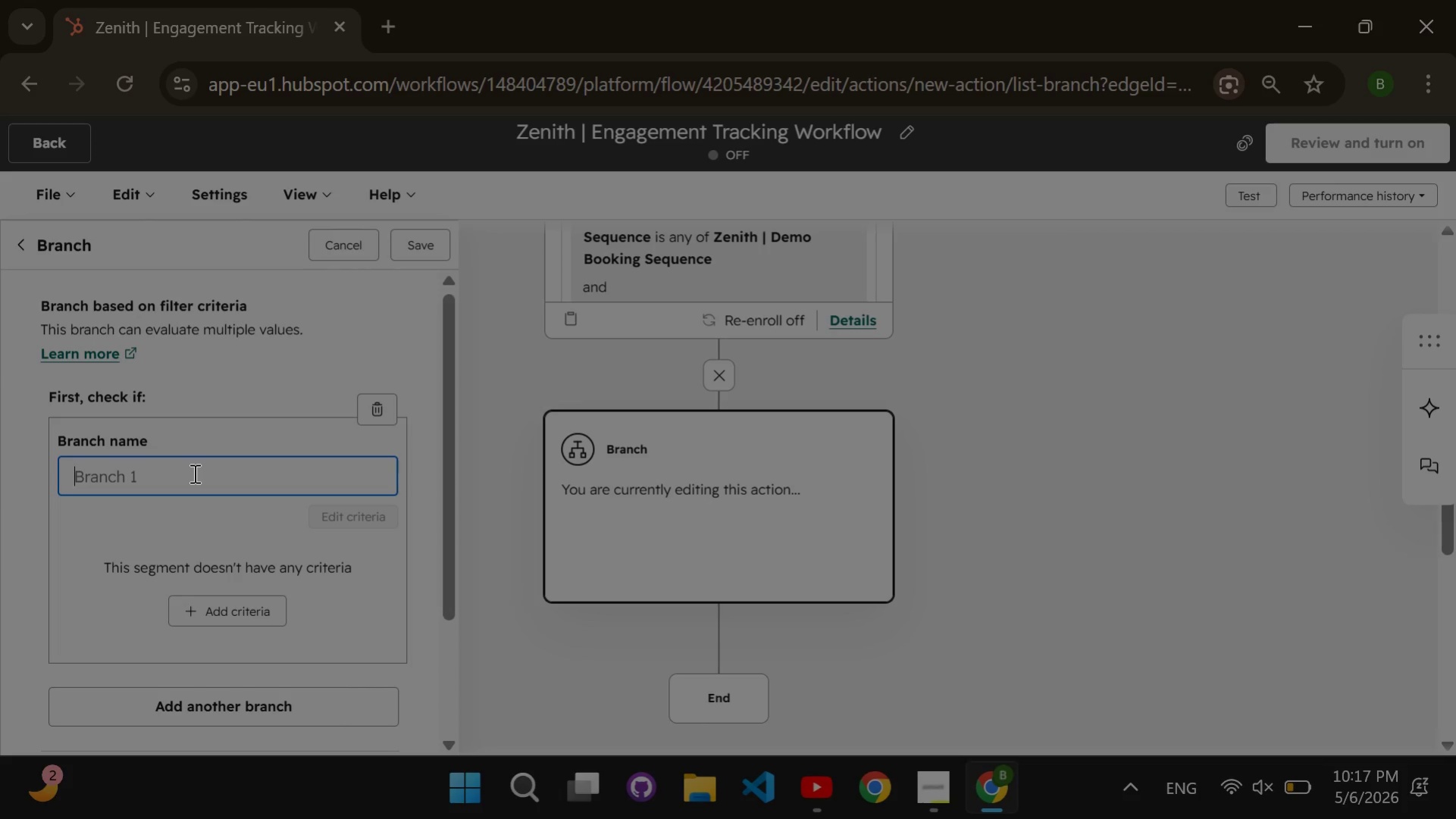 
type(Nurture)
 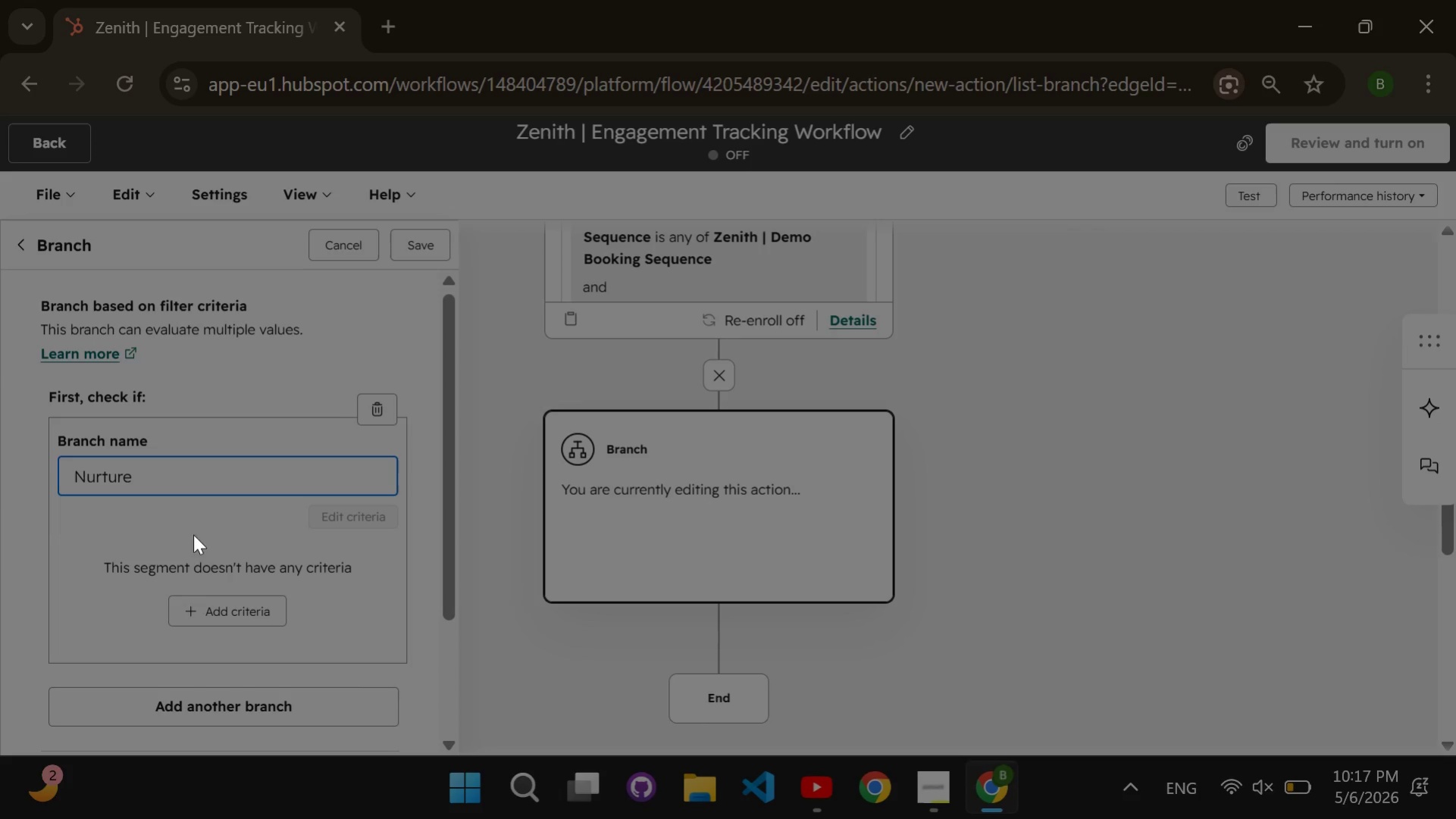 
left_click([206, 605])
 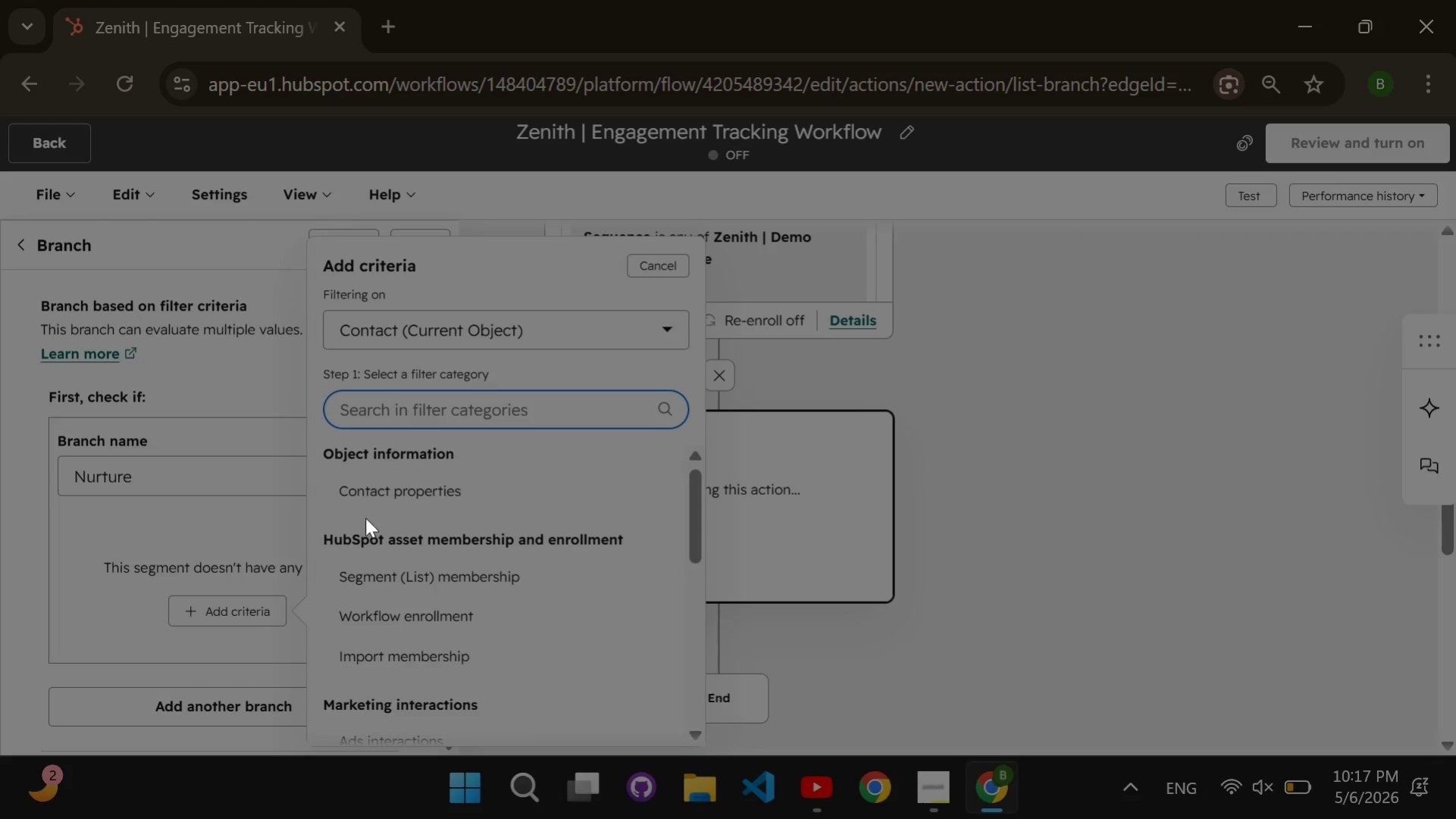 
left_click([531, 332])
 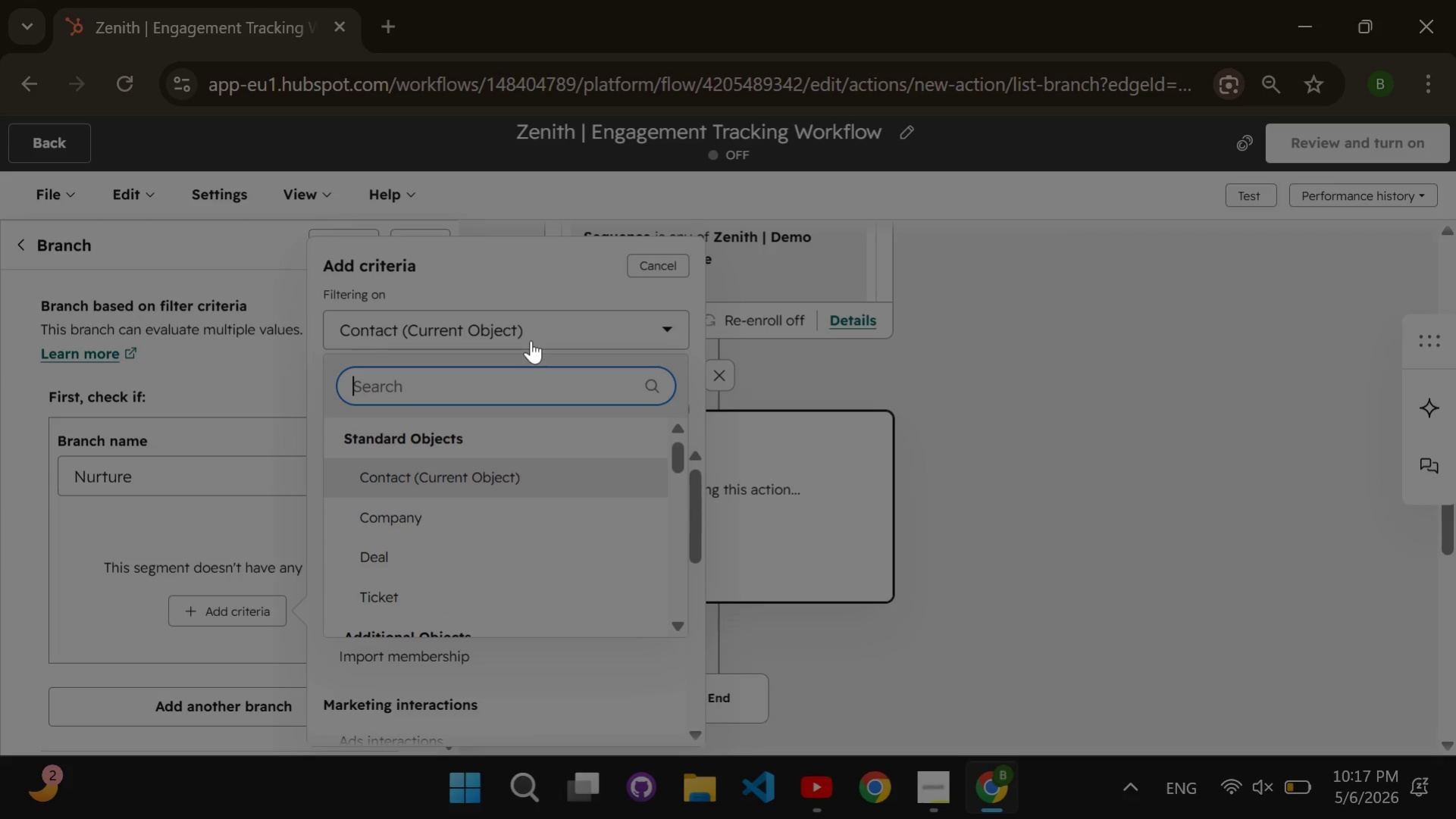 
type(sequence)
key(Backspace)
key(Backspace)
type(e enrollment)
 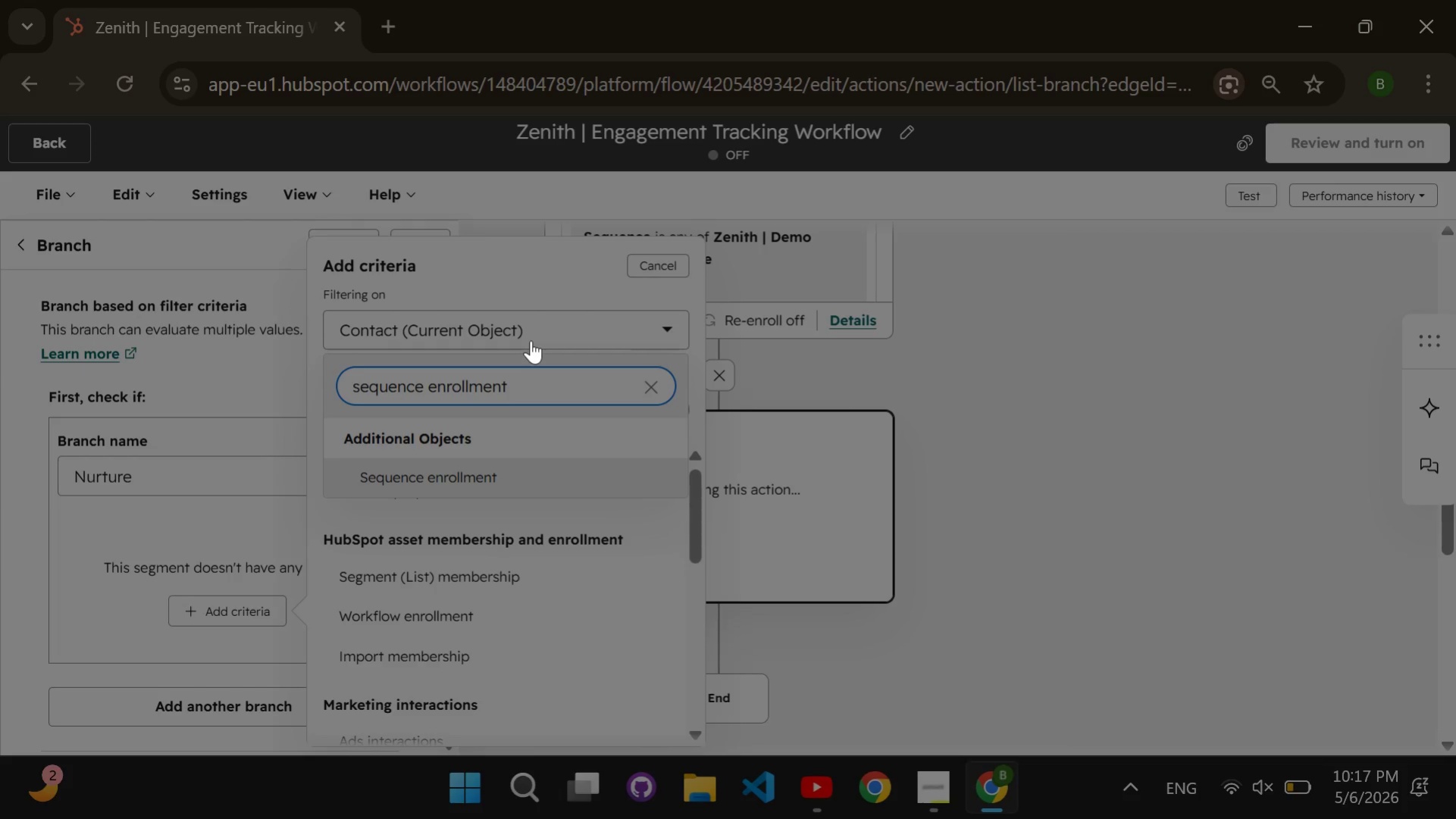 
mouse_move([512, 459])
 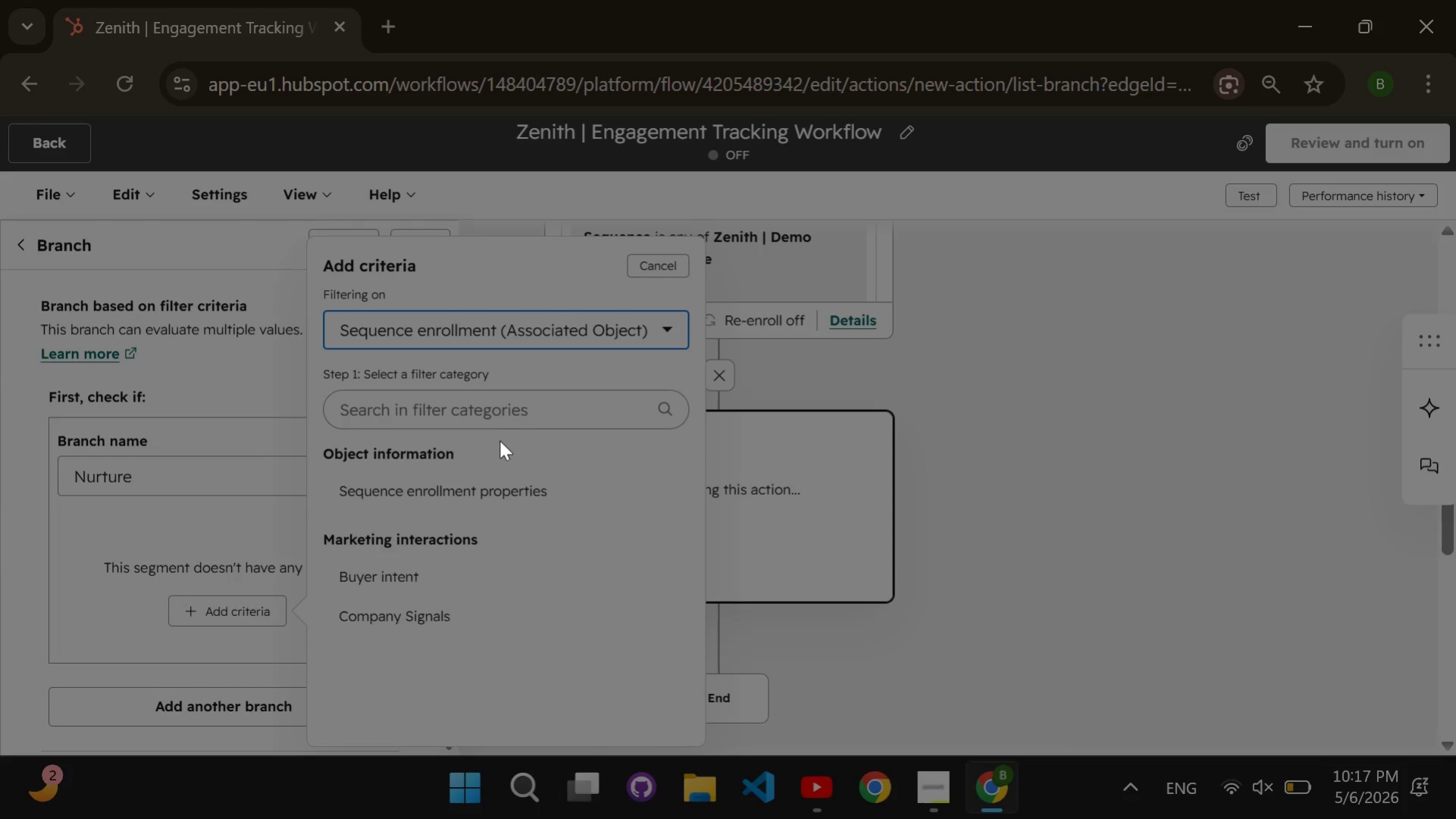 
left_click([488, 480])
 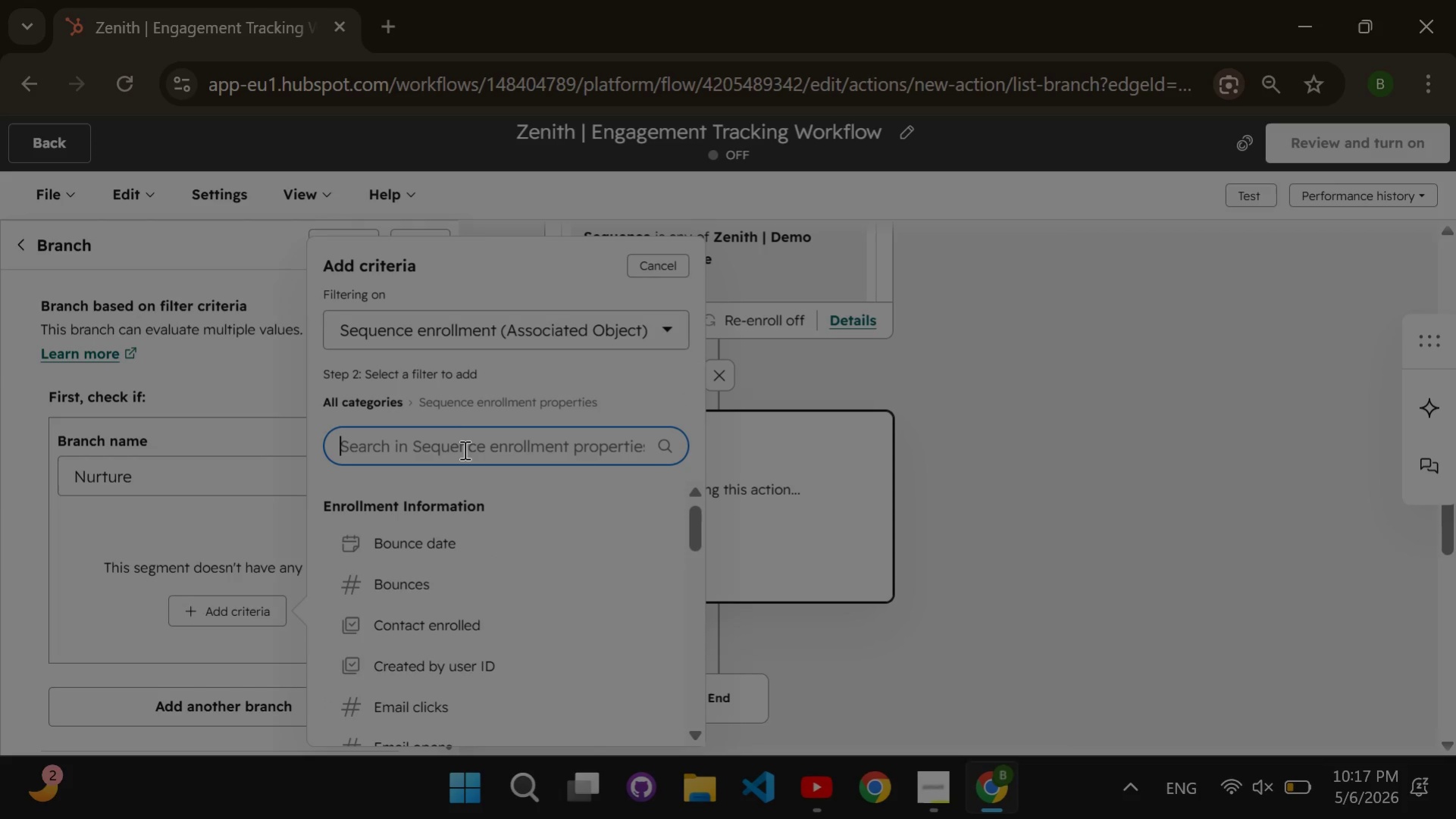 
type(status)
 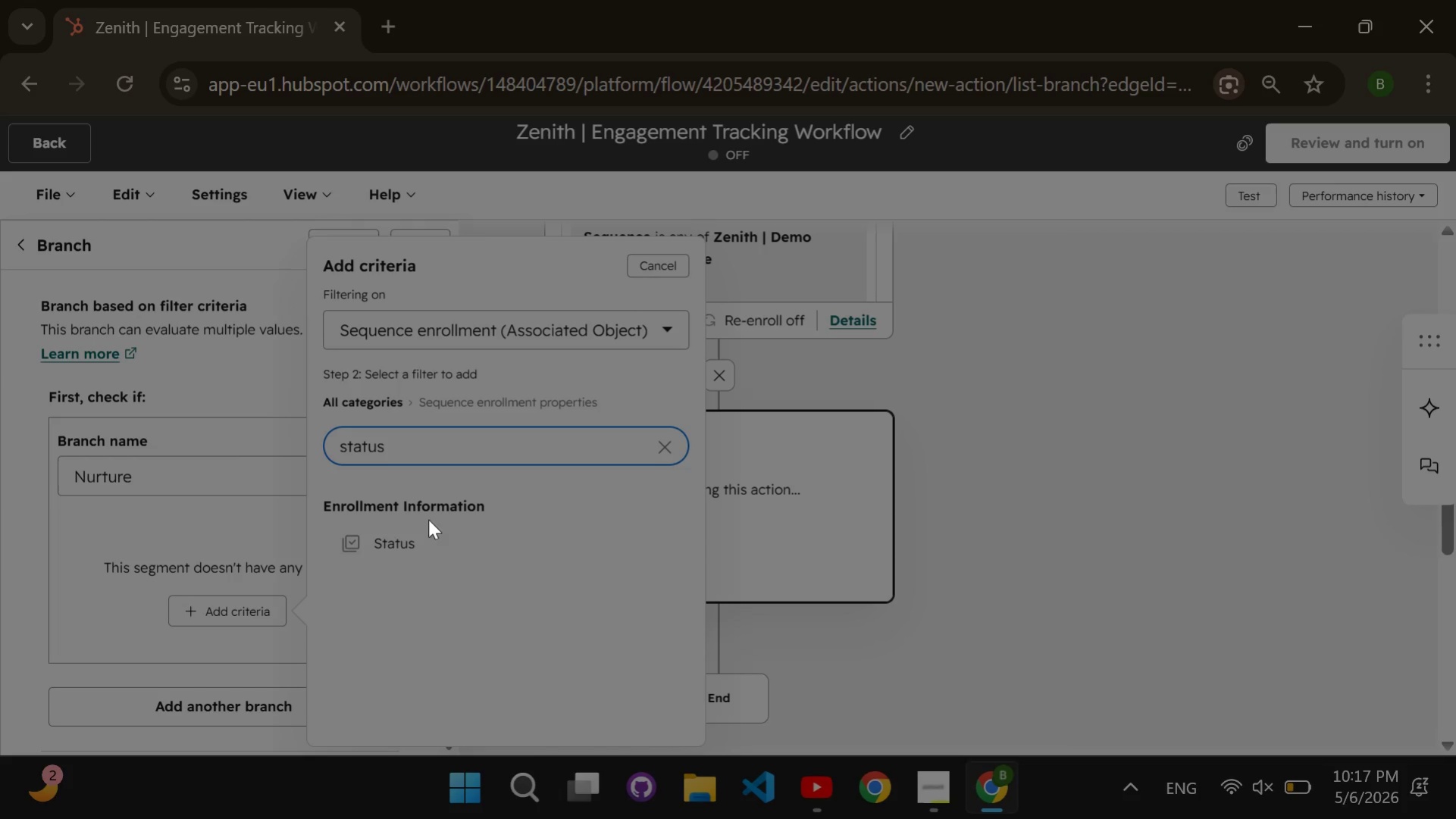 
left_click([421, 534])
 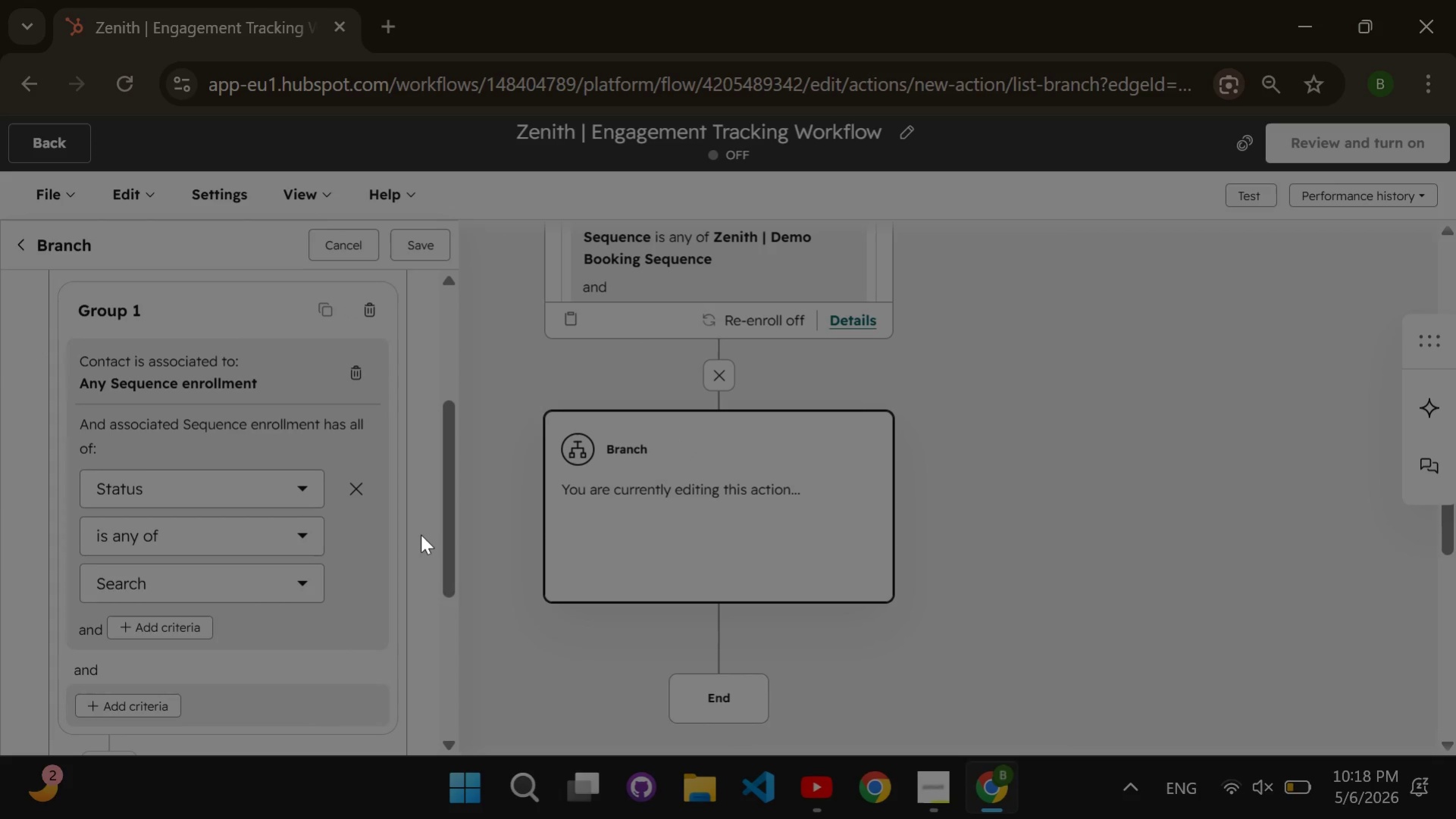 
wait(10.31)
 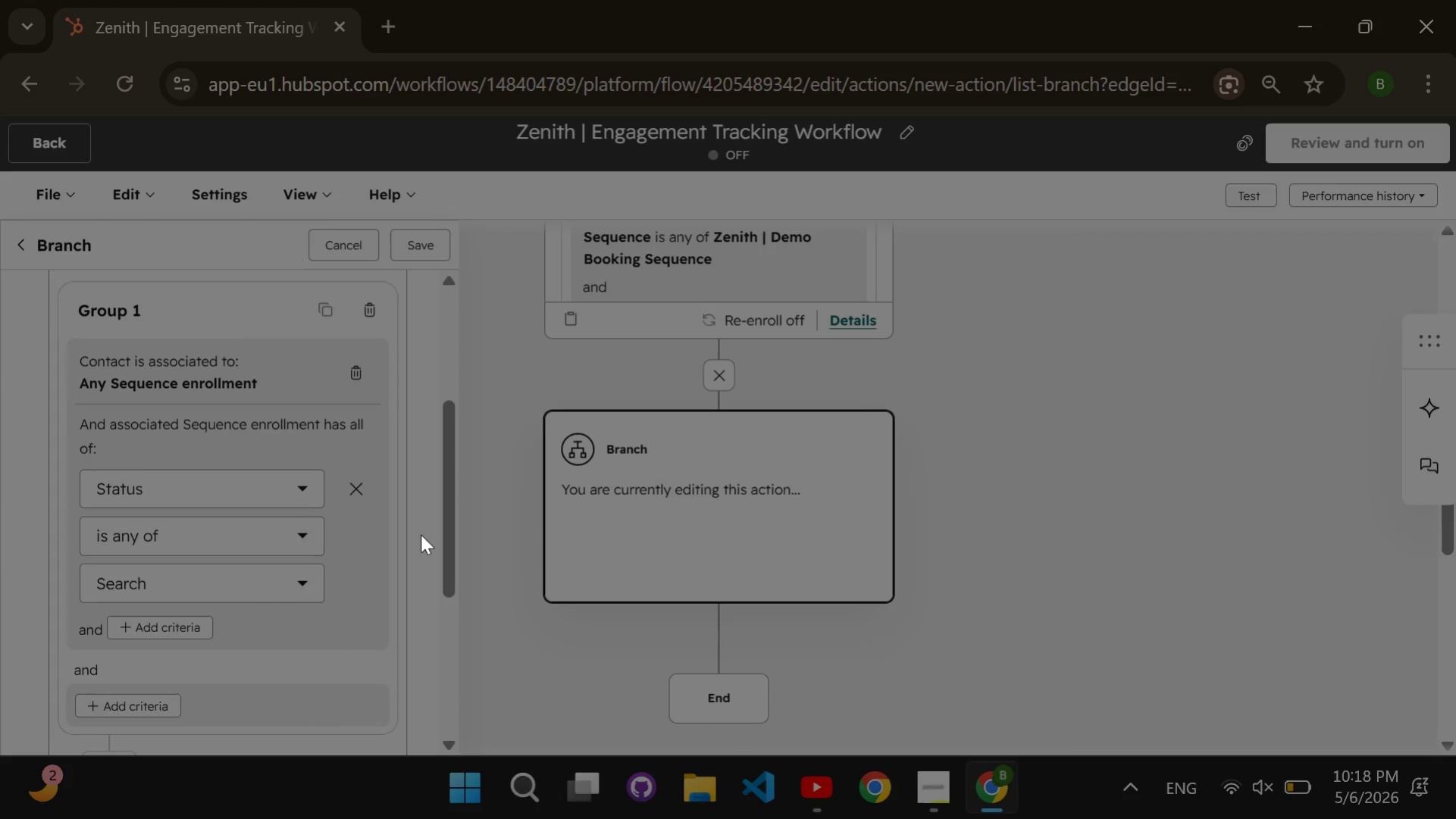 
left_click([263, 529])
 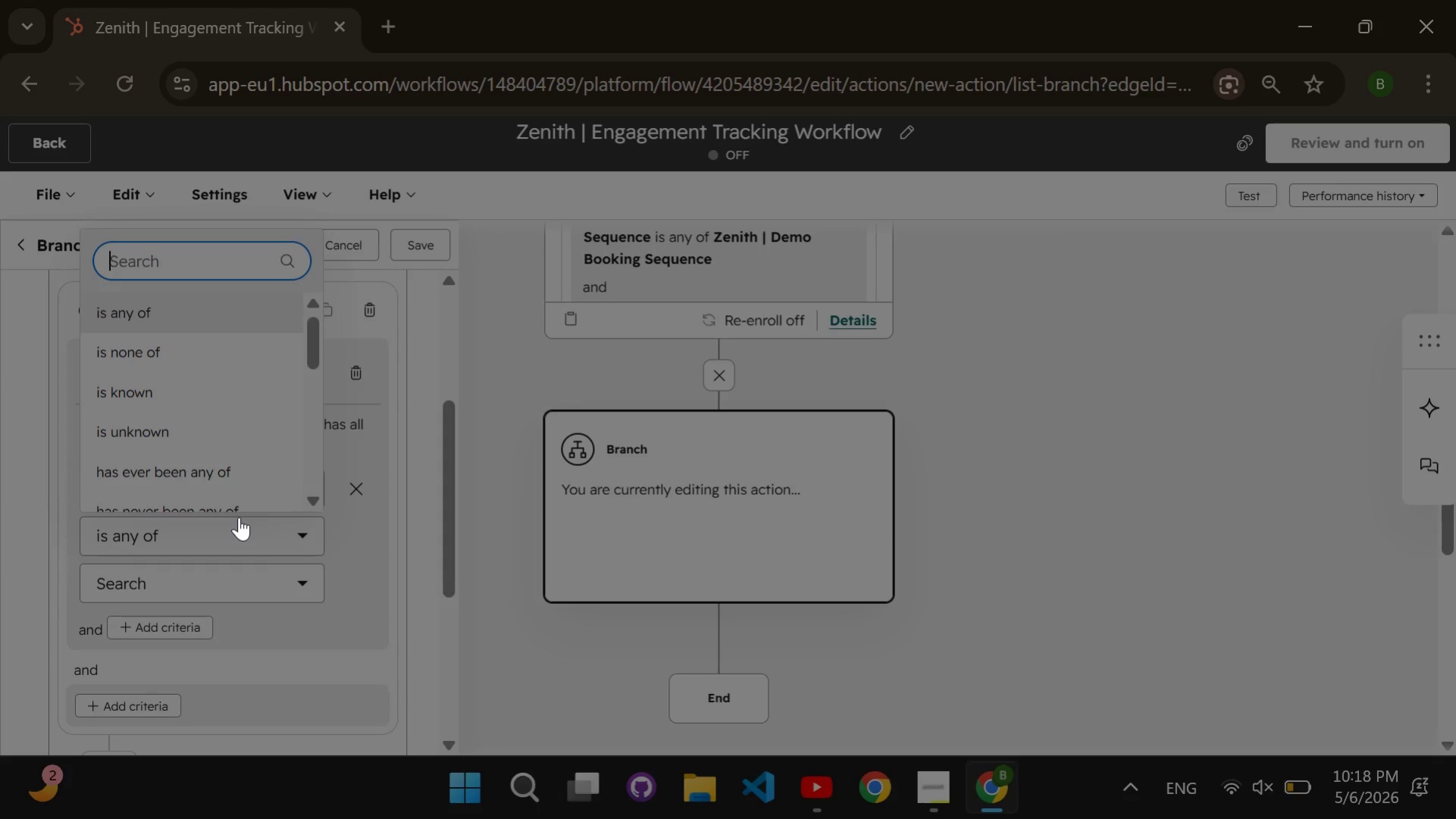 
type(is equal)
 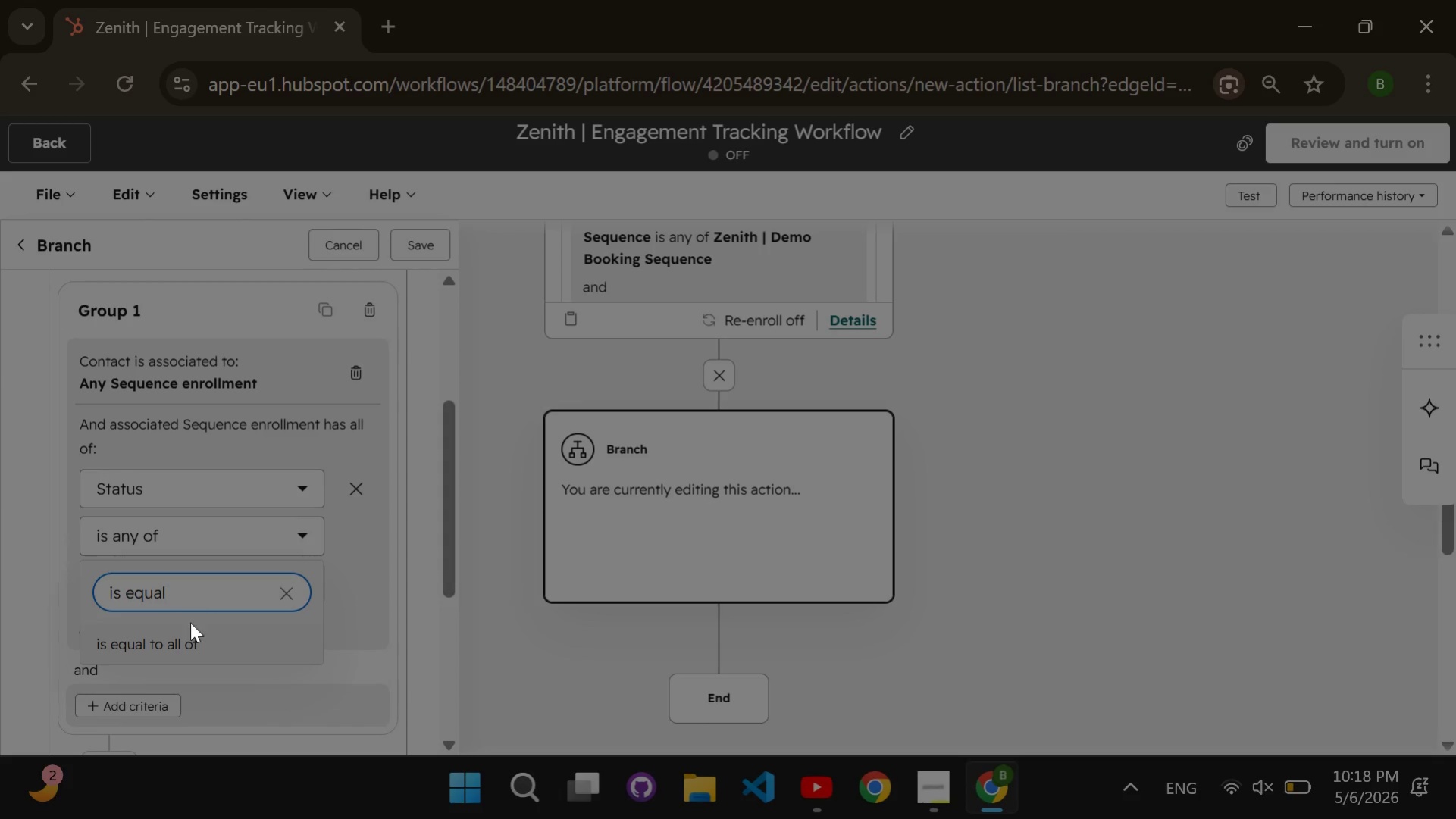 
left_click([182, 640])
 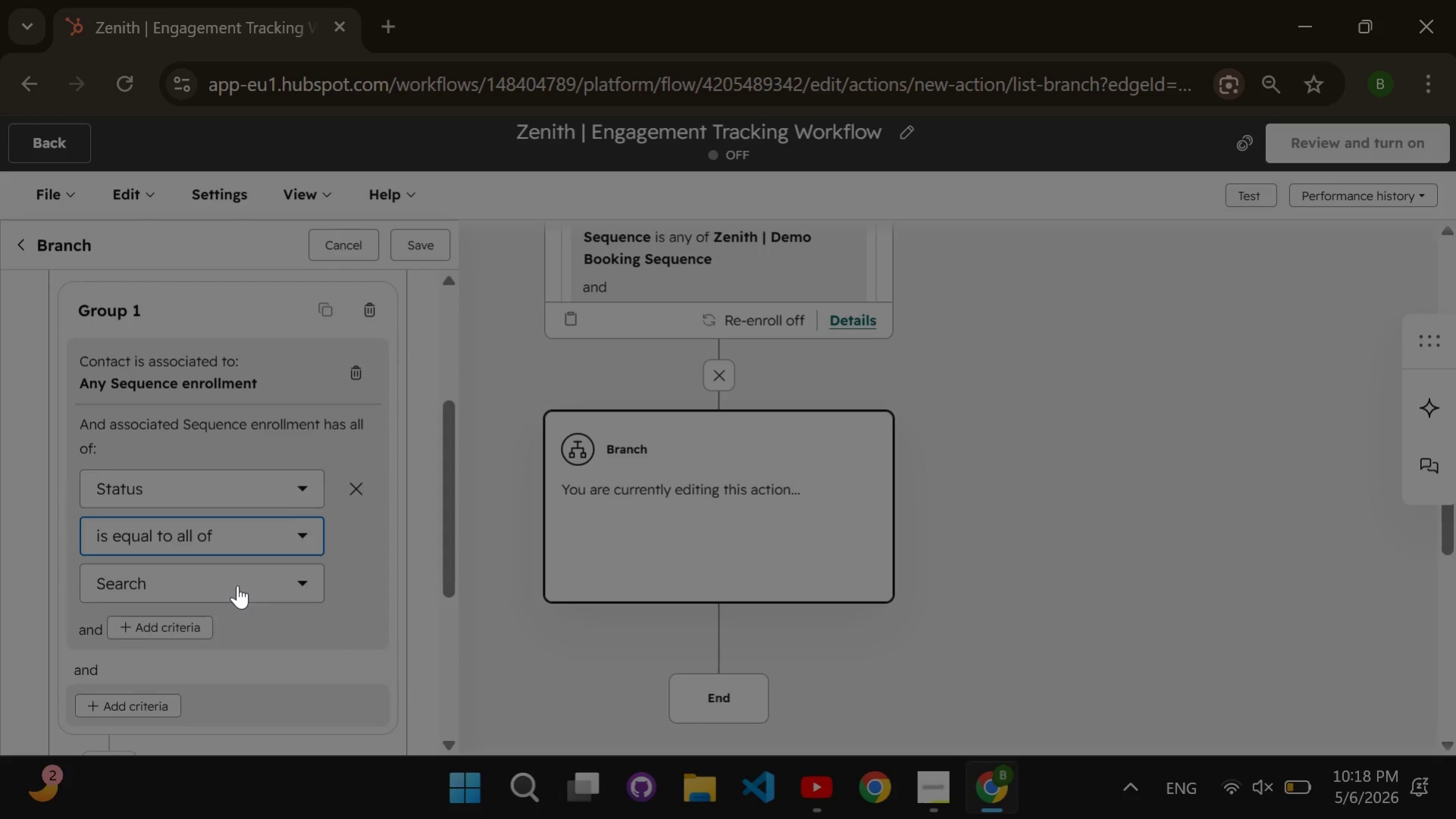 
left_click([237, 585])
 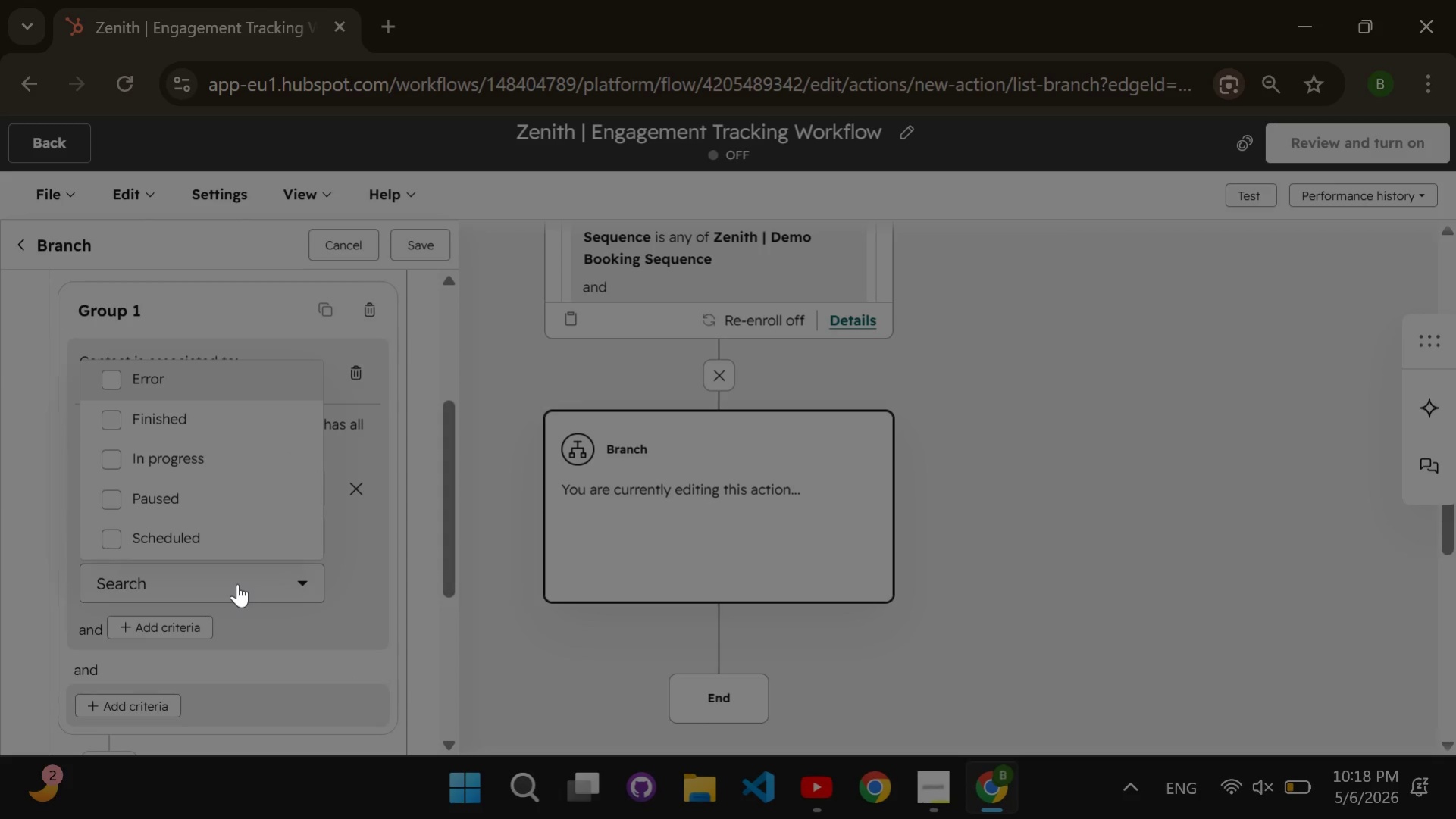 
wait(6.25)
 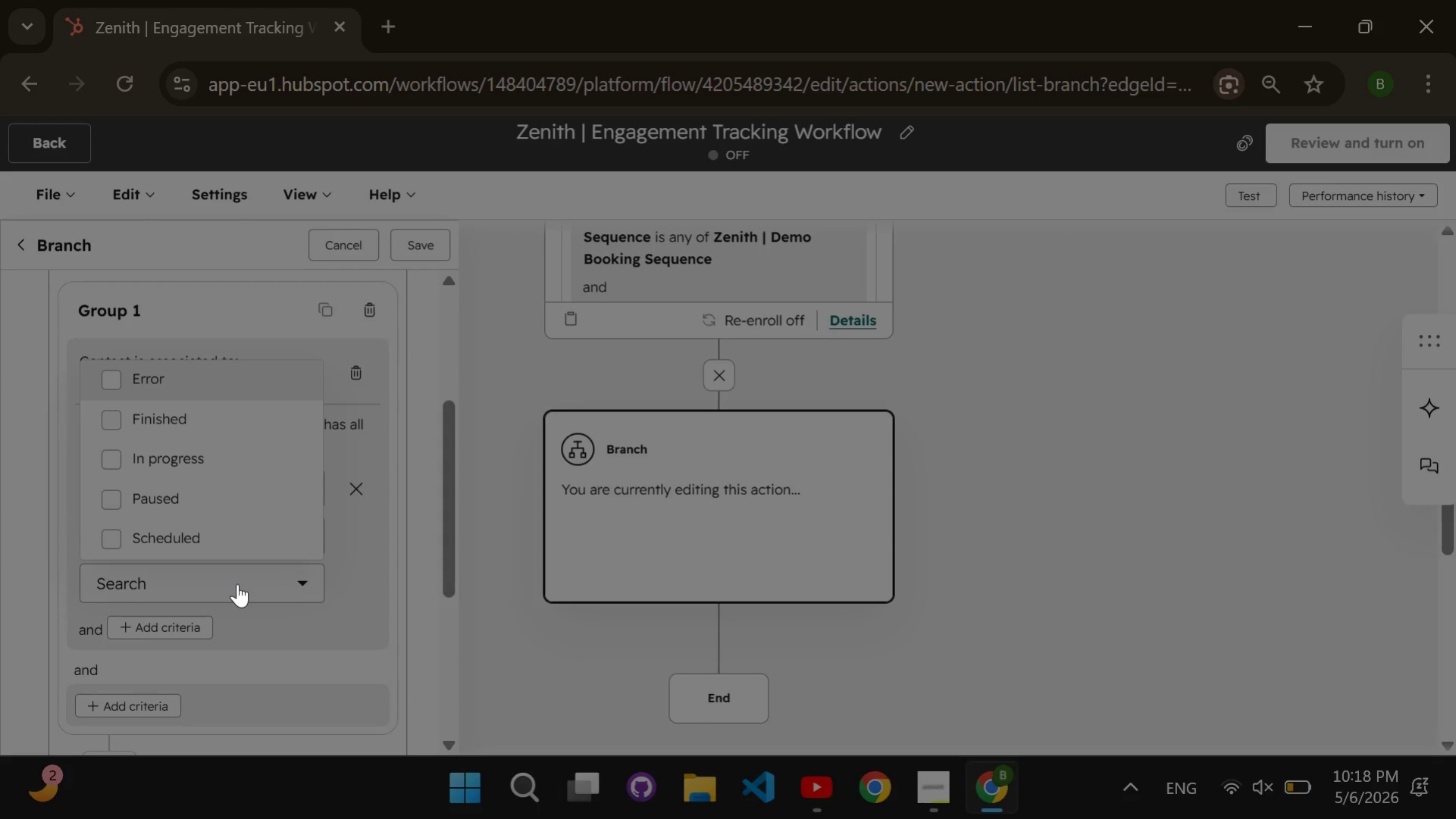 
left_click([121, 420])
 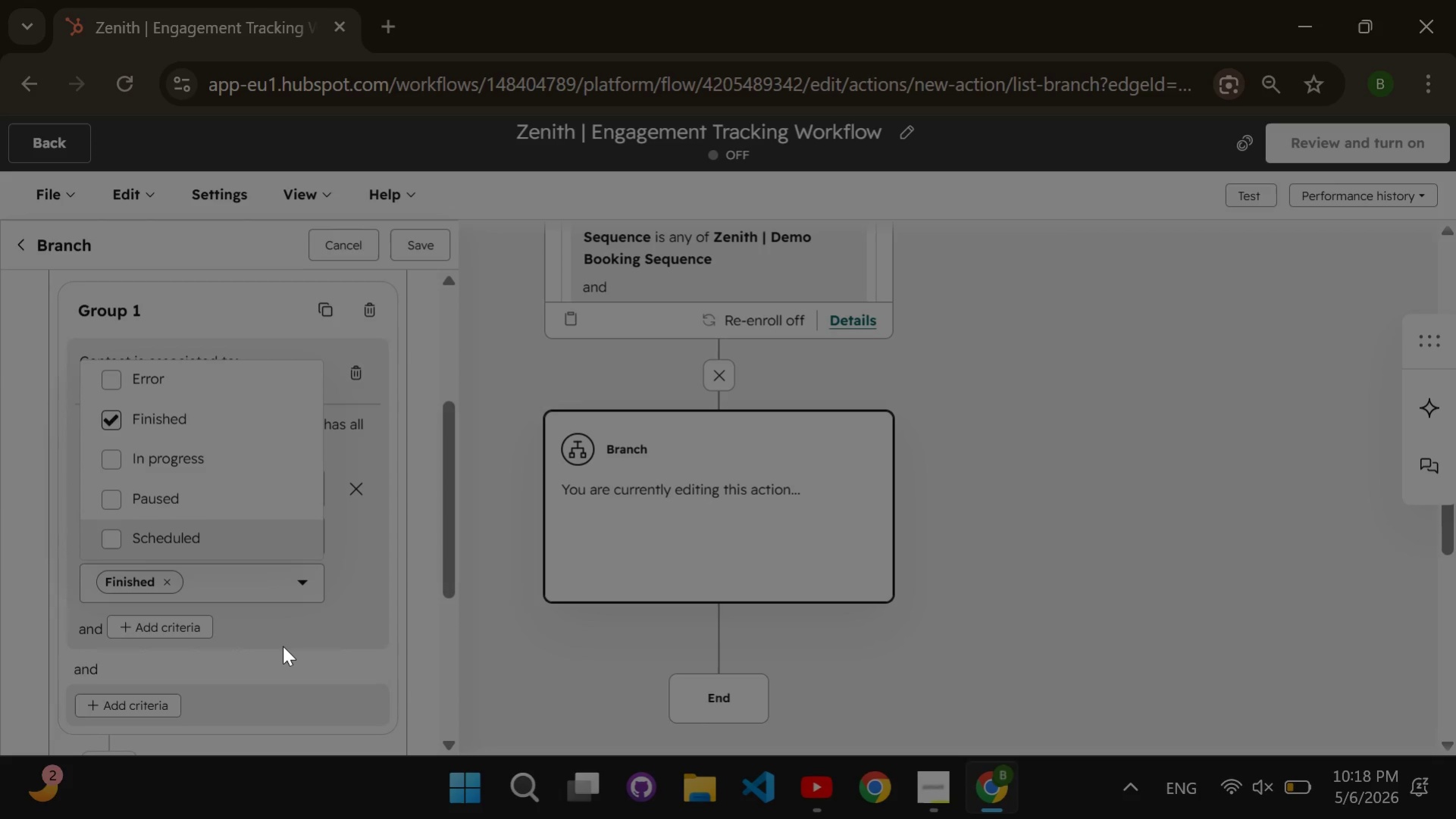 
left_click([283, 646])
 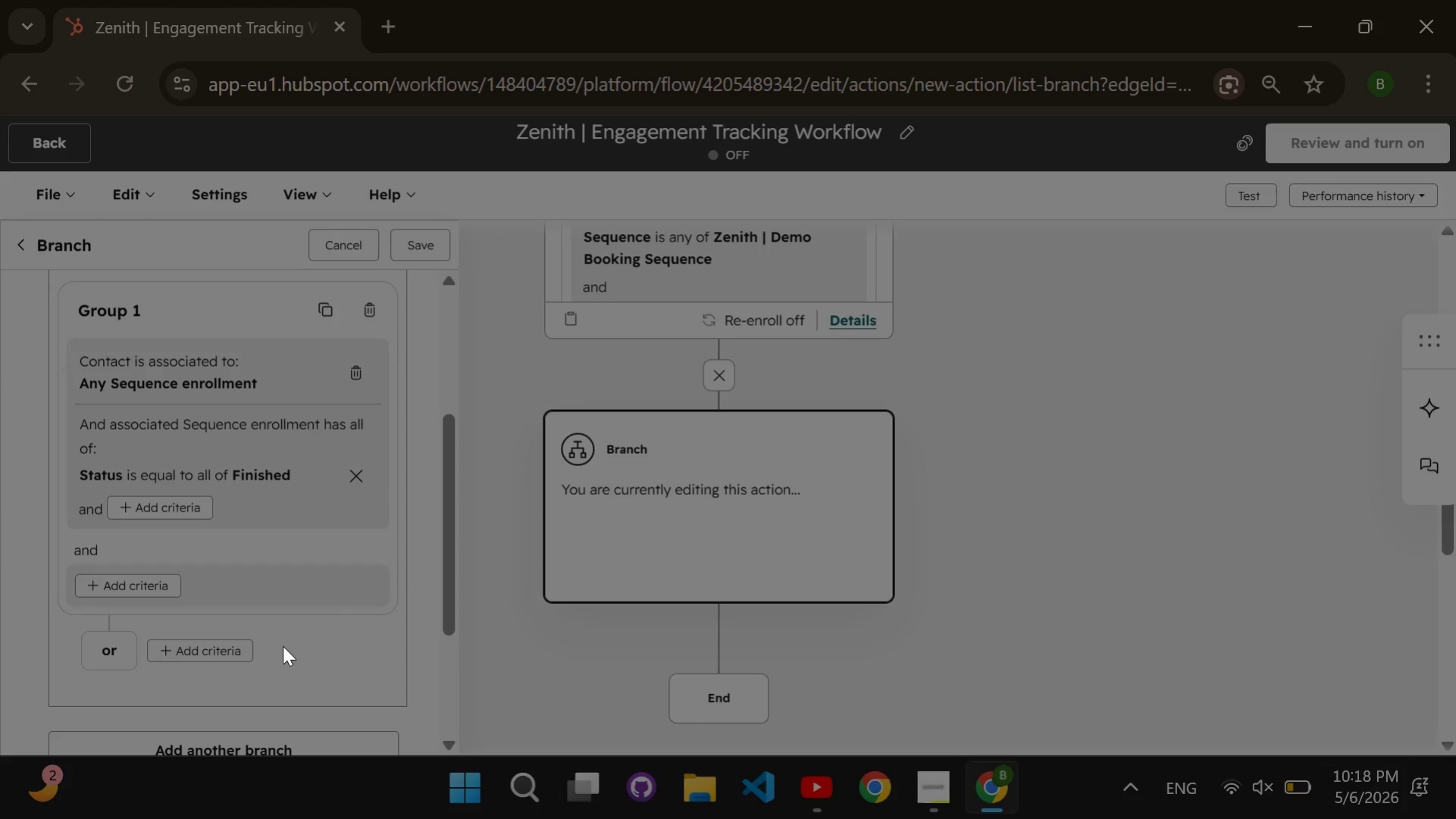 
wait(10.45)
 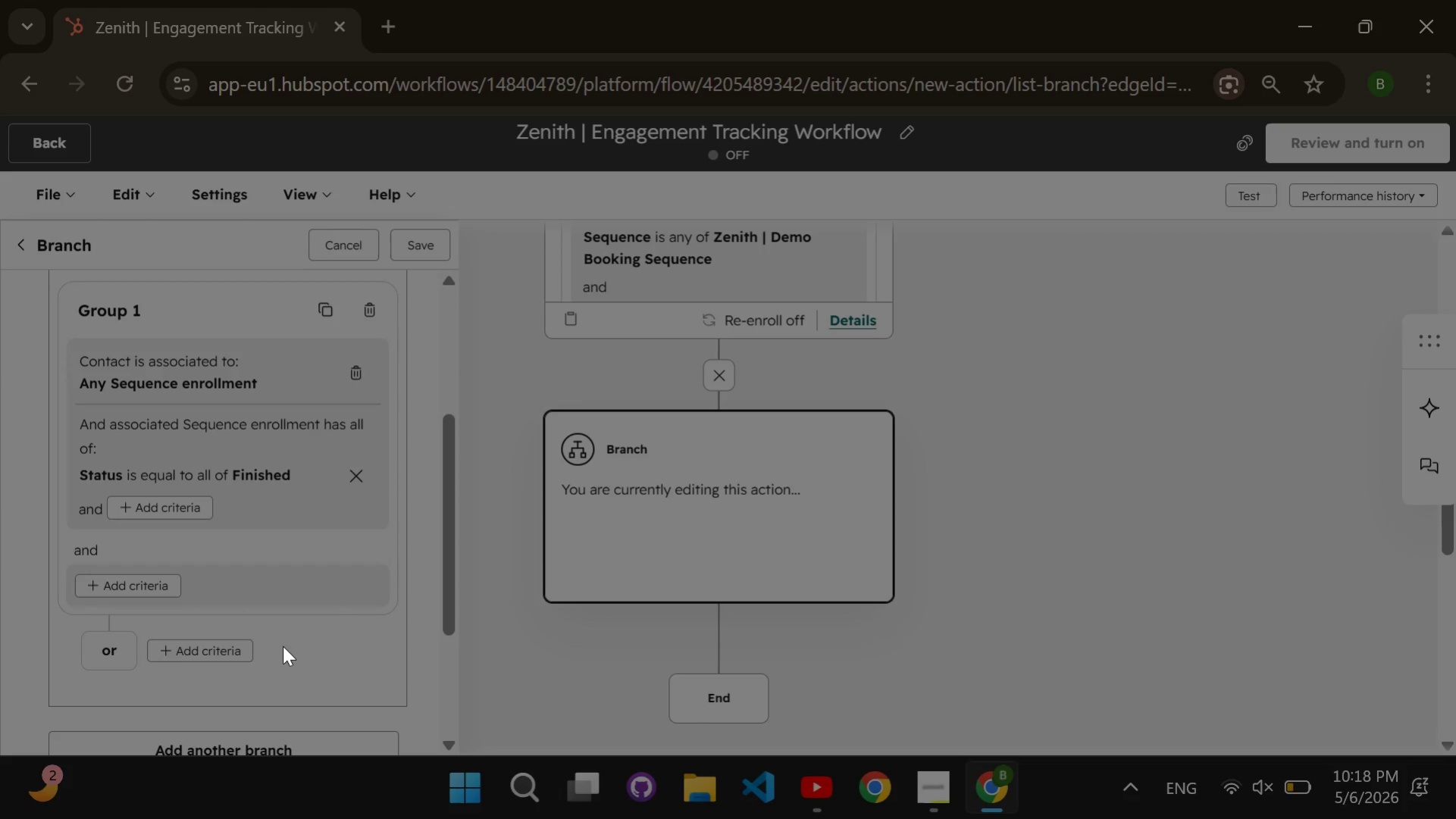 
left_click([426, 248])
 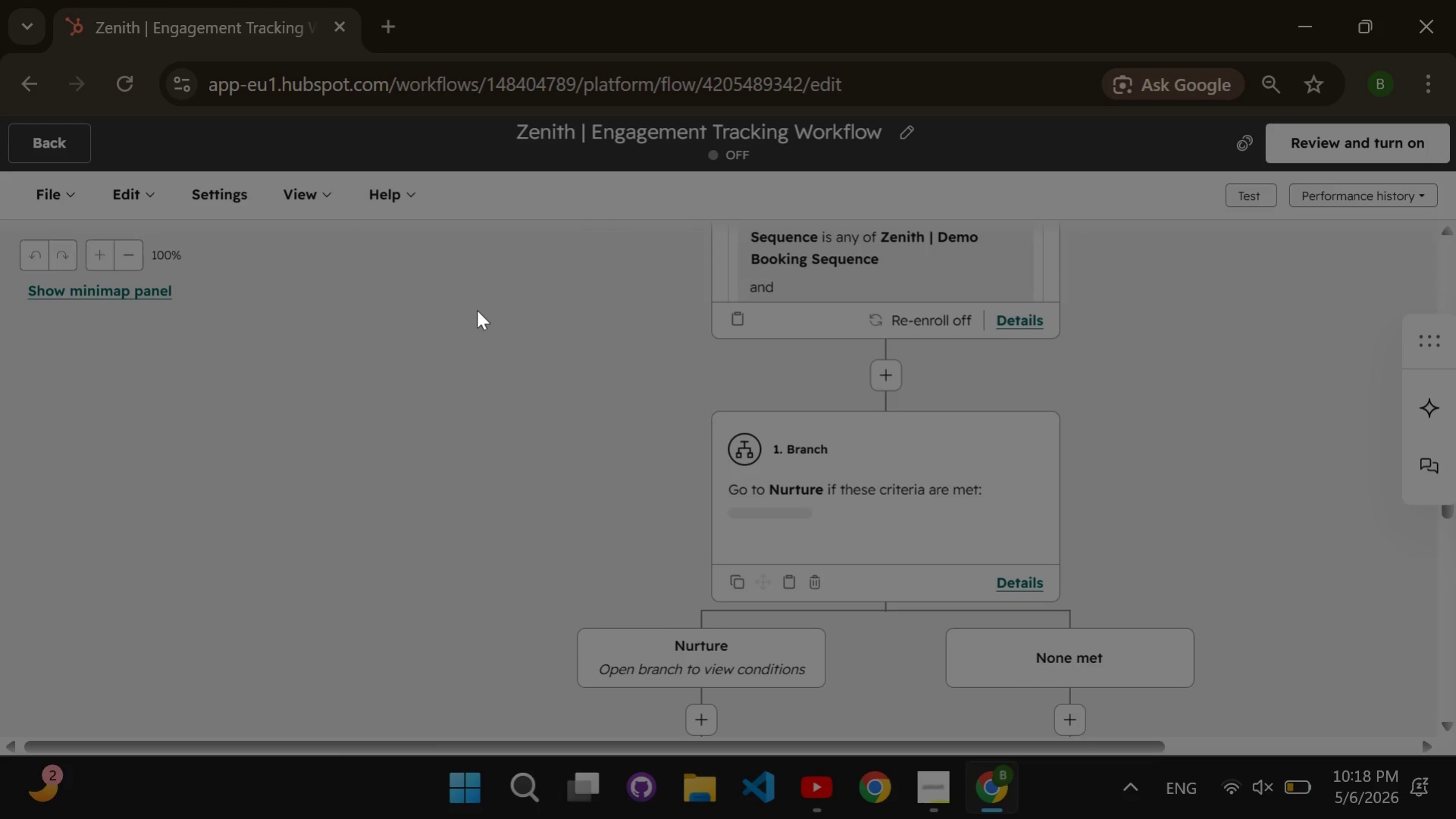 
left_click_drag(start_coordinate=[537, 403], to_coordinate=[426, 305])
 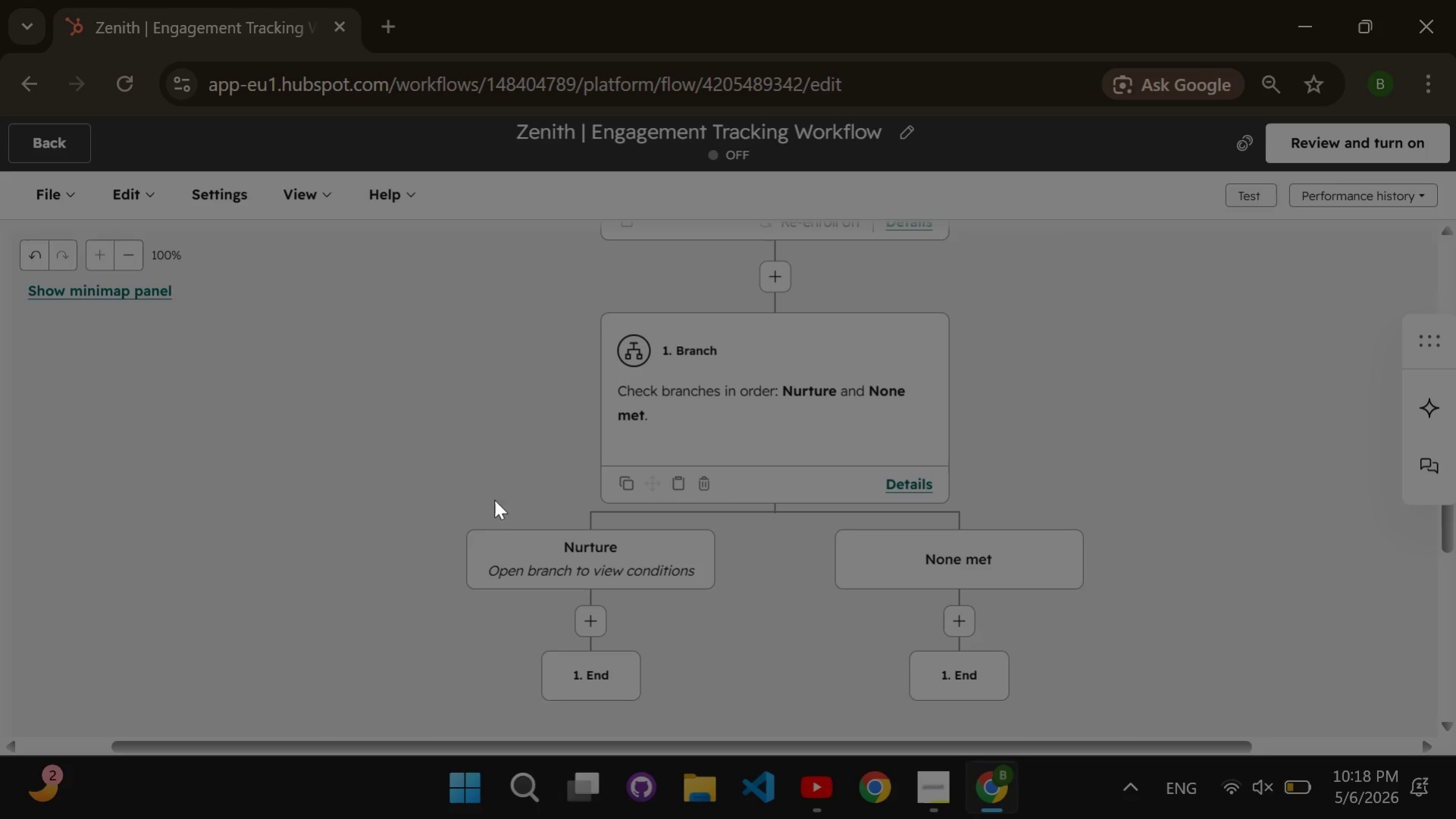 
left_click([583, 617])
 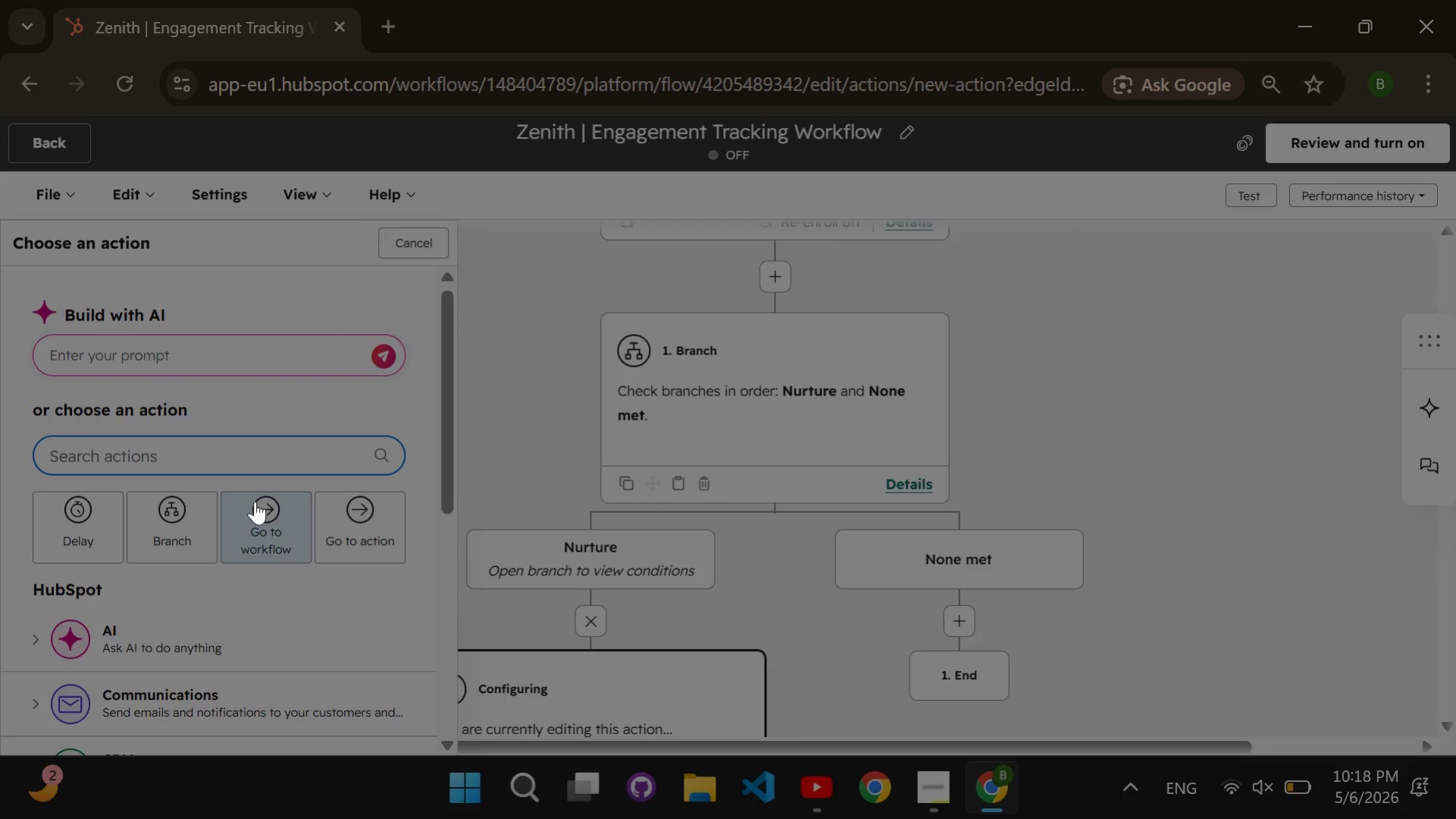 
scroll: coordinate [163, 452], scroll_direction: down, amount: 2.0
 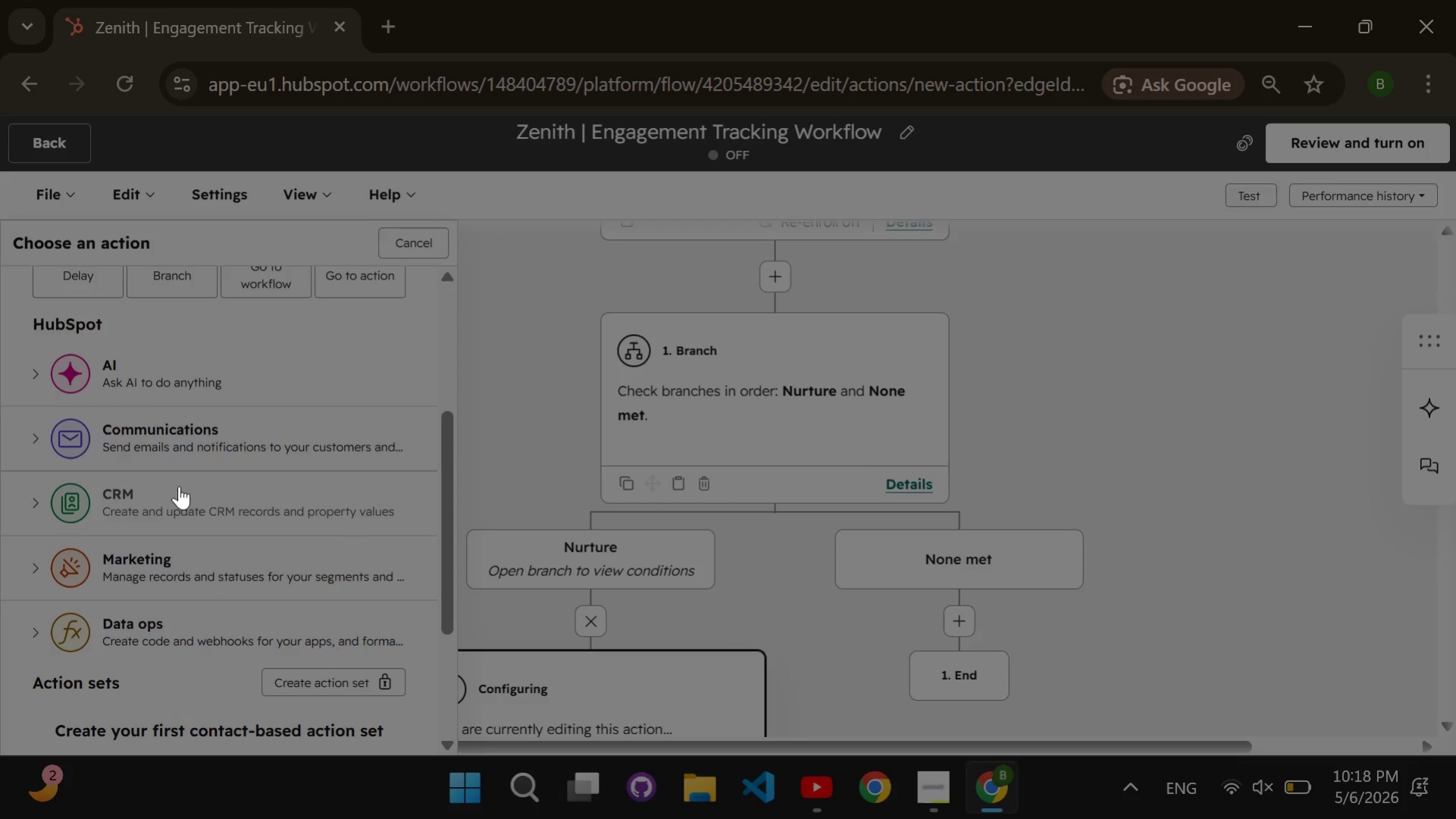 
left_click([179, 486])
 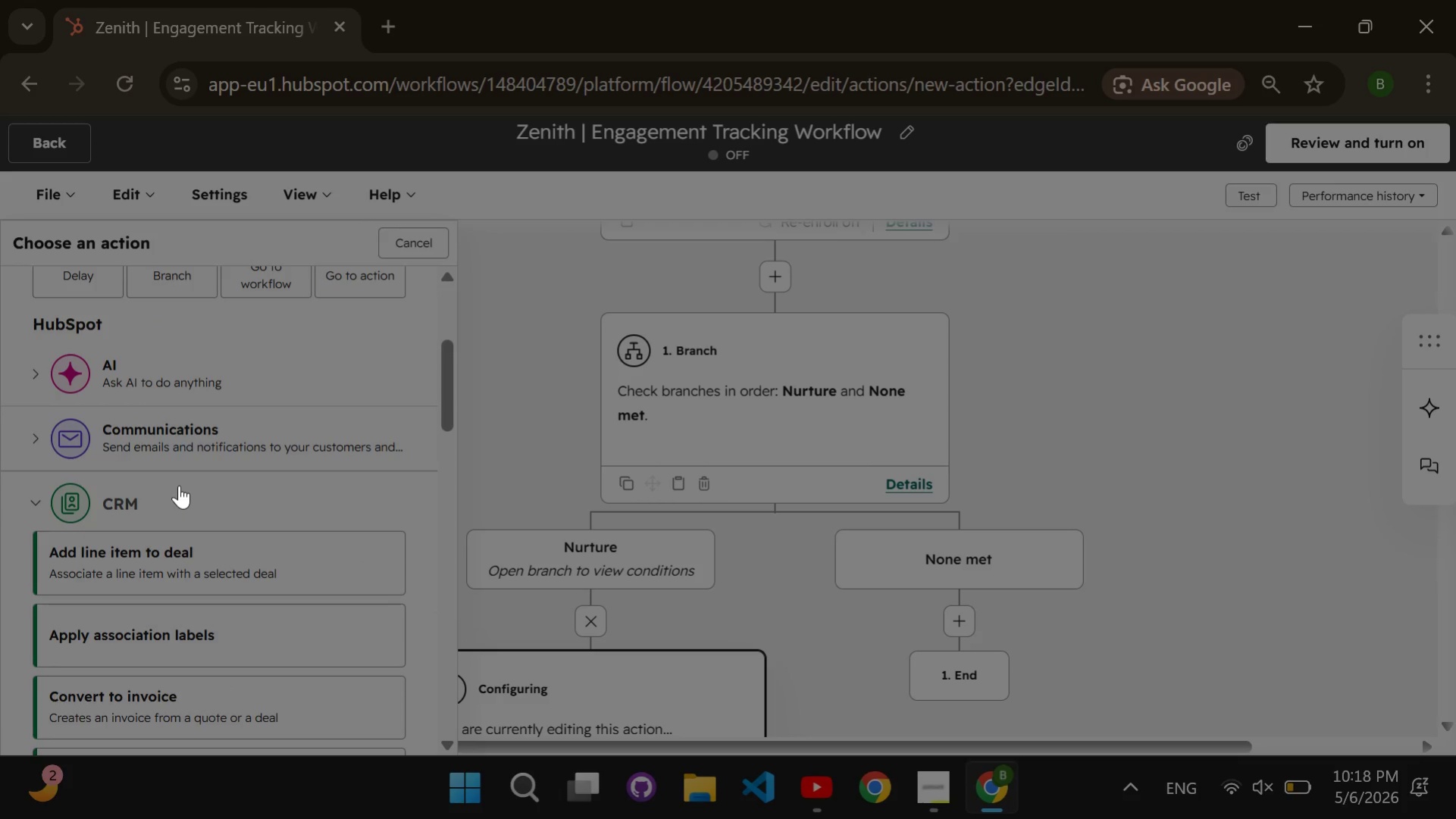 
scroll: coordinate [179, 485], scroll_direction: down, amount: 4.0
 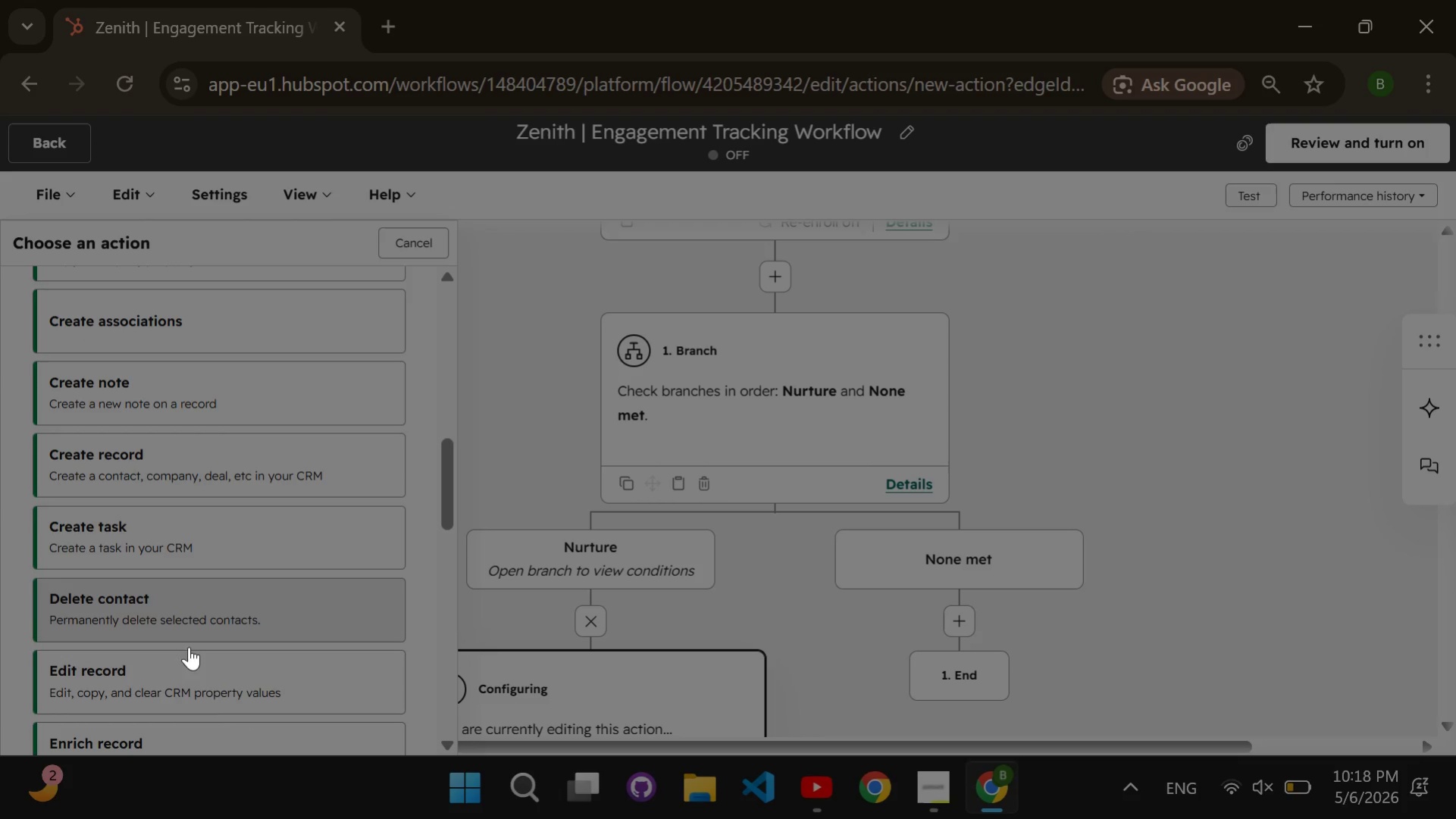 
left_click([201, 673])
 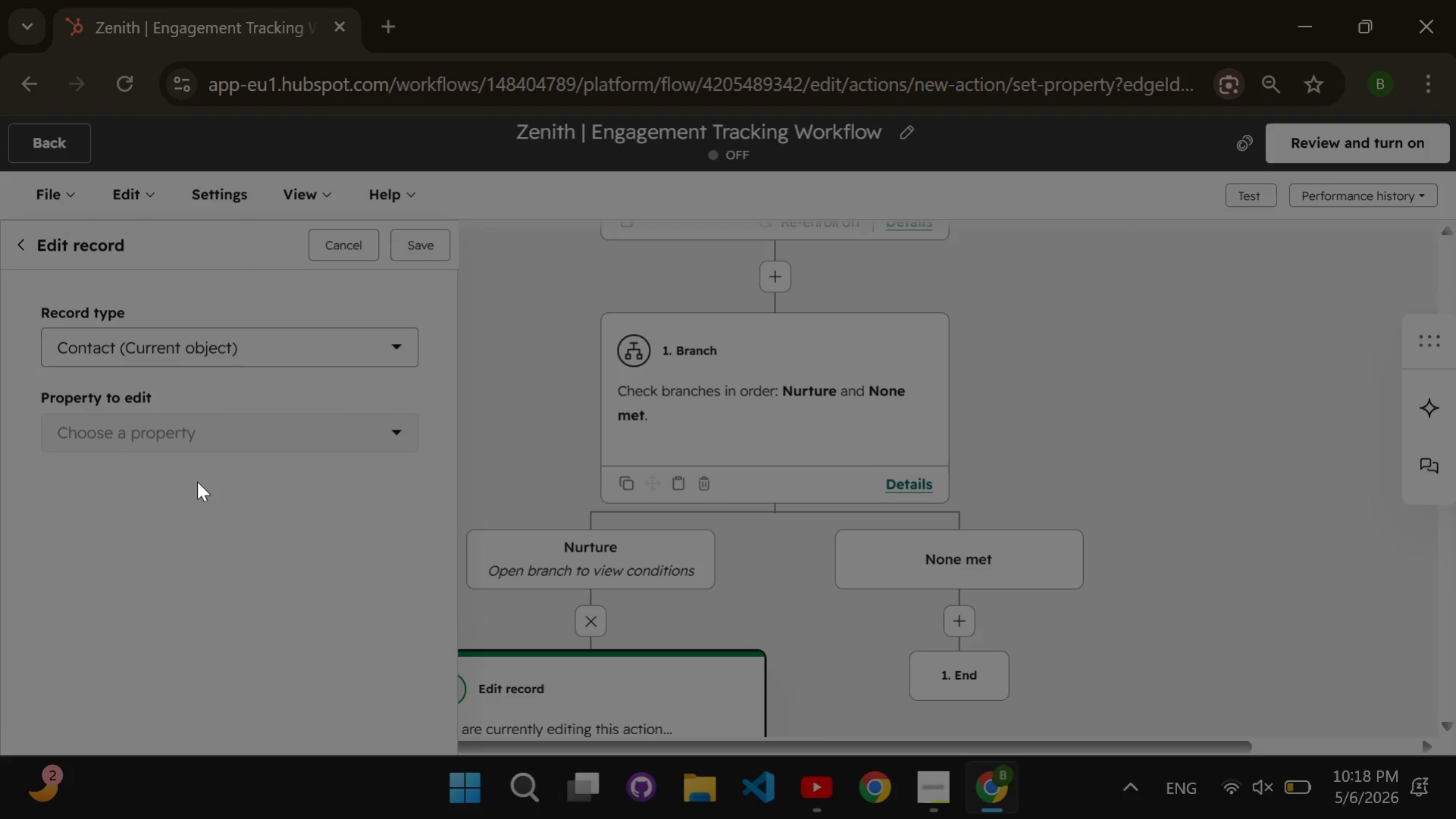 
left_click([202, 438])
 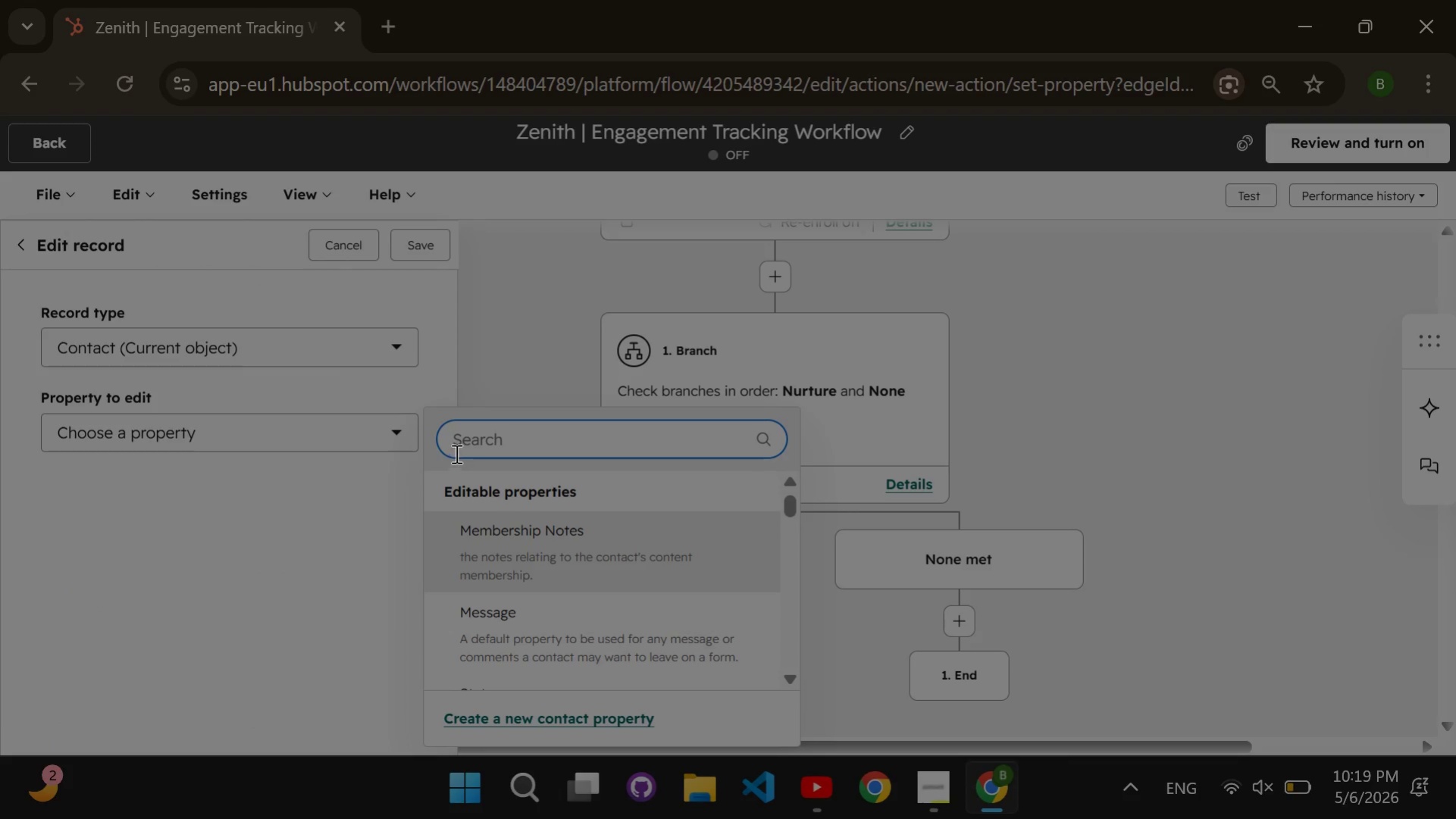 
type(lifcycle stage)
 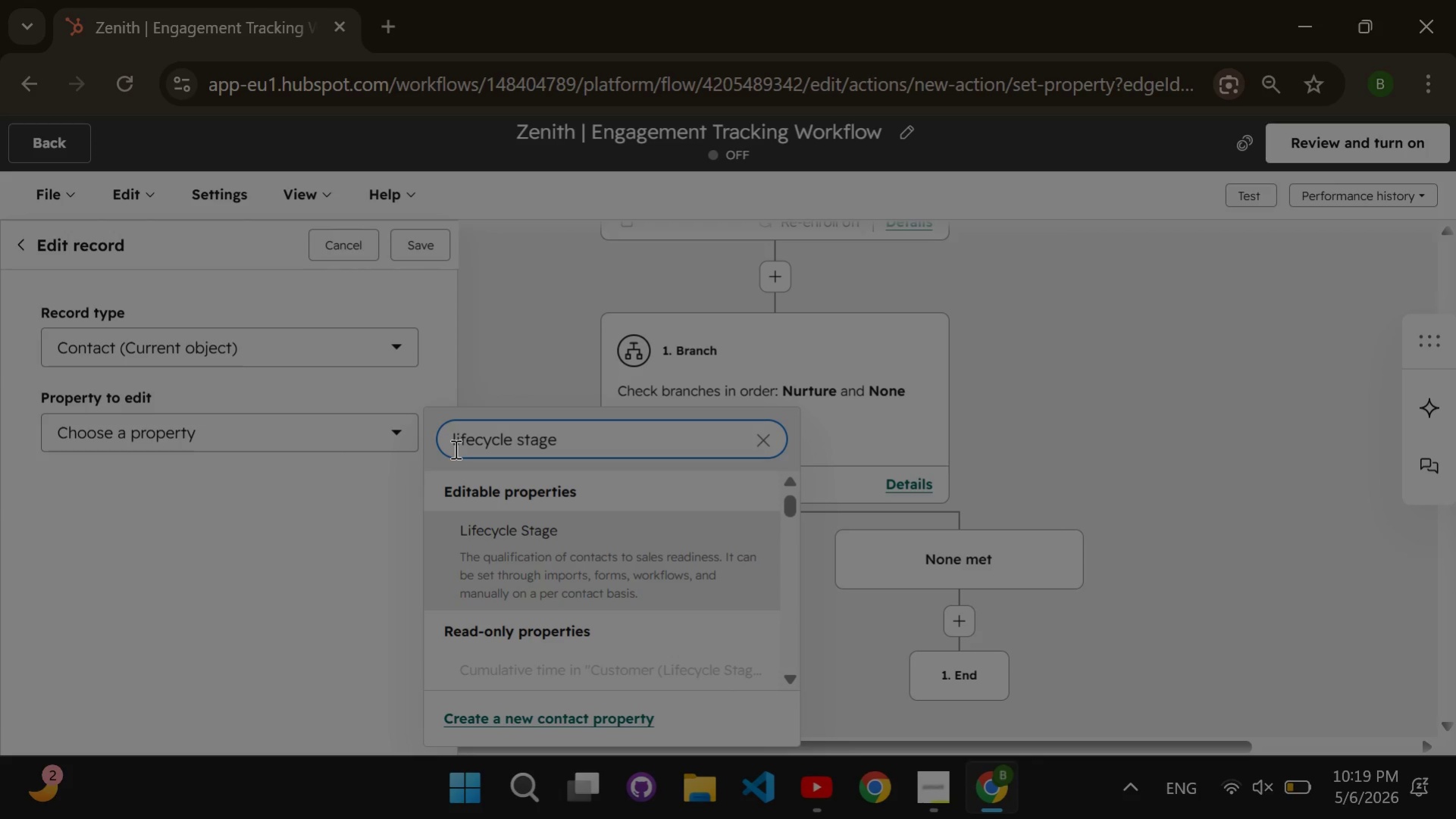 
left_click([567, 538])
 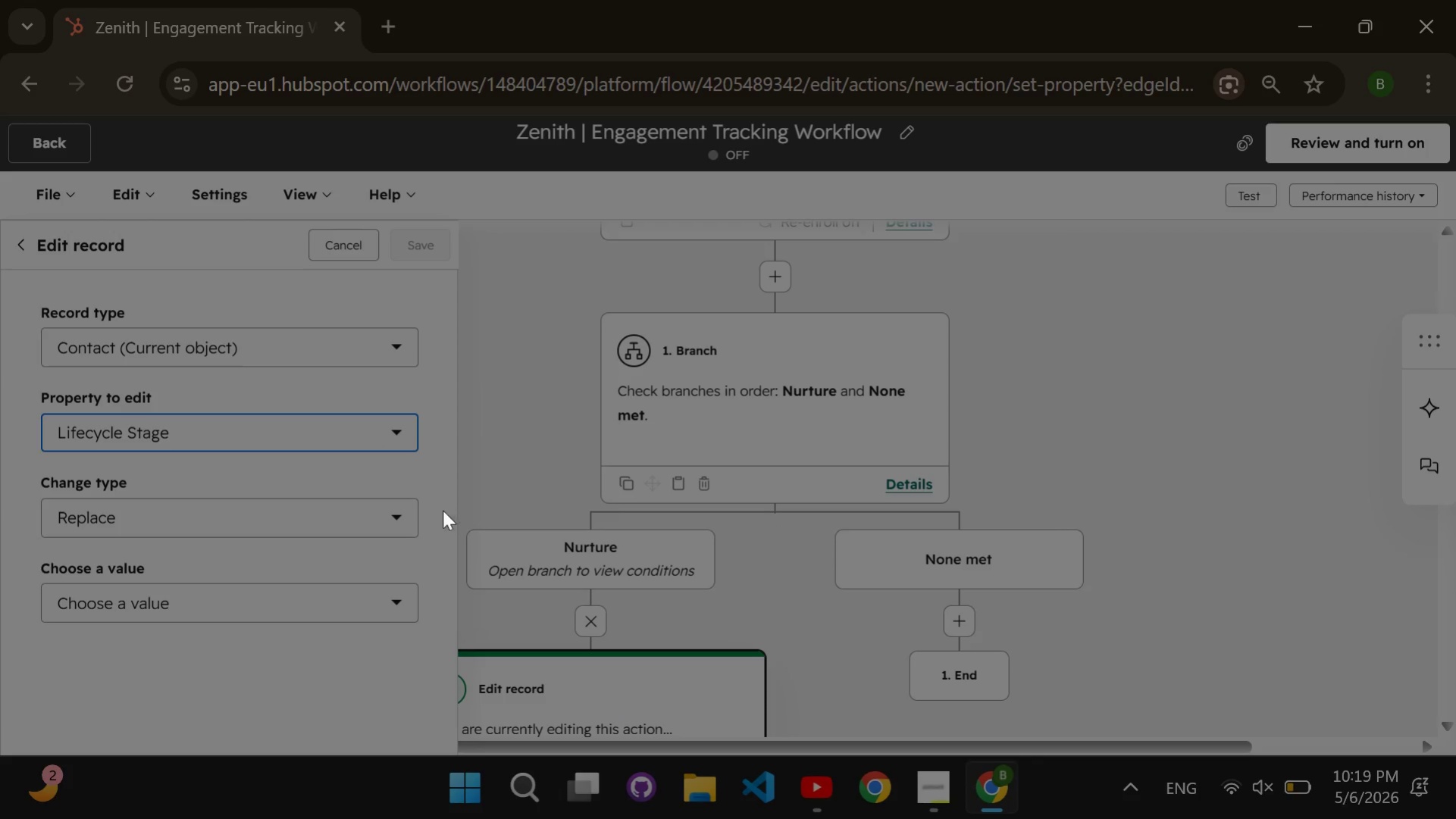 
wait(7.11)
 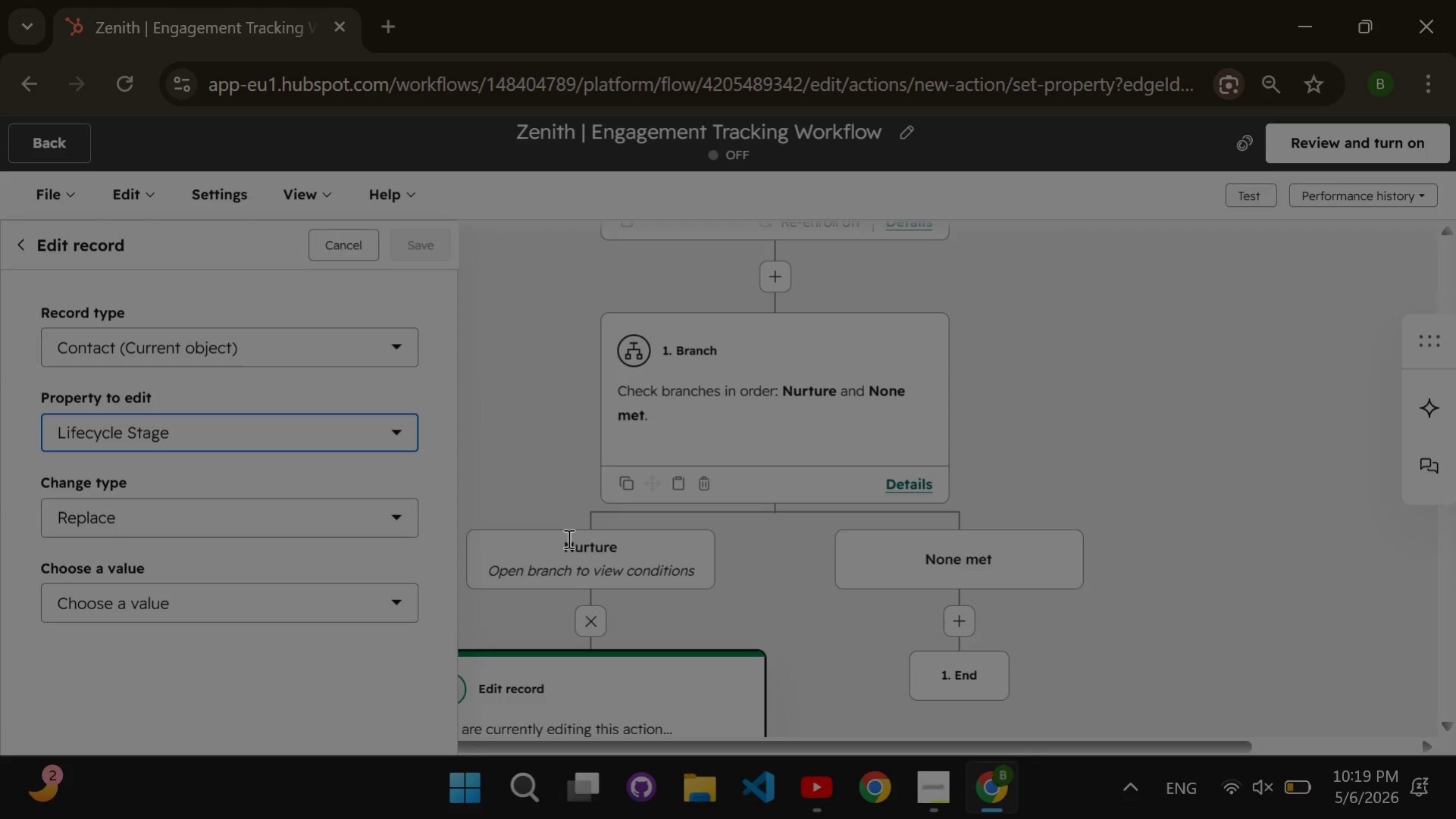 
left_click([326, 595])
 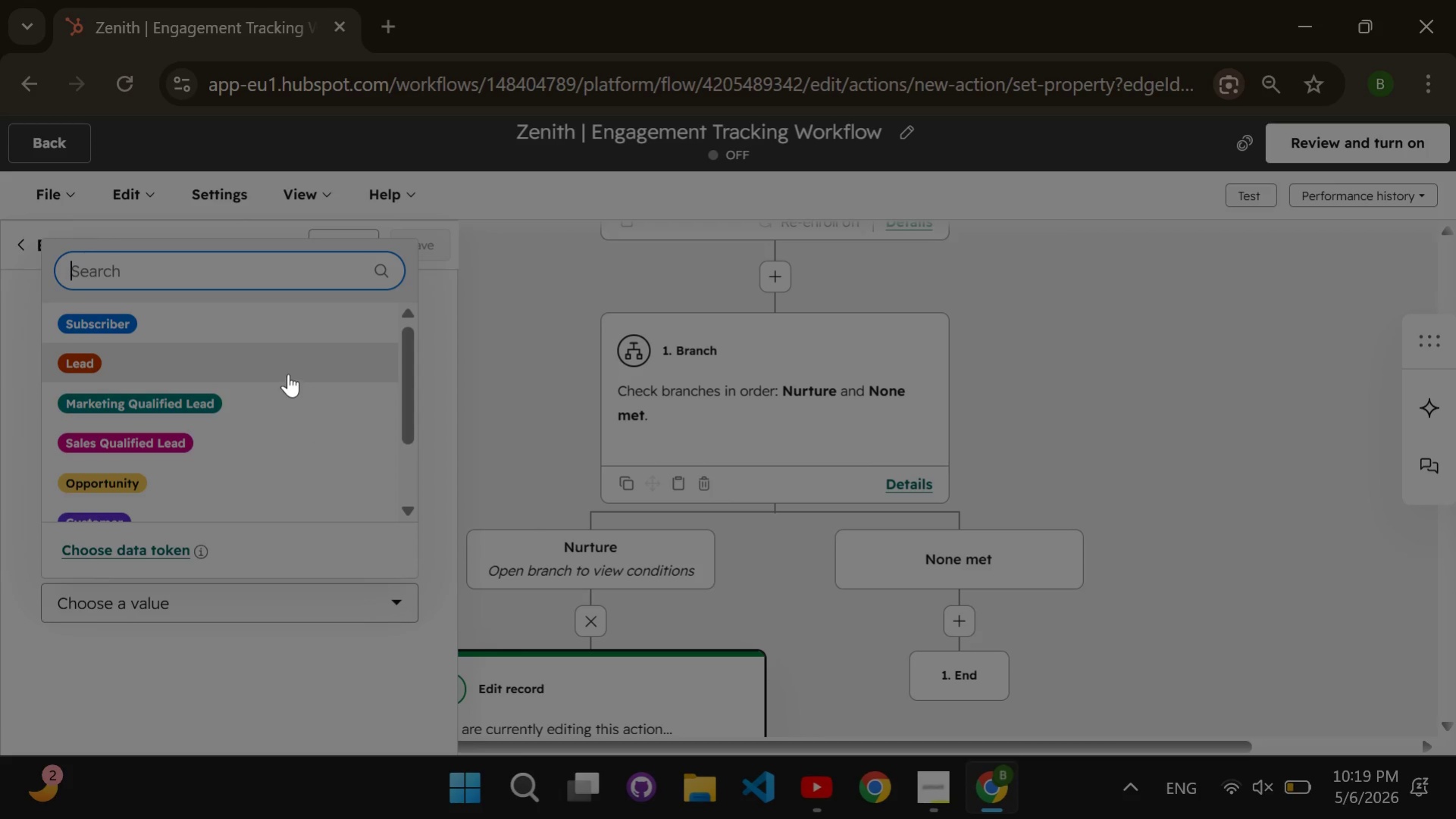 
scroll: coordinate [276, 380], scroll_direction: up, amount: 1.0
 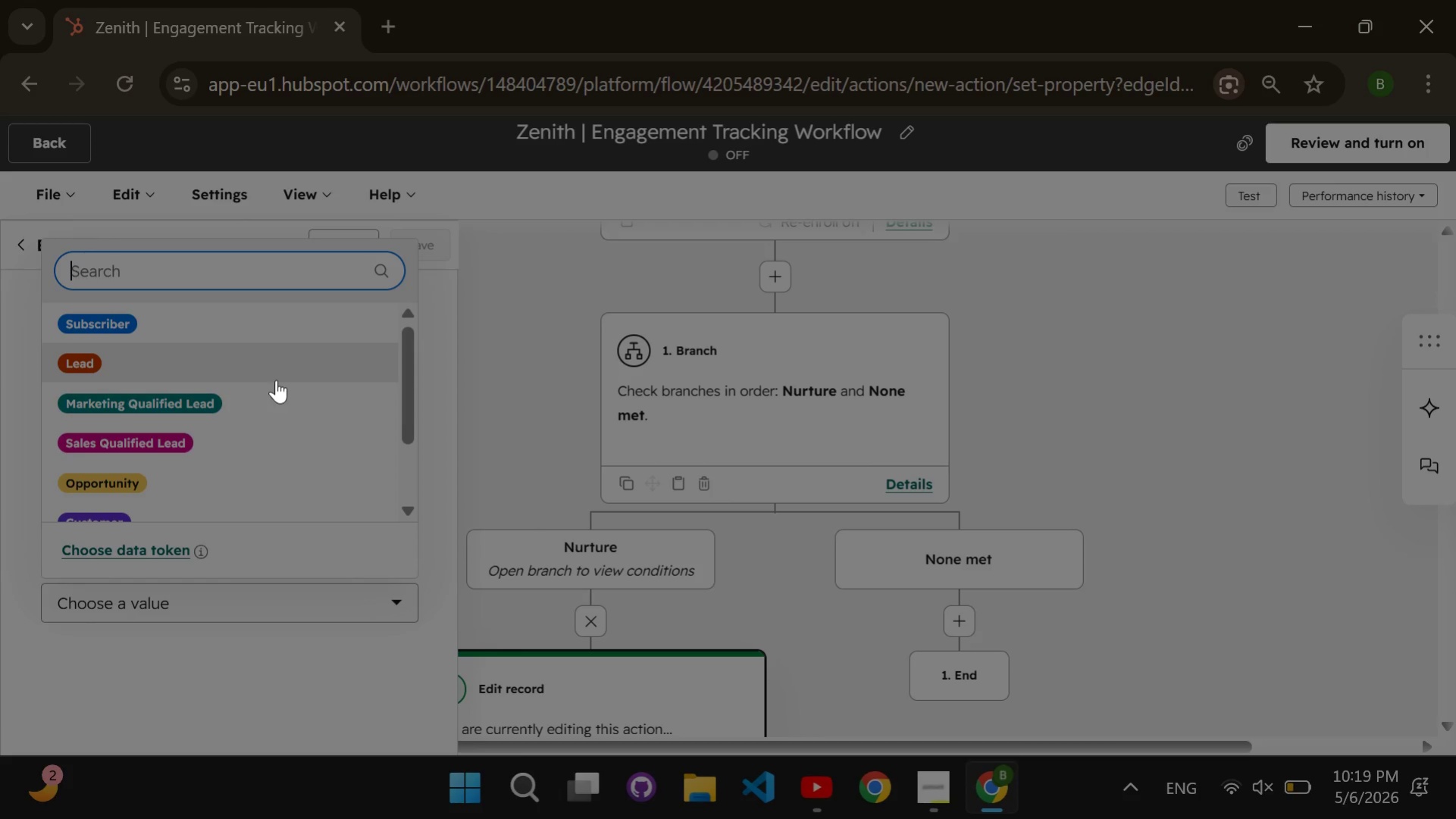 
scroll: coordinate [276, 380], scroll_direction: none, amount: 0.0
 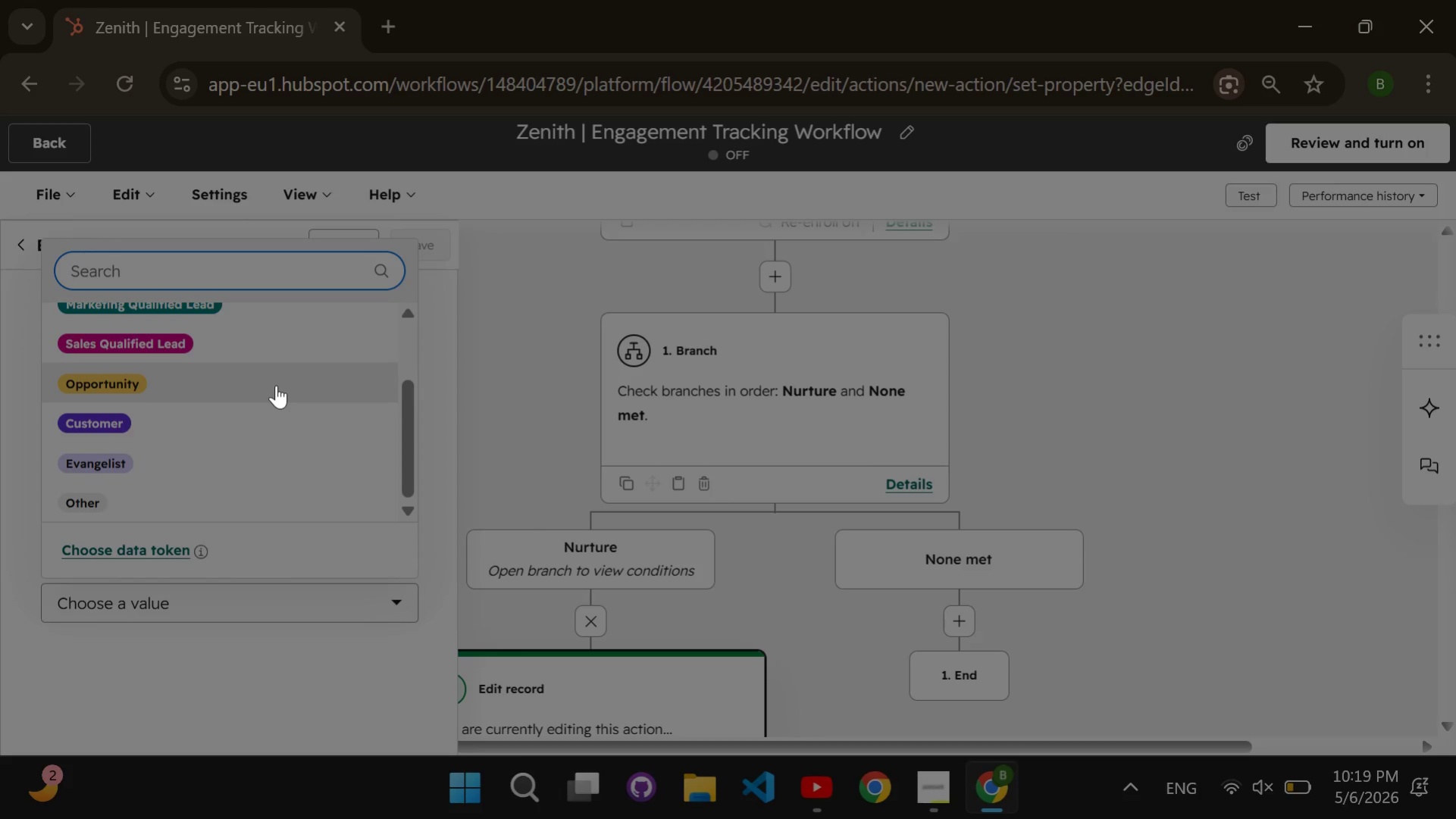 
scroll: coordinate [276, 385], scroll_direction: down, amount: 1.0
 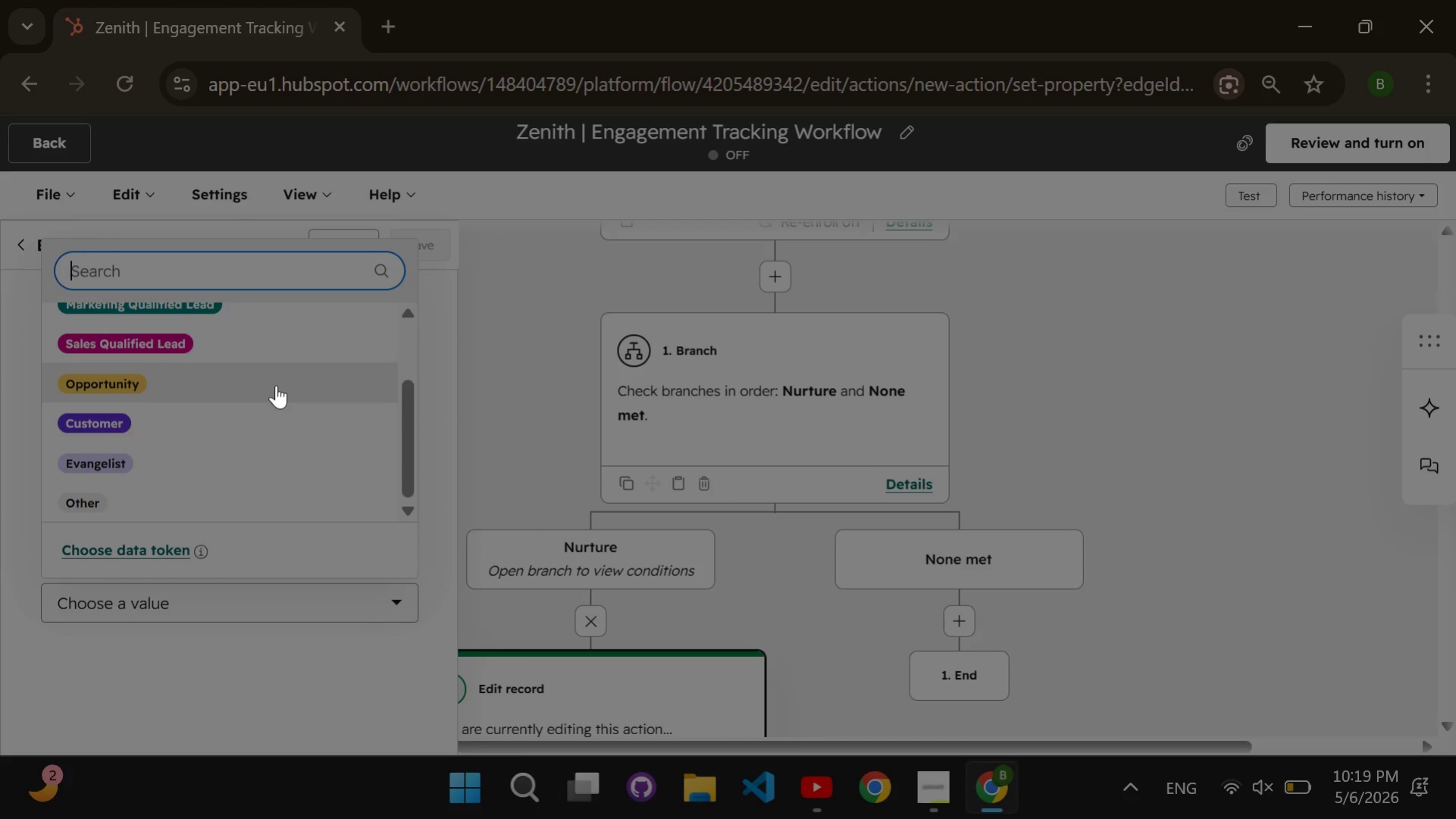 
scroll: coordinate [276, 385], scroll_direction: up, amount: 1.0
 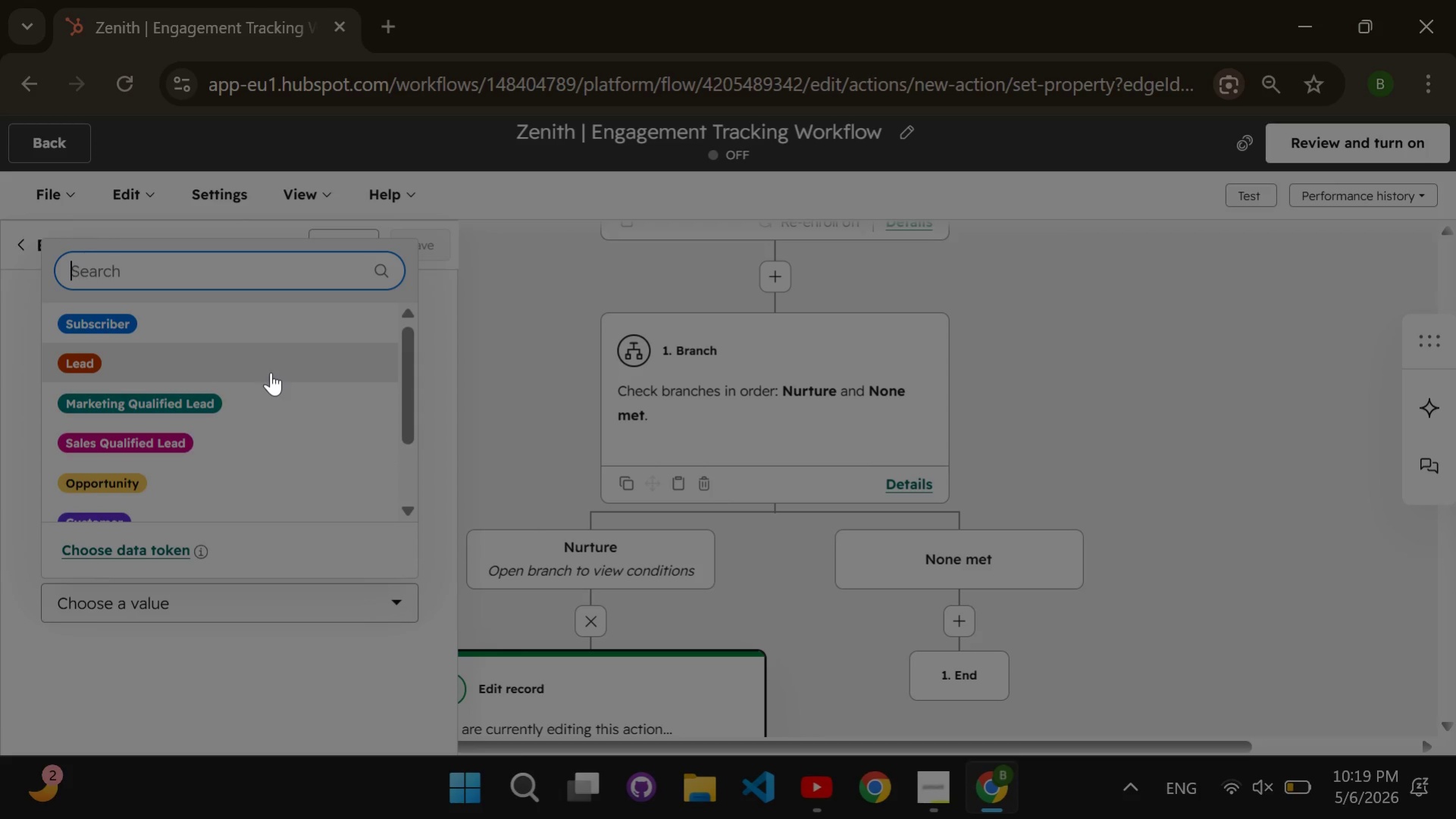 
left_click([271, 372])
 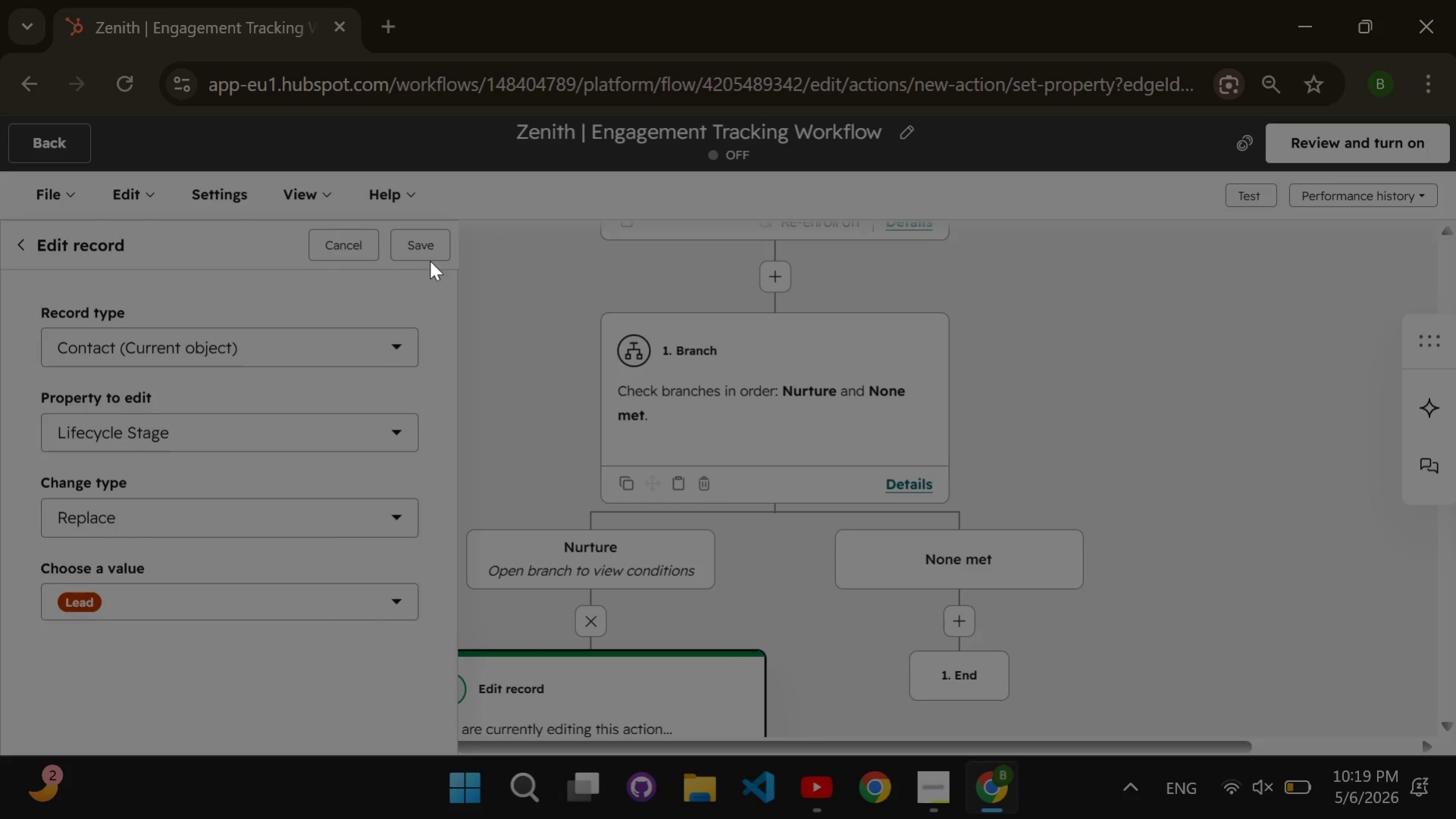 
left_click([430, 261])
 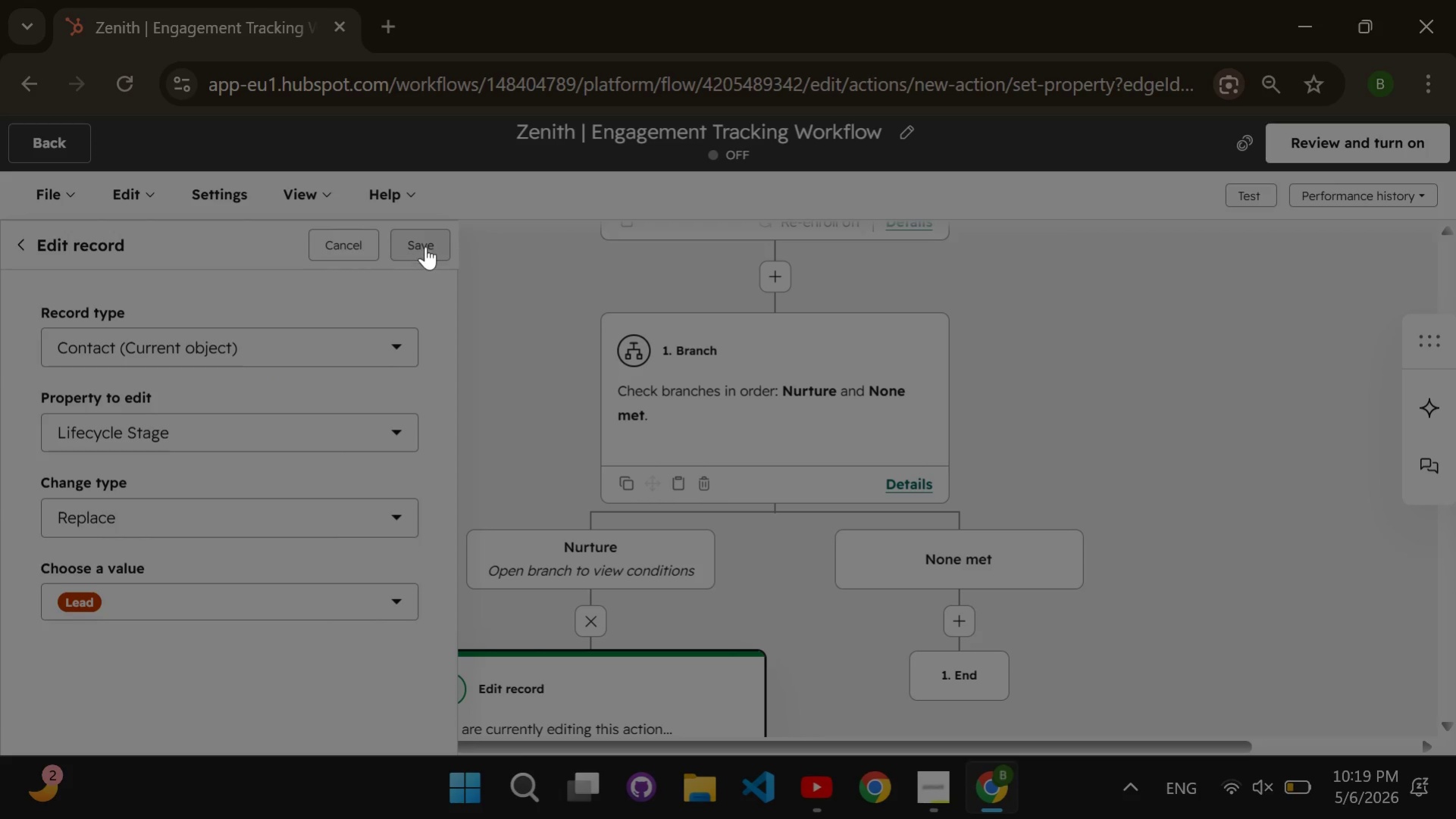 
left_click([423, 245])
 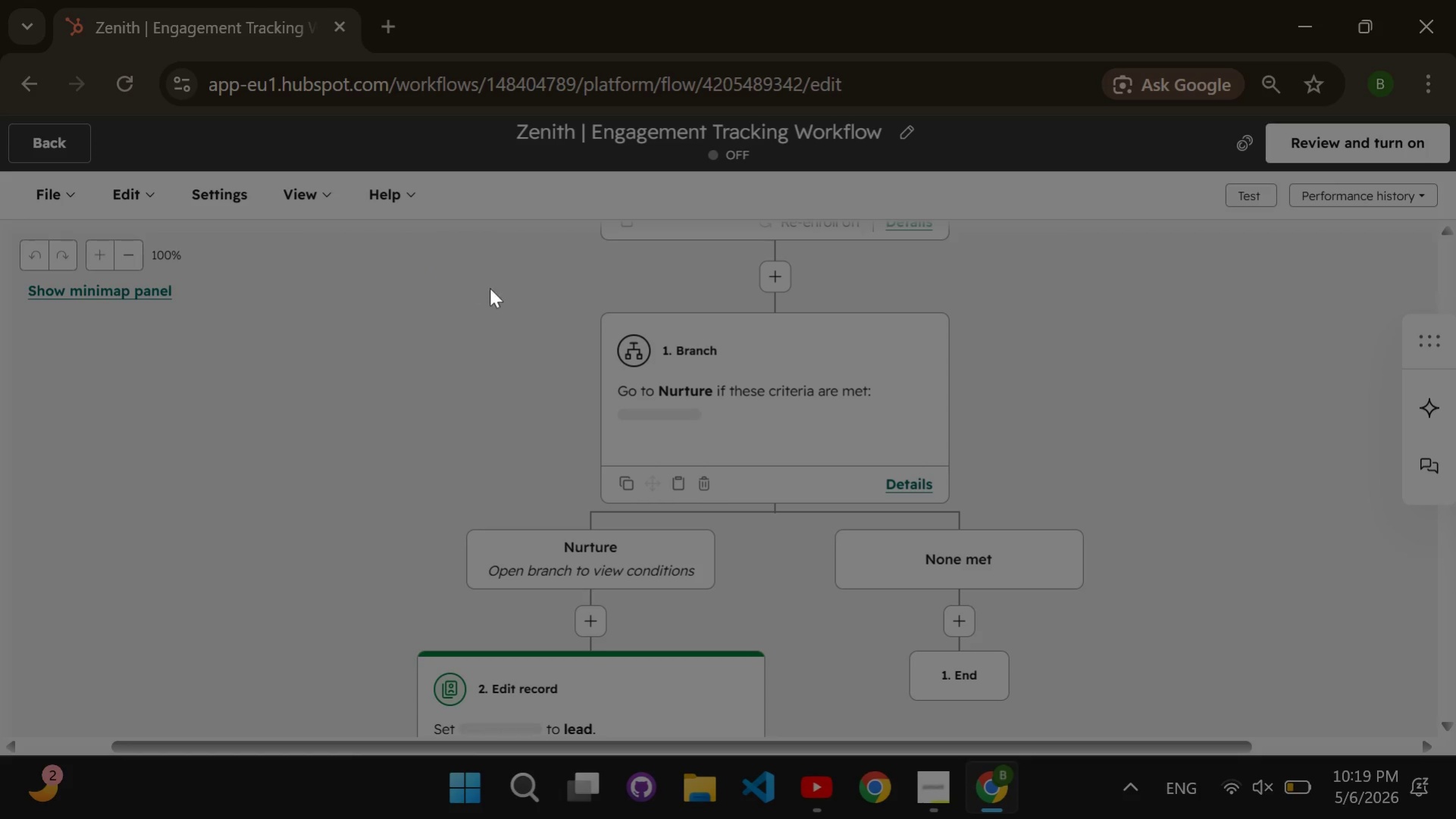 
left_click_drag(start_coordinate=[1103, 475], to_coordinate=[1025, 408])
 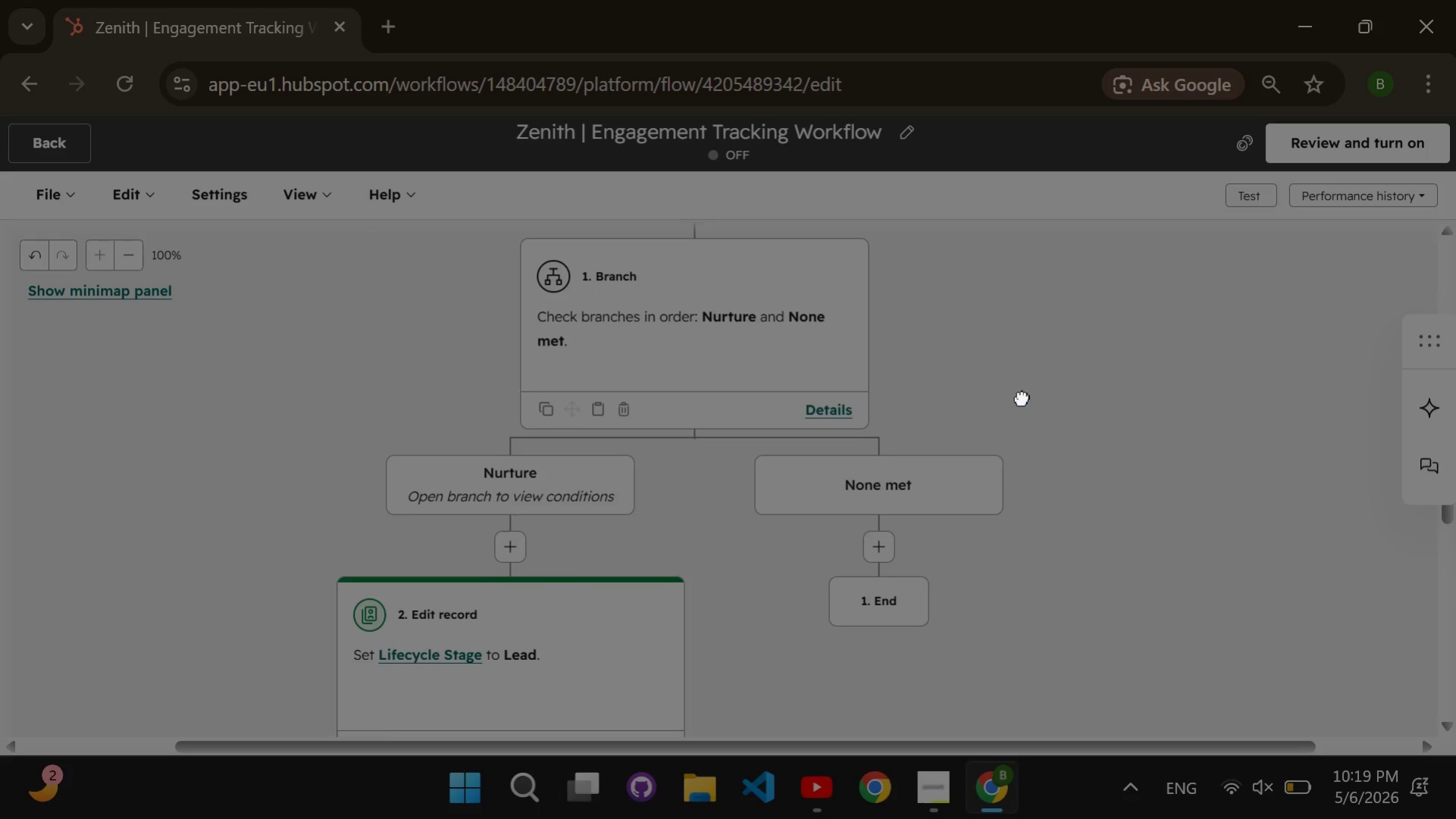 
left_click_drag(start_coordinate=[1024, 405], to_coordinate=[1019, 393])
 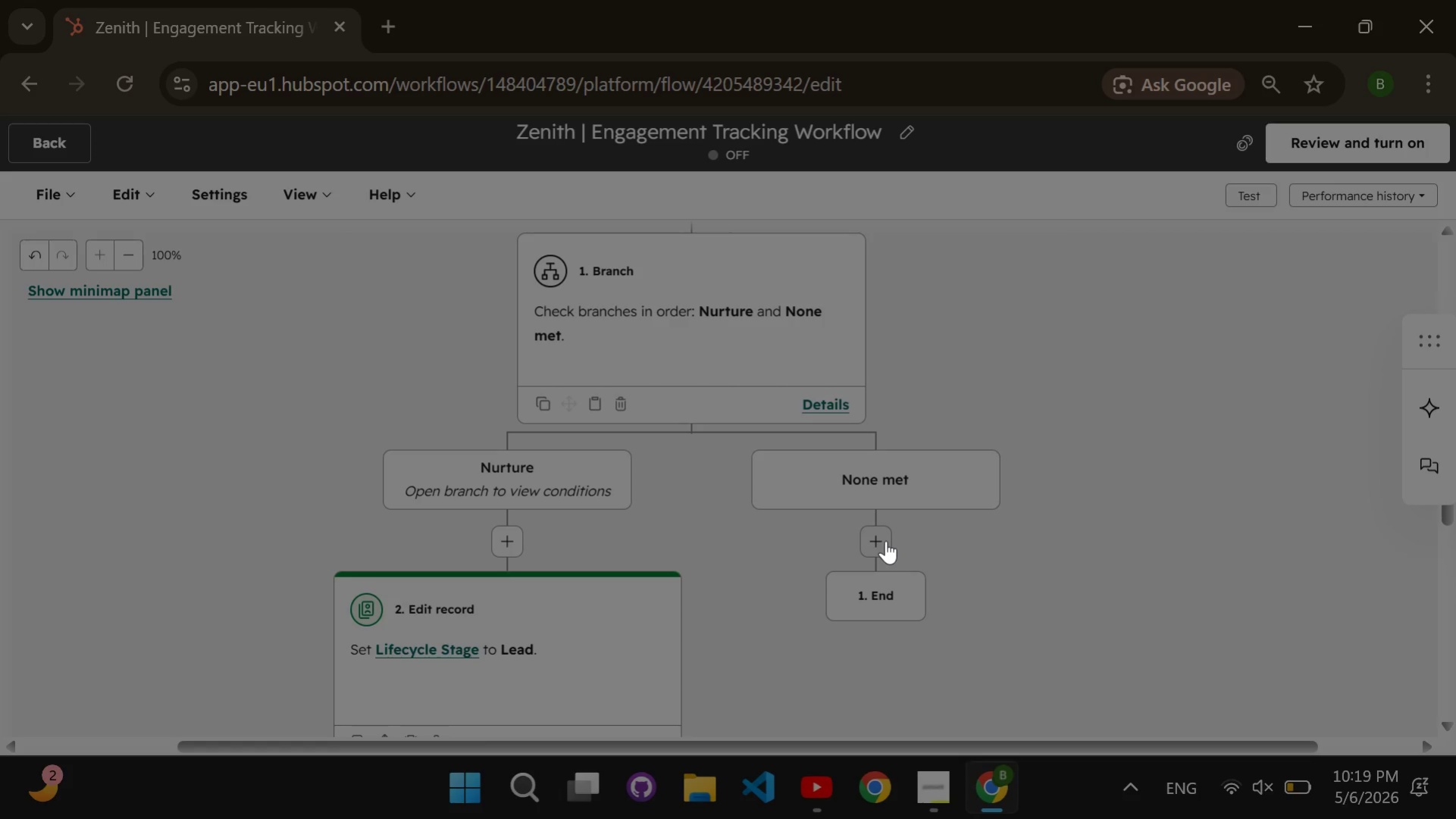 
left_click([885, 540])
 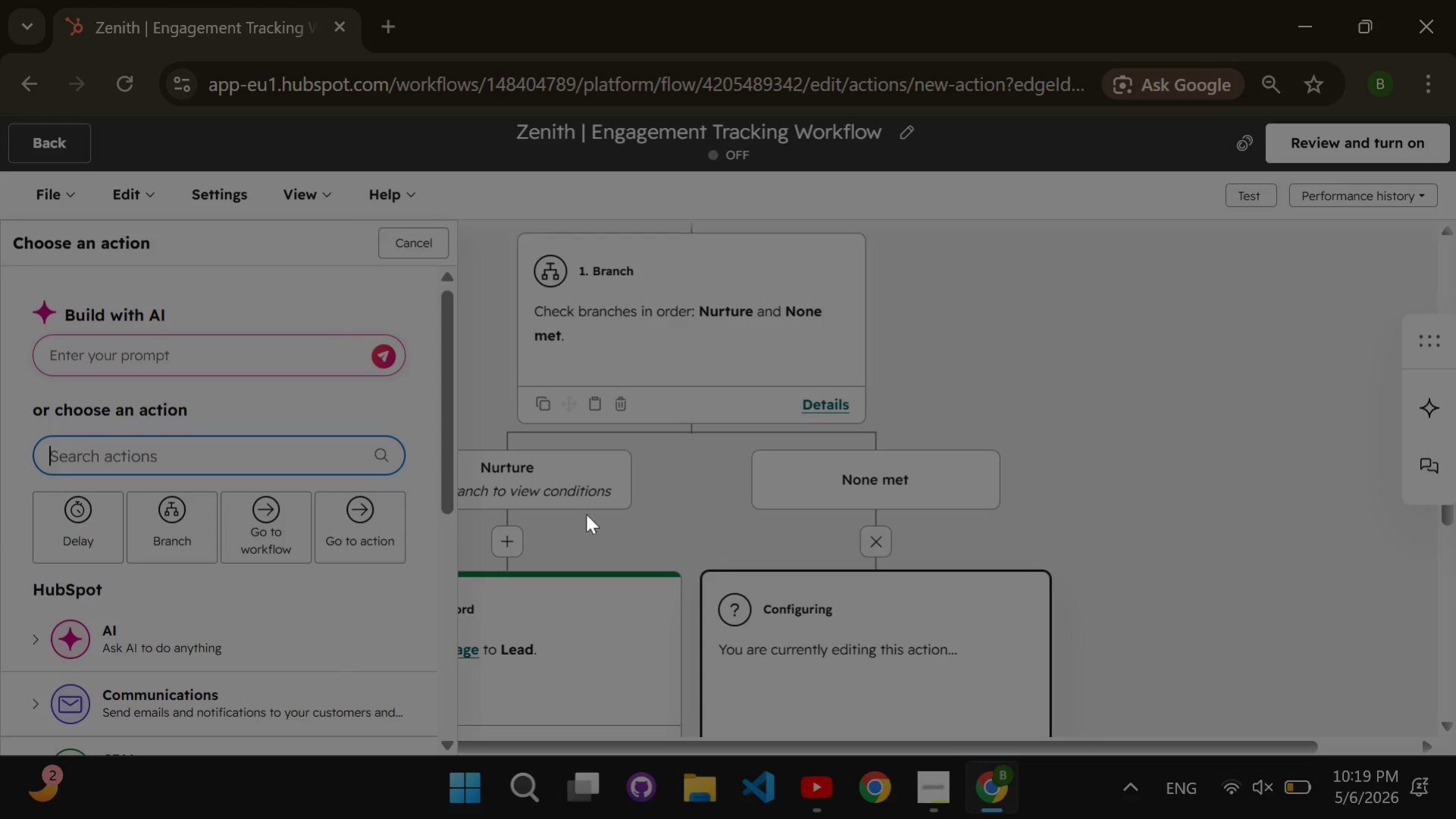 
scroll: coordinate [187, 510], scroll_direction: none, amount: 0.0
 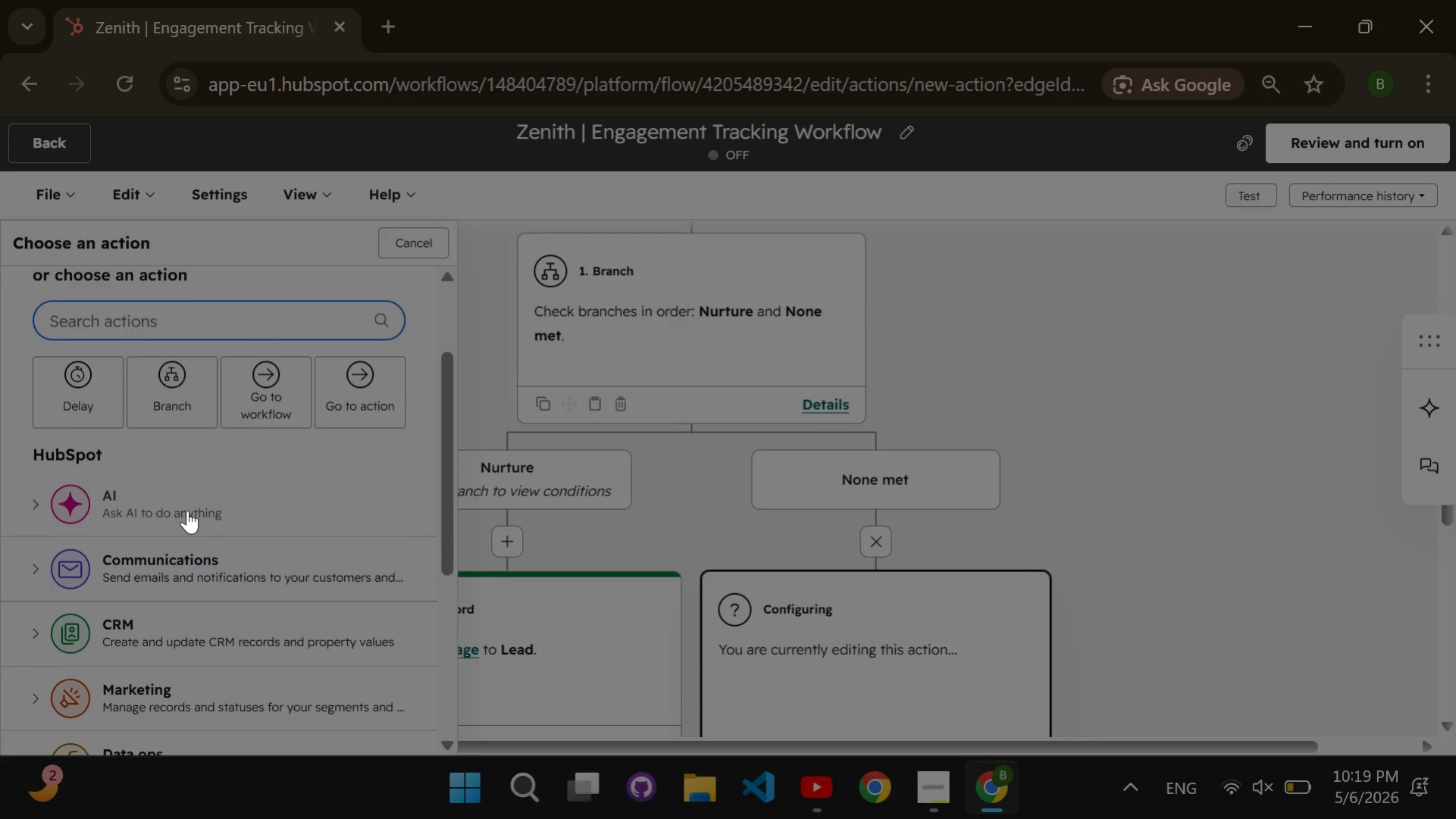 
scroll: coordinate [187, 510], scroll_direction: down, amount: 1.0
 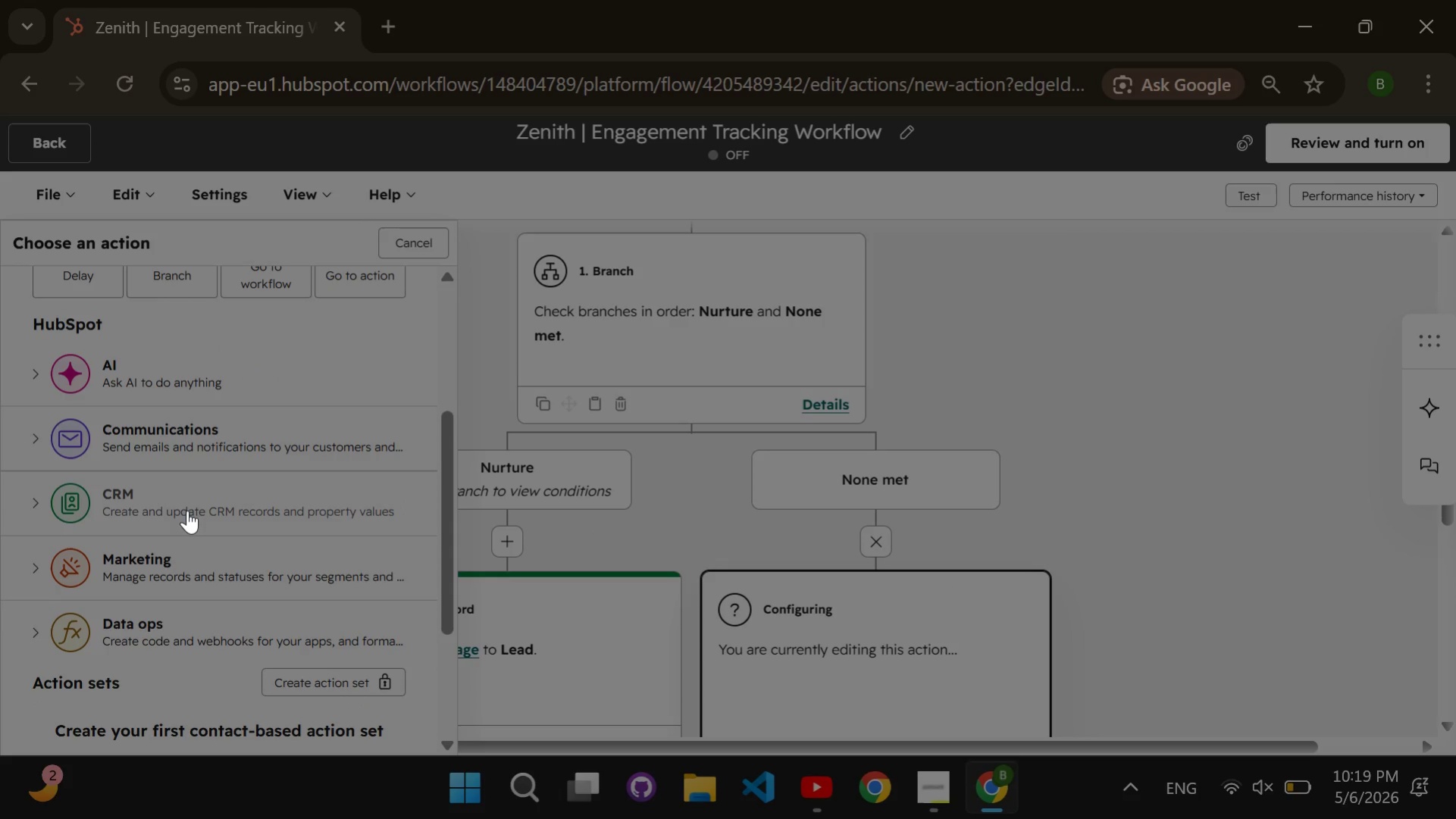 
left_click([187, 510])
 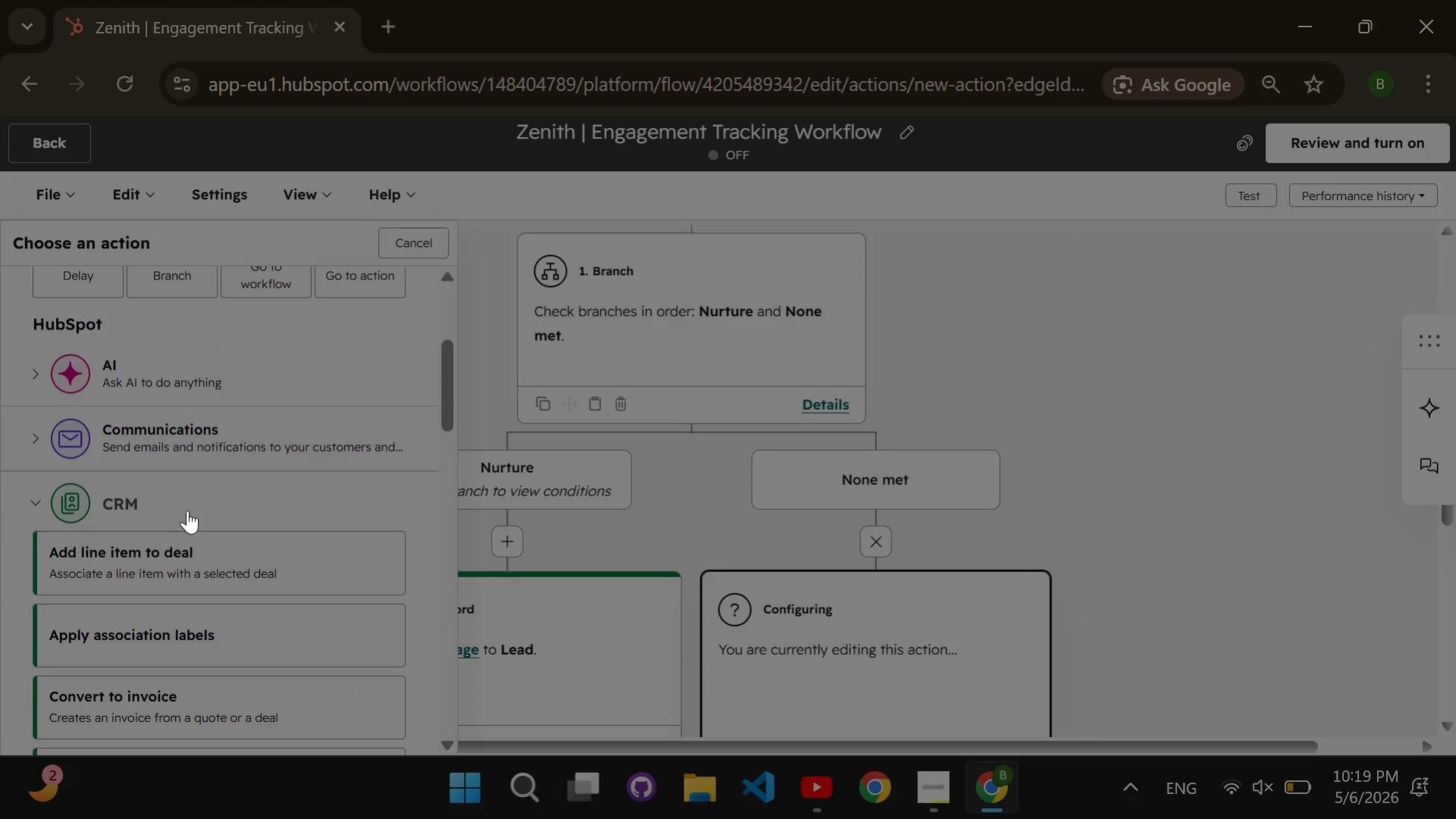 
scroll: coordinate [187, 510], scroll_direction: down, amount: 3.0
 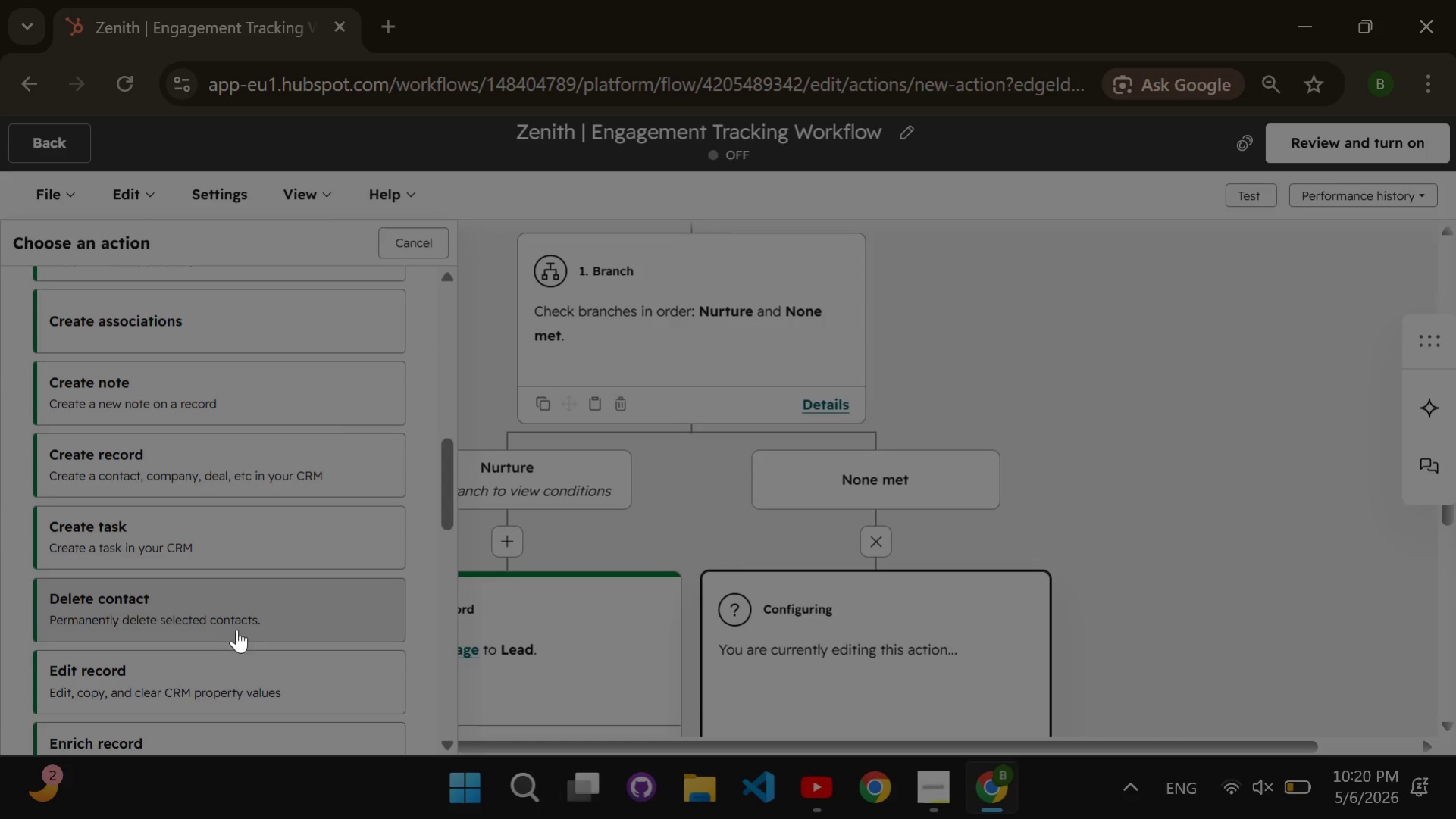 
left_click([247, 666])
 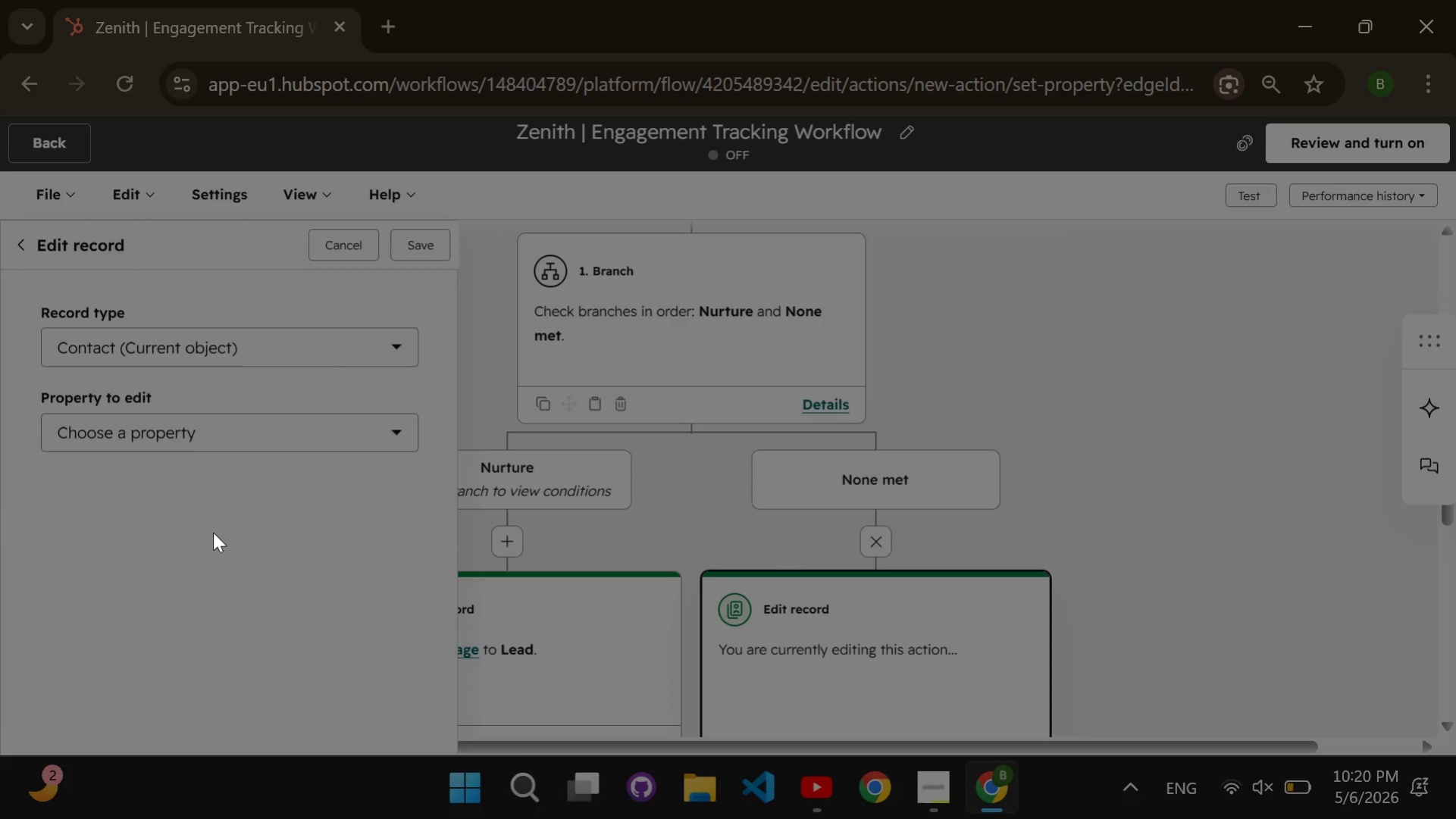 
left_click([220, 428])
 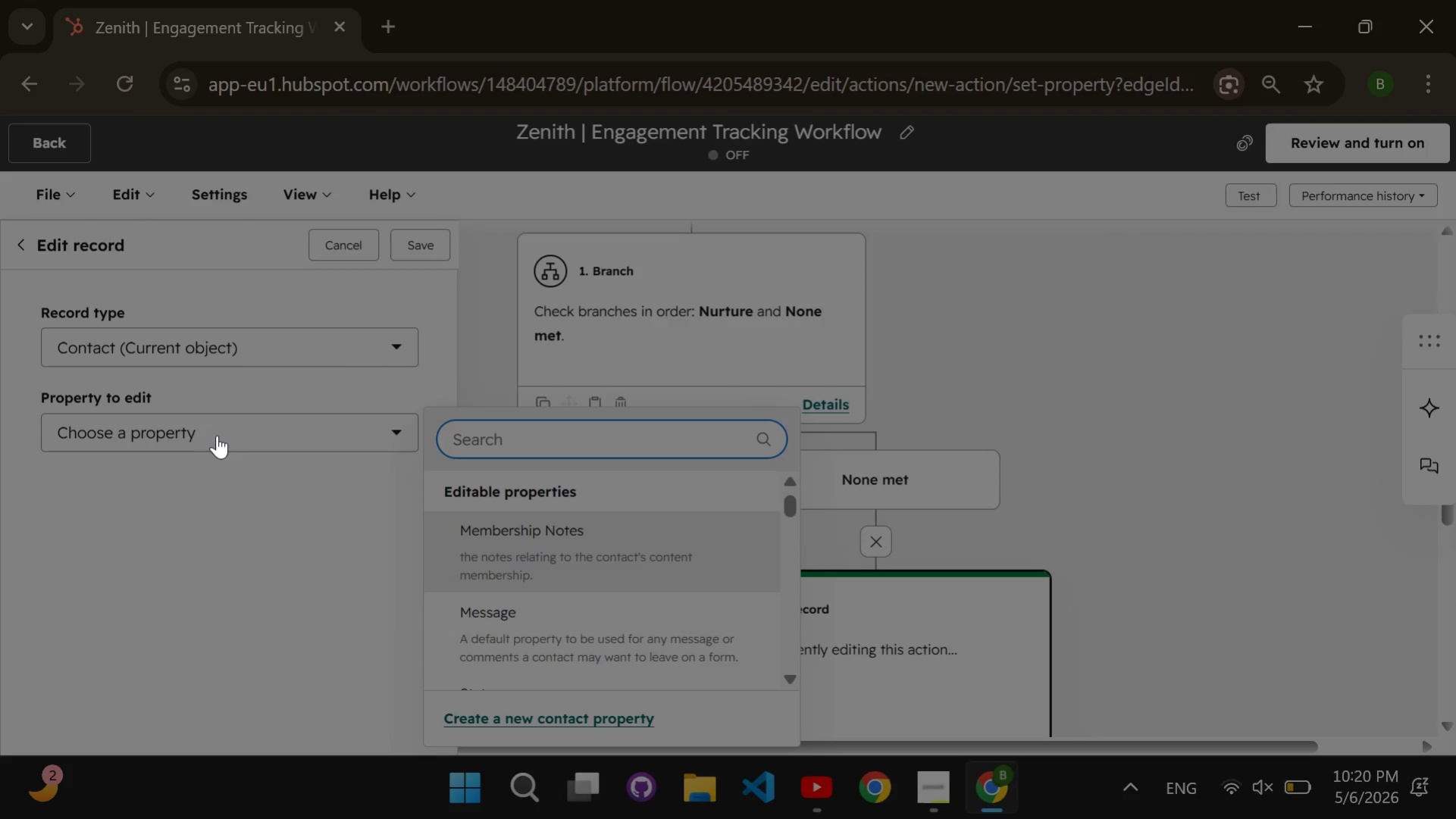 
type(lifecycle stage)
 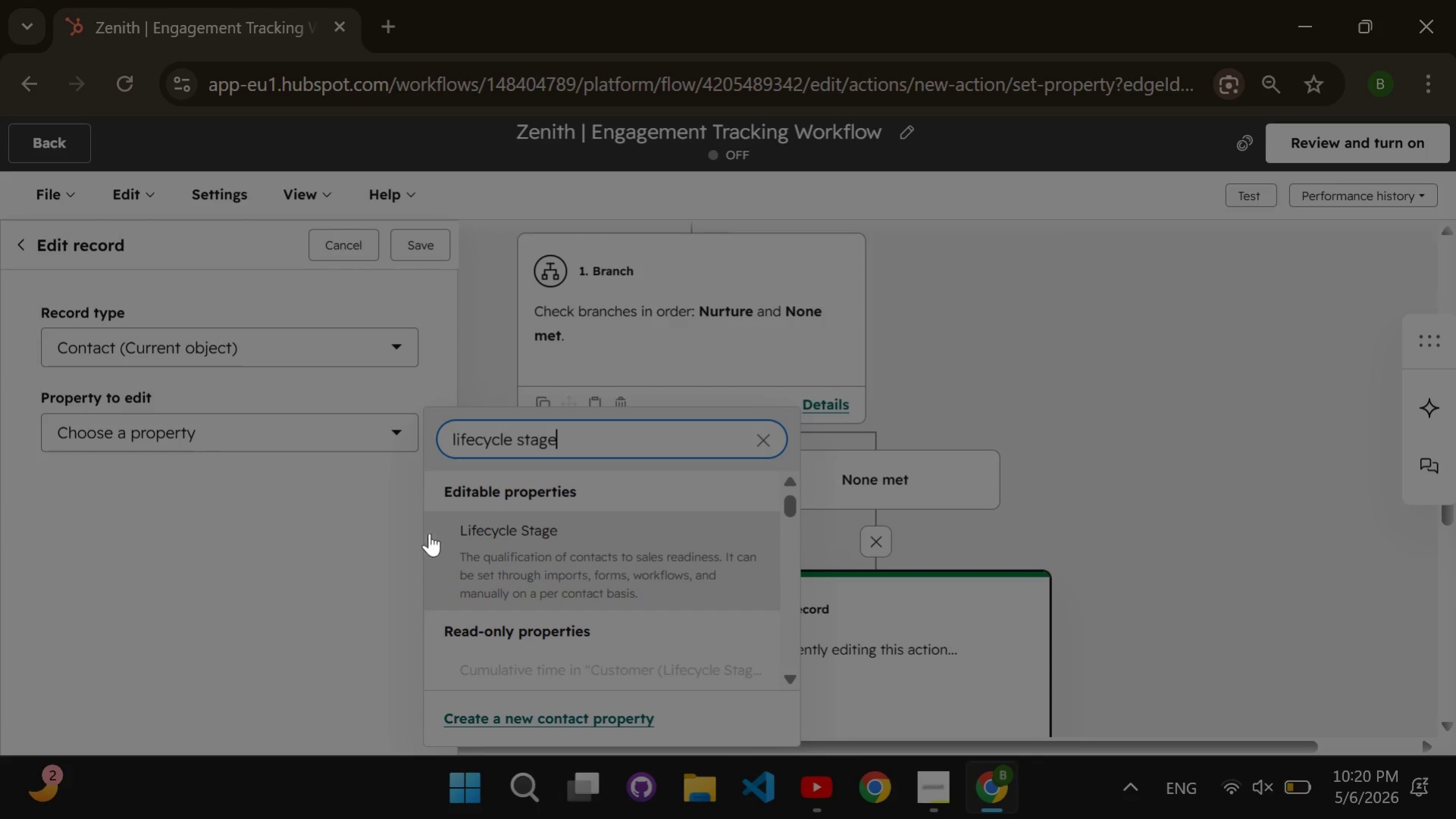 
left_click([486, 547])
 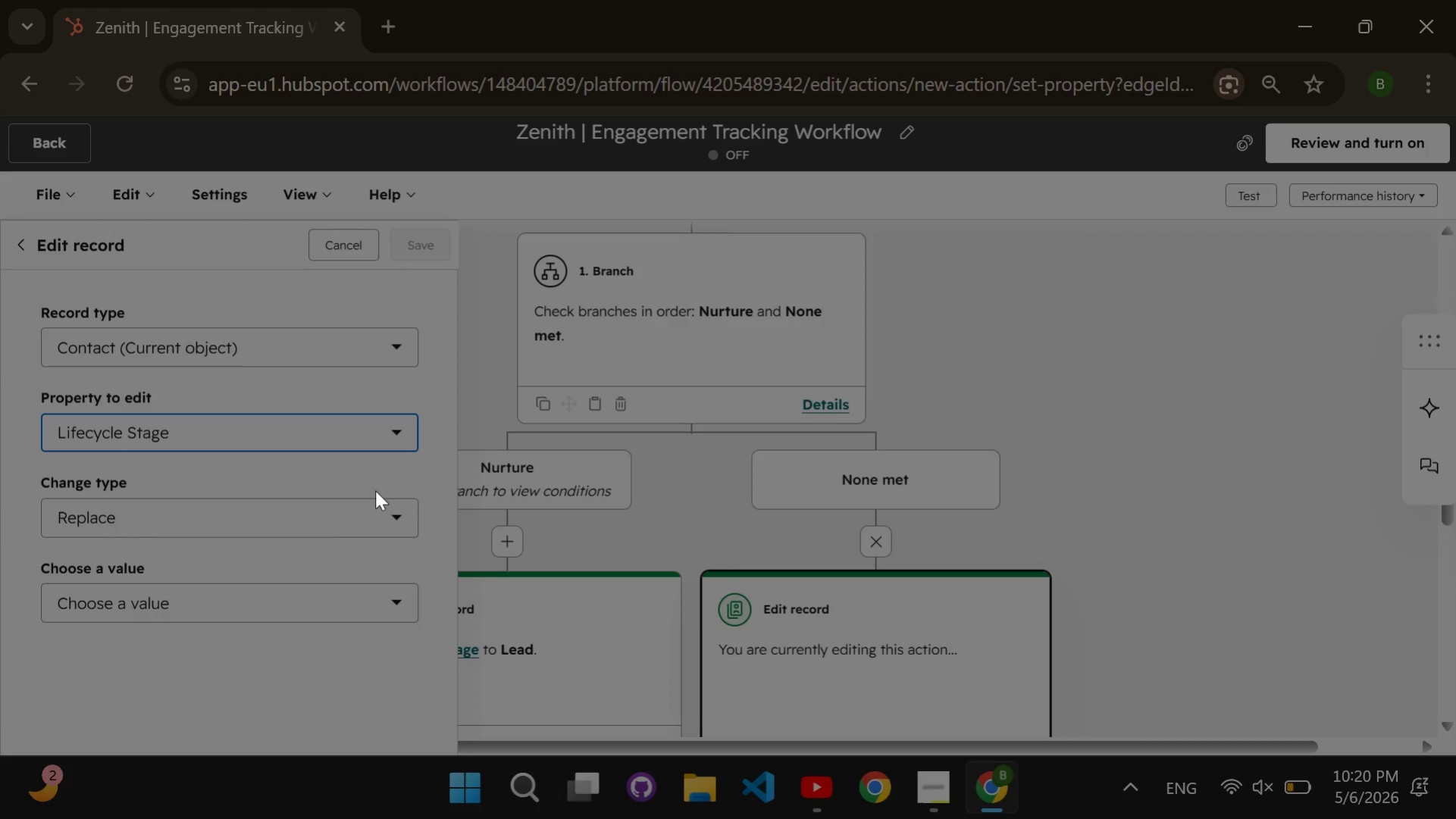 
left_click([331, 595])
 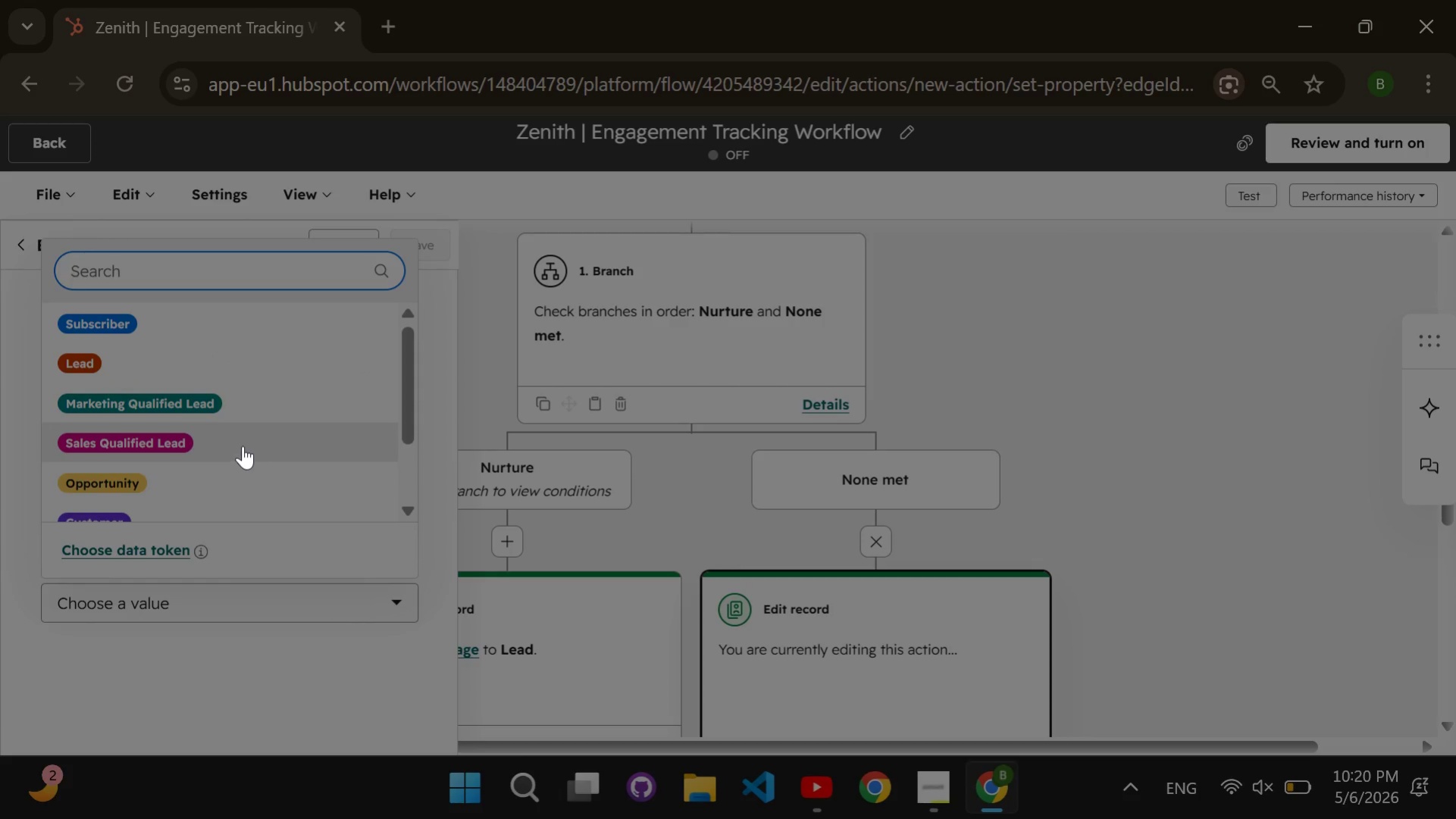 
left_click([243, 445])
 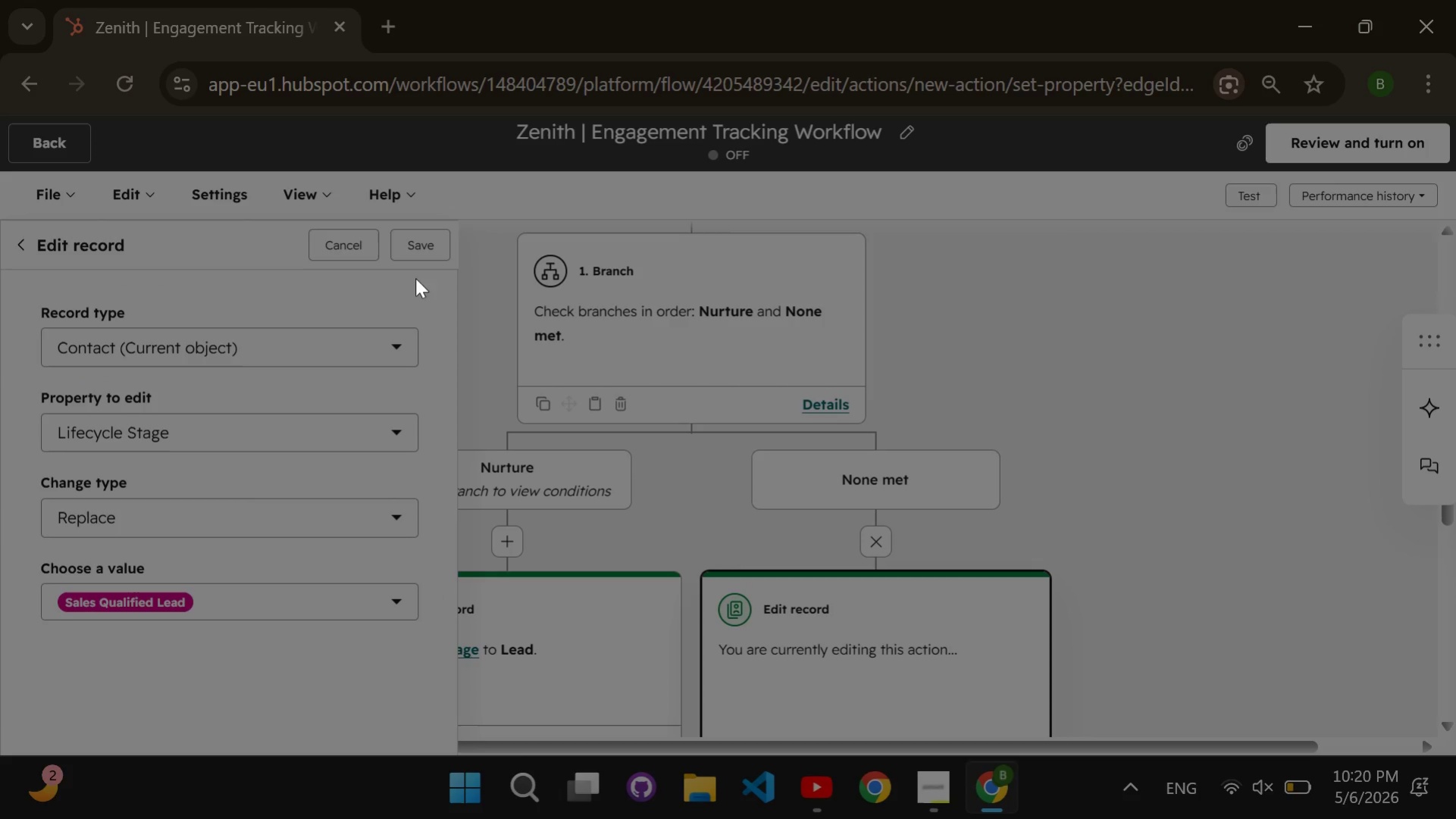 
left_click([436, 241])
 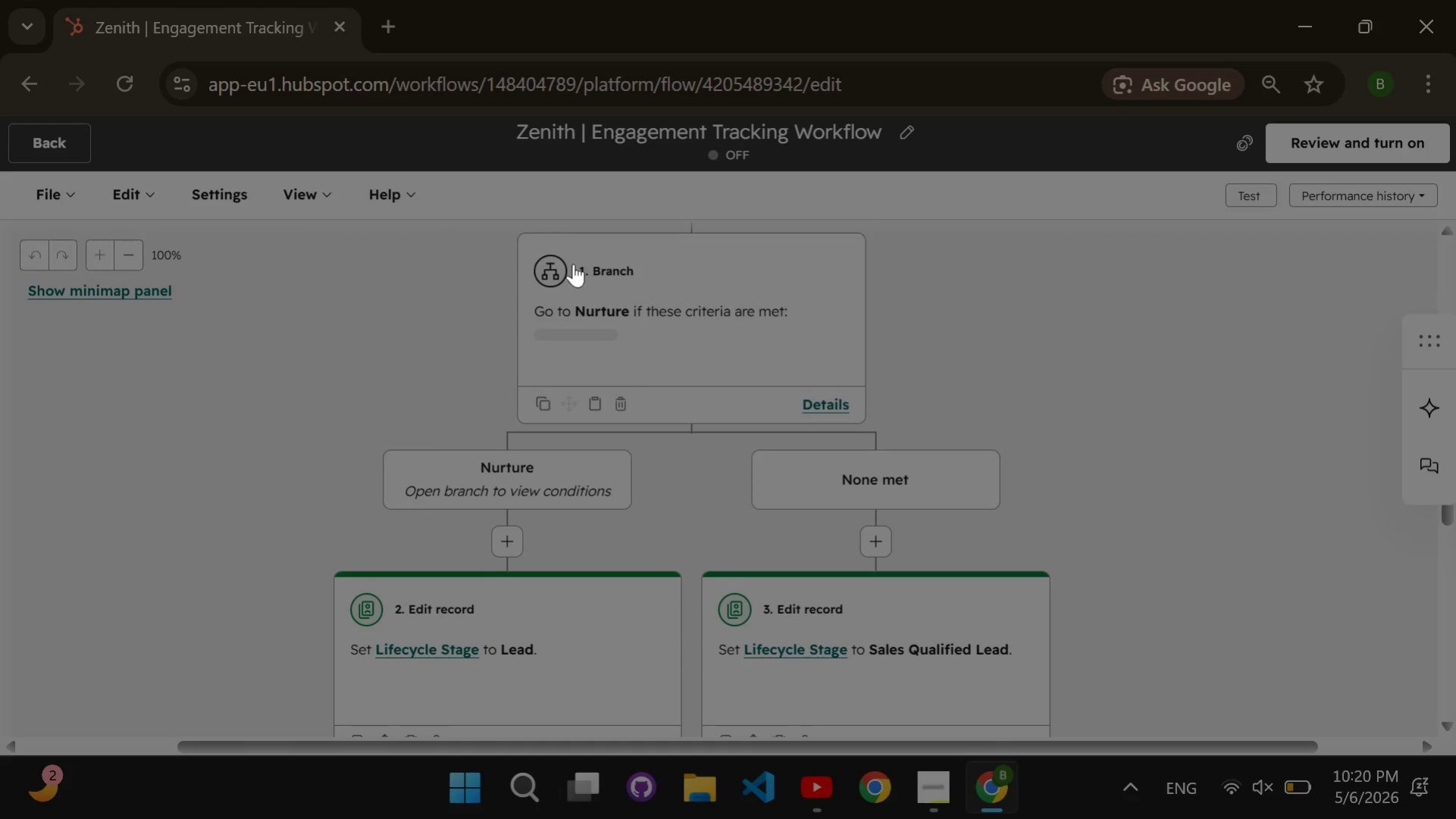 
wait(6.0)
 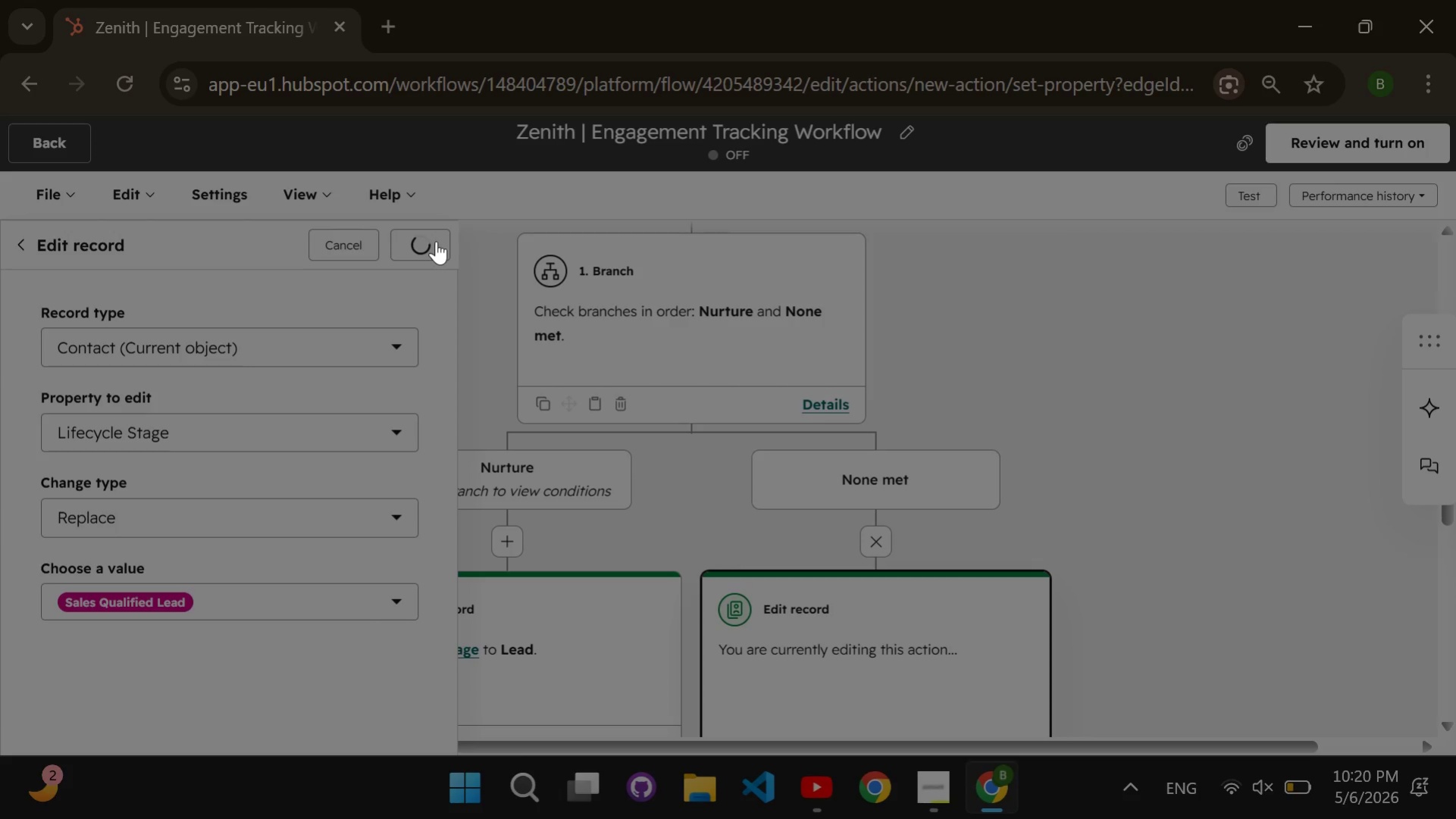 
left_click([1304, 145])
 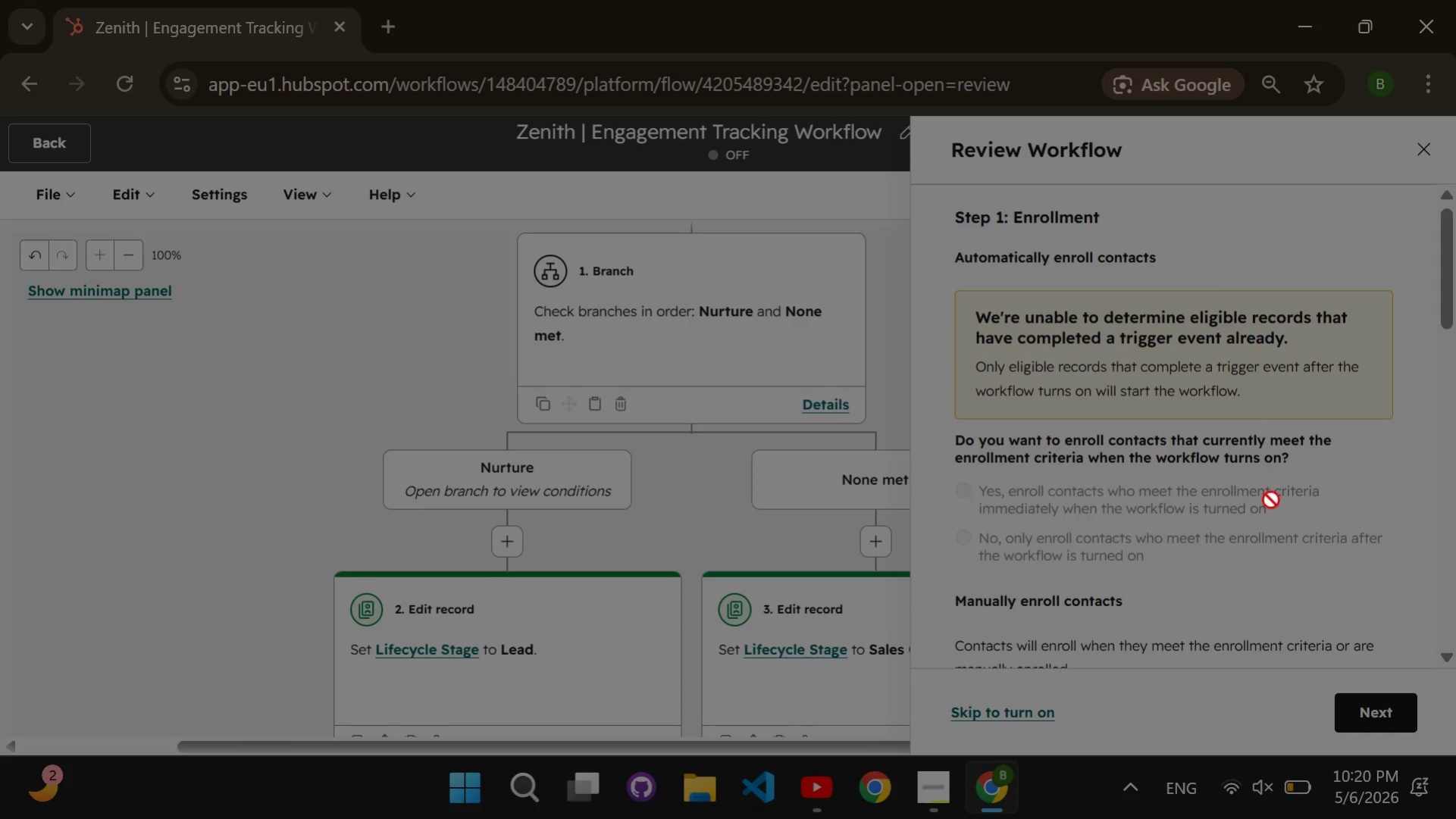 
left_click([1362, 708])
 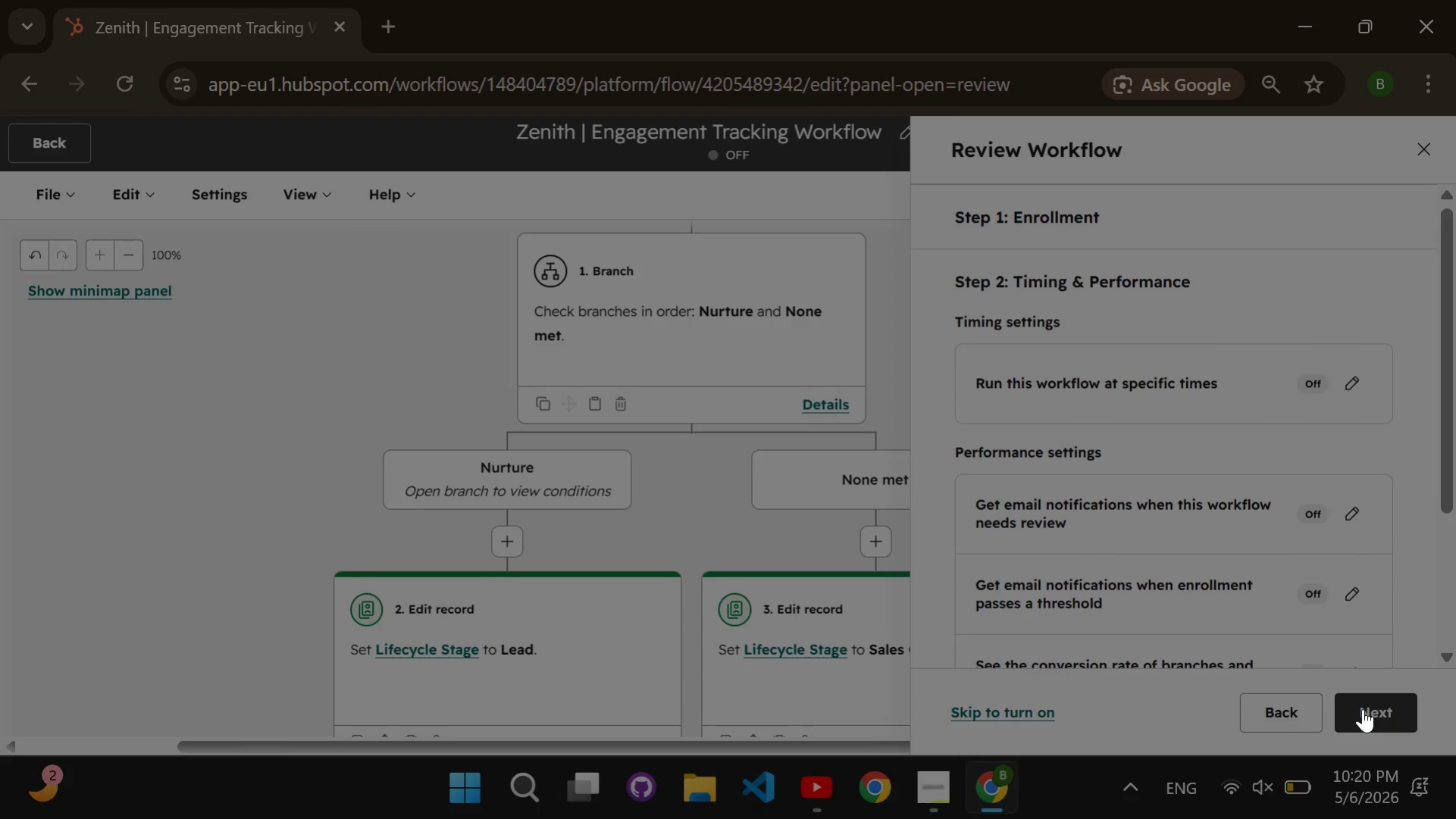 
left_click([1362, 708])
 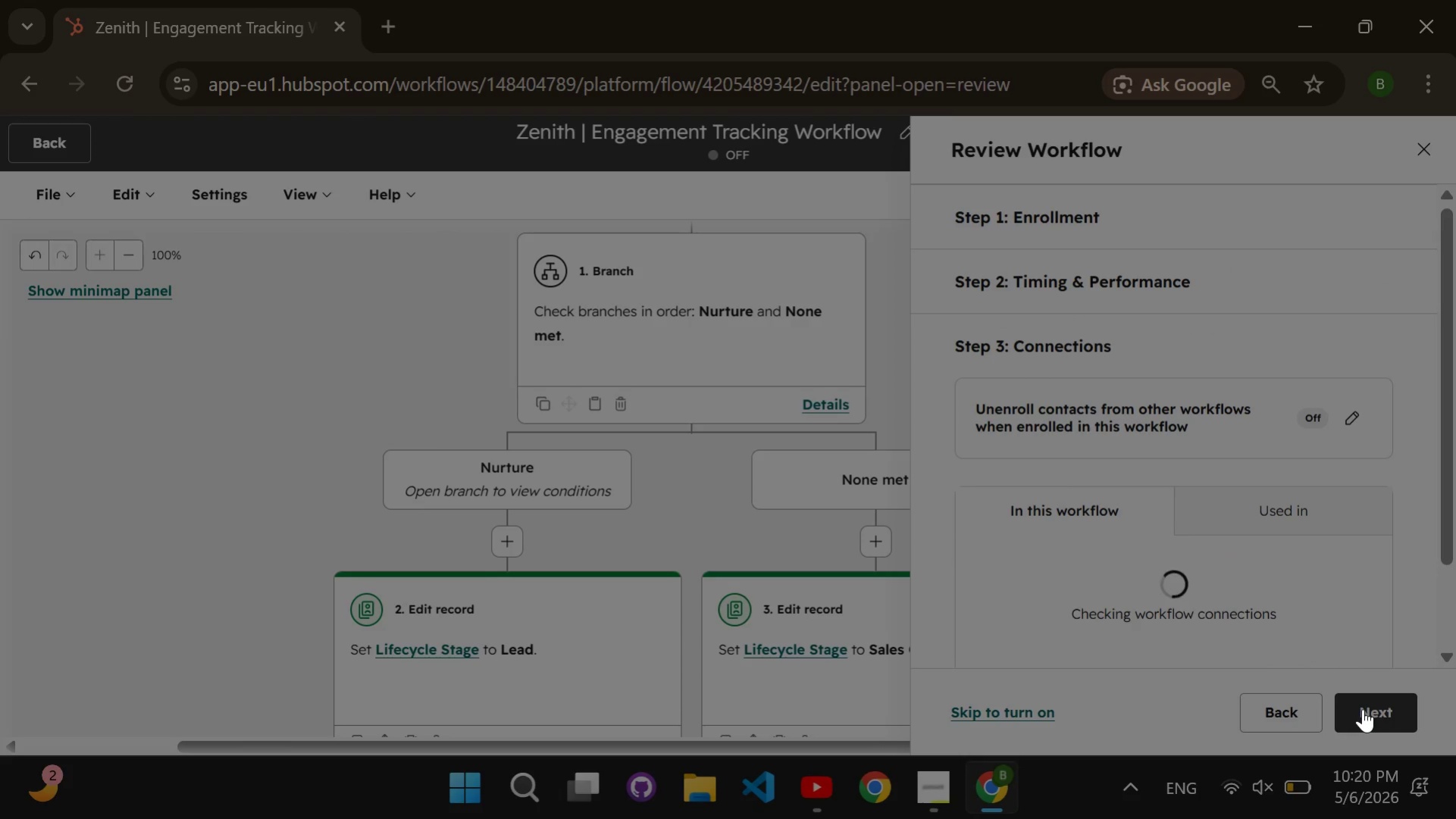 
double_click([1362, 708])
 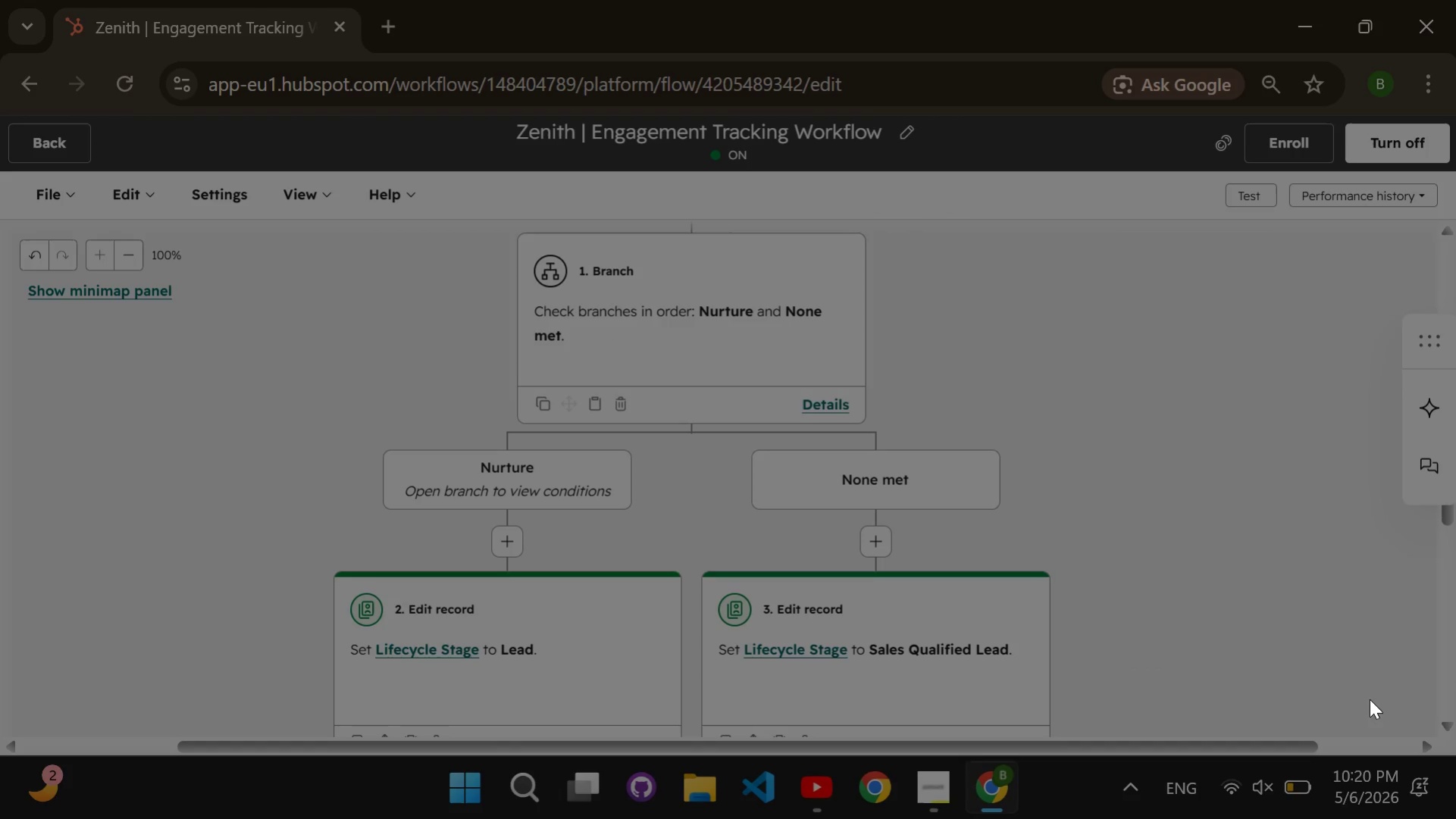 
wait(14.81)
 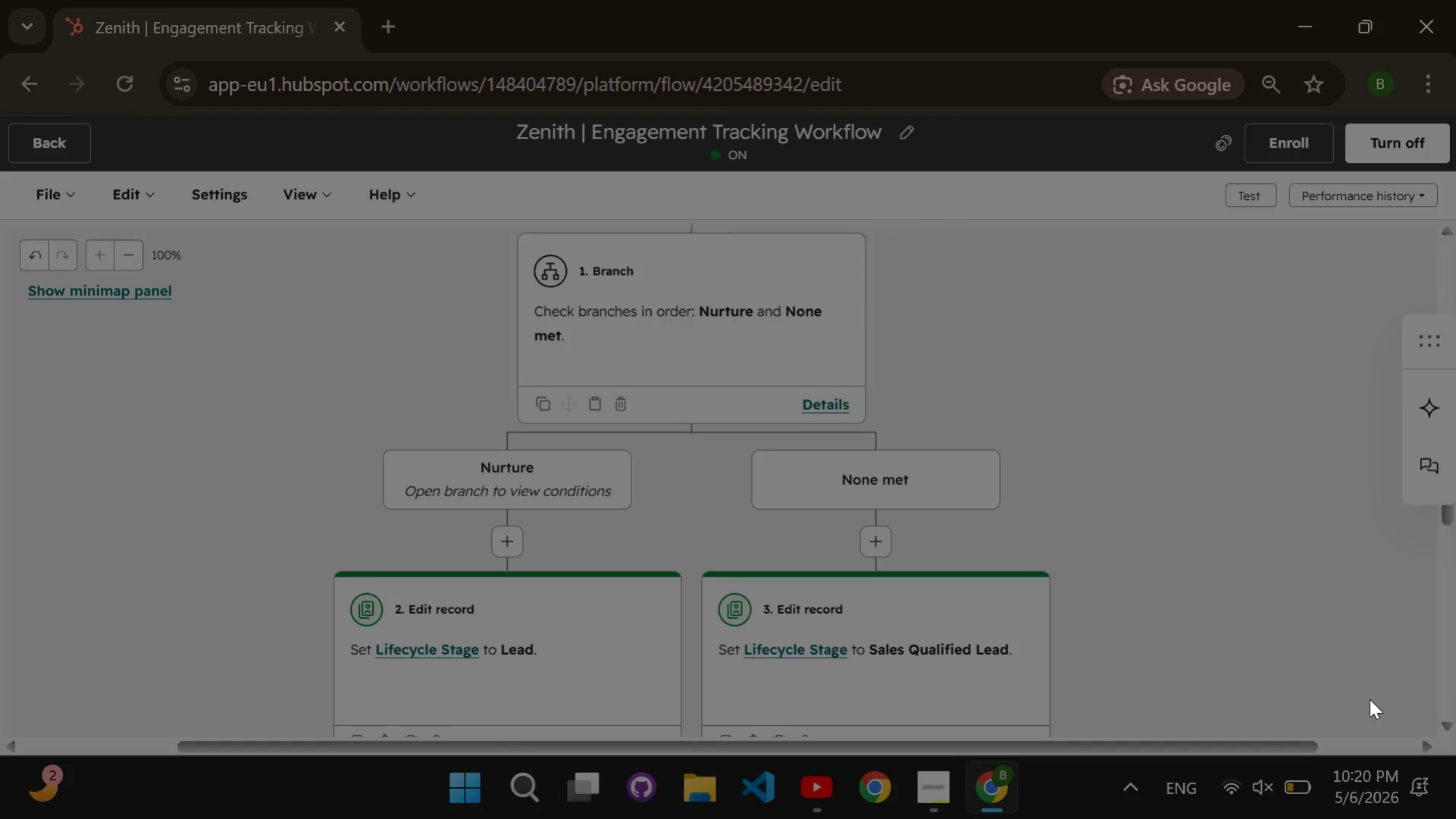 
left_click([56, 142])
 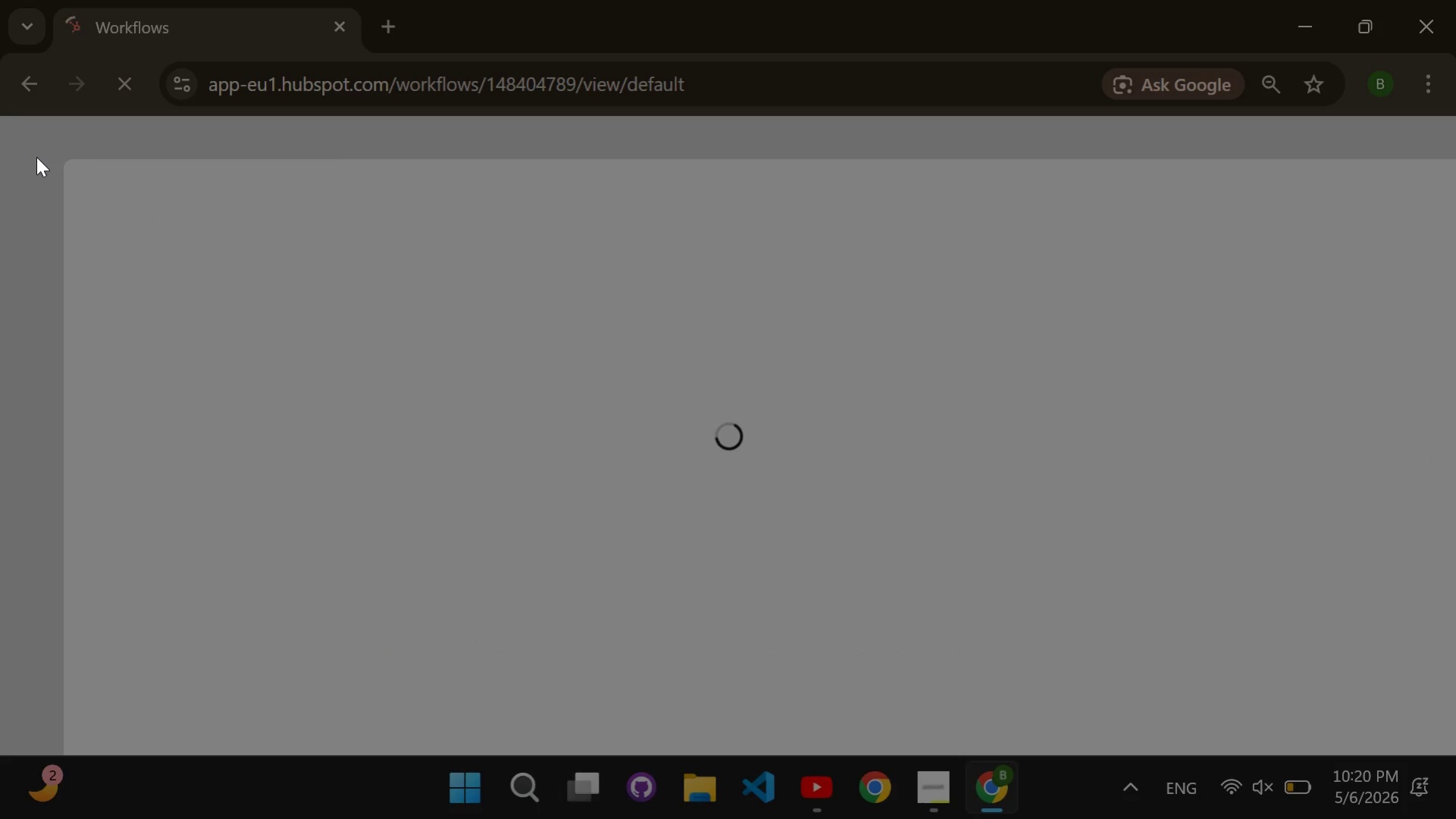 
mouse_move([29, 183])
 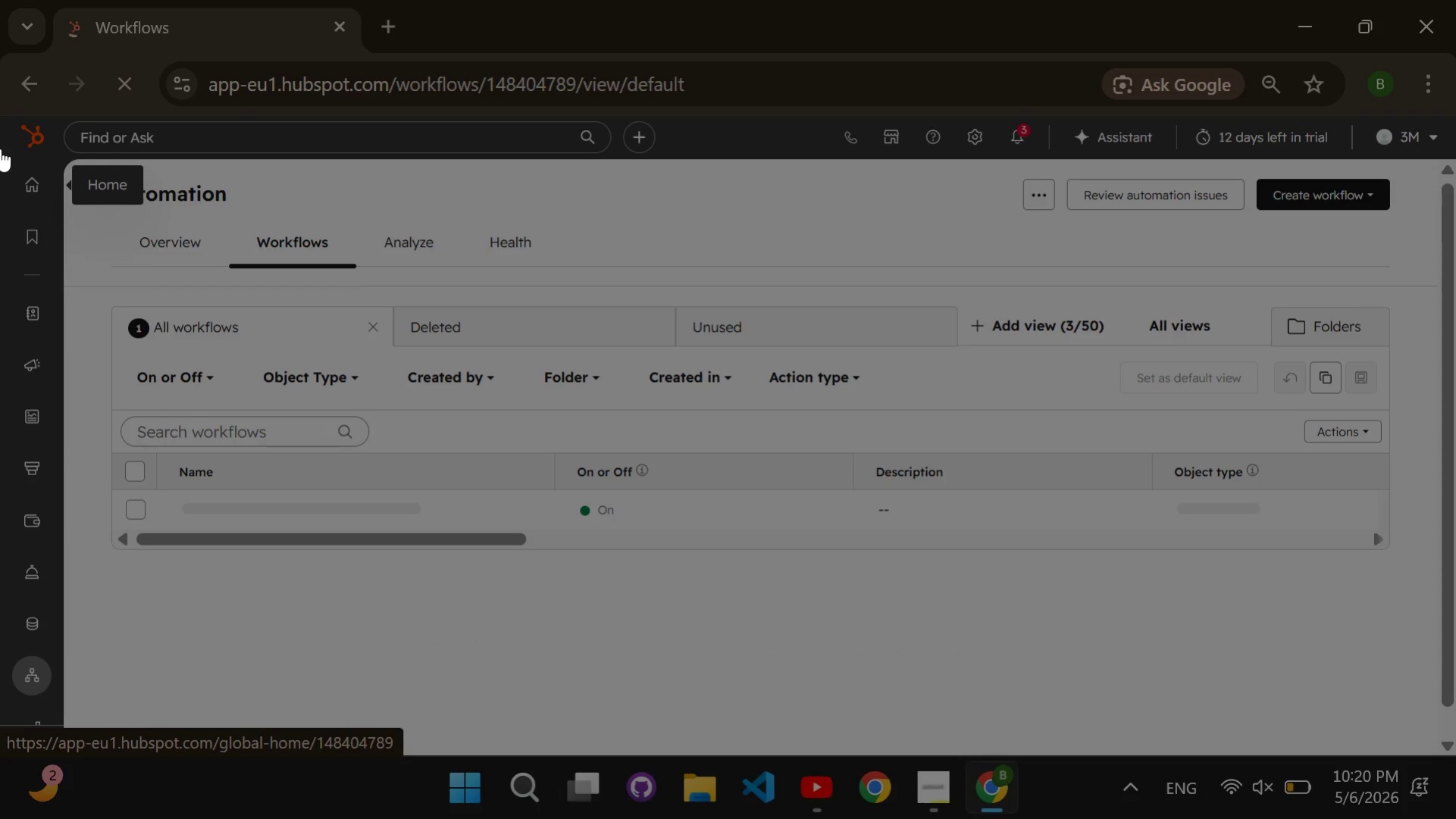 
mouse_move([0, 102])
 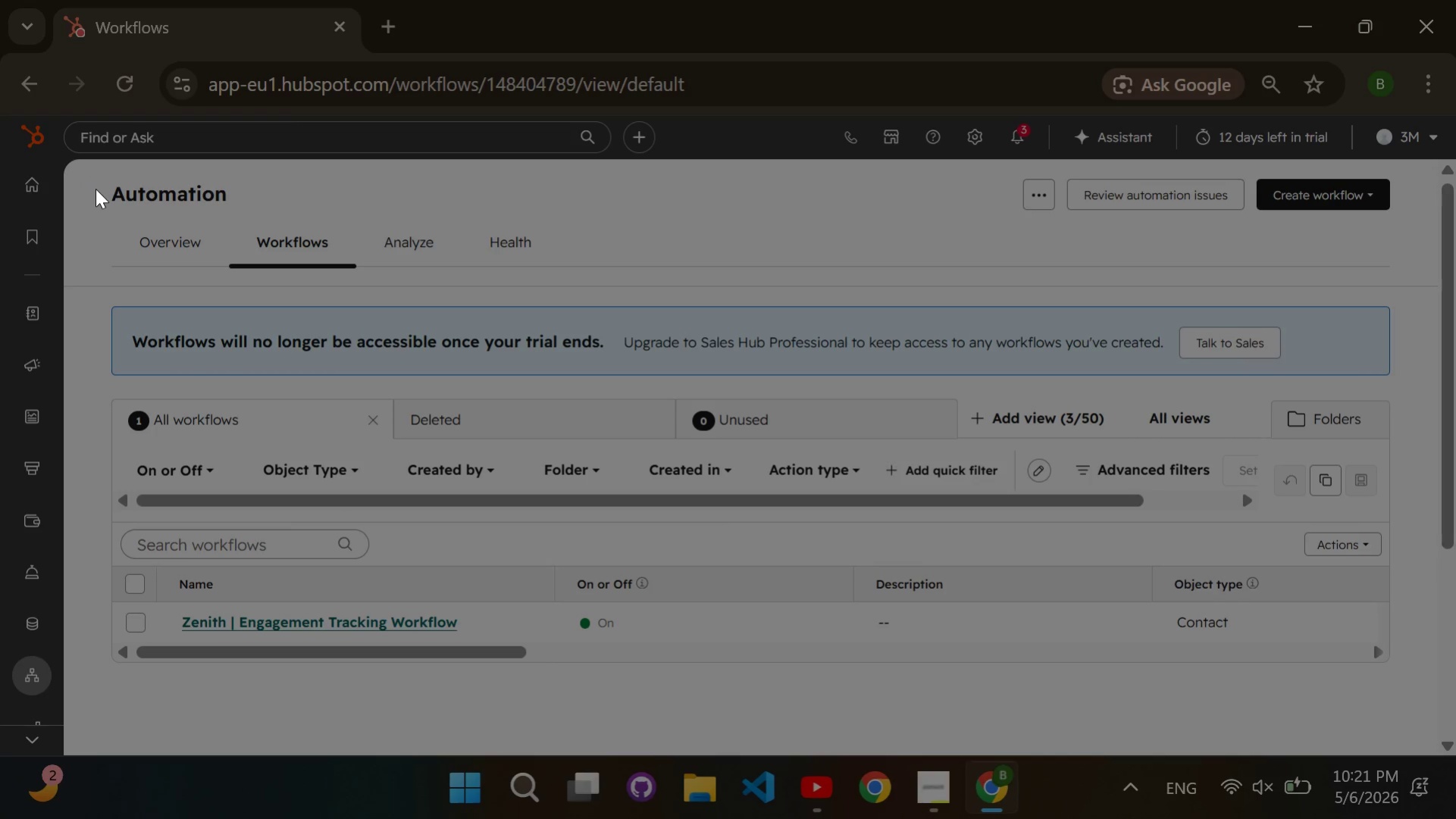 
wait(14.86)
 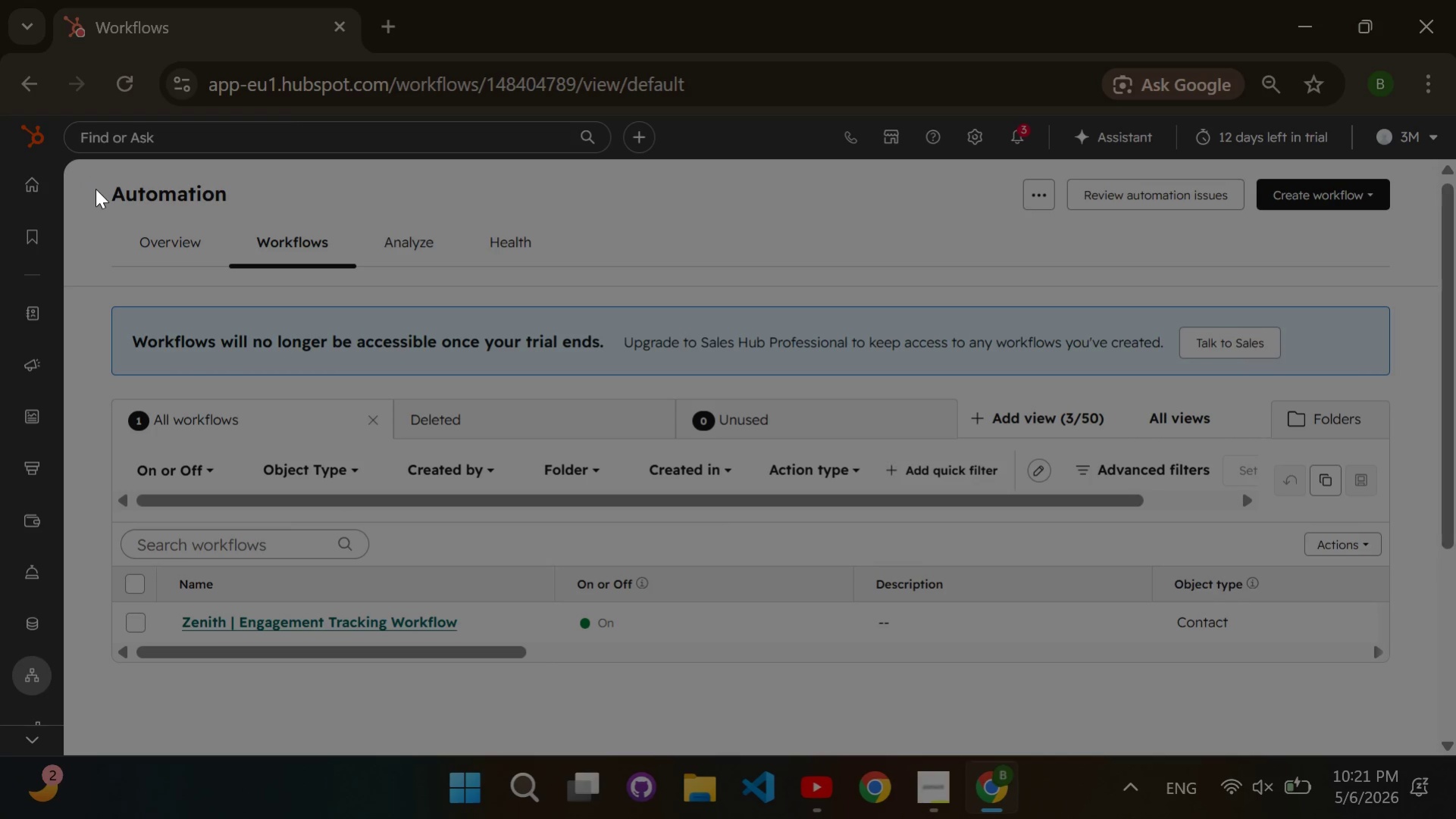 
scroll: coordinate [35, 621], scroll_direction: down, amount: 1.0
 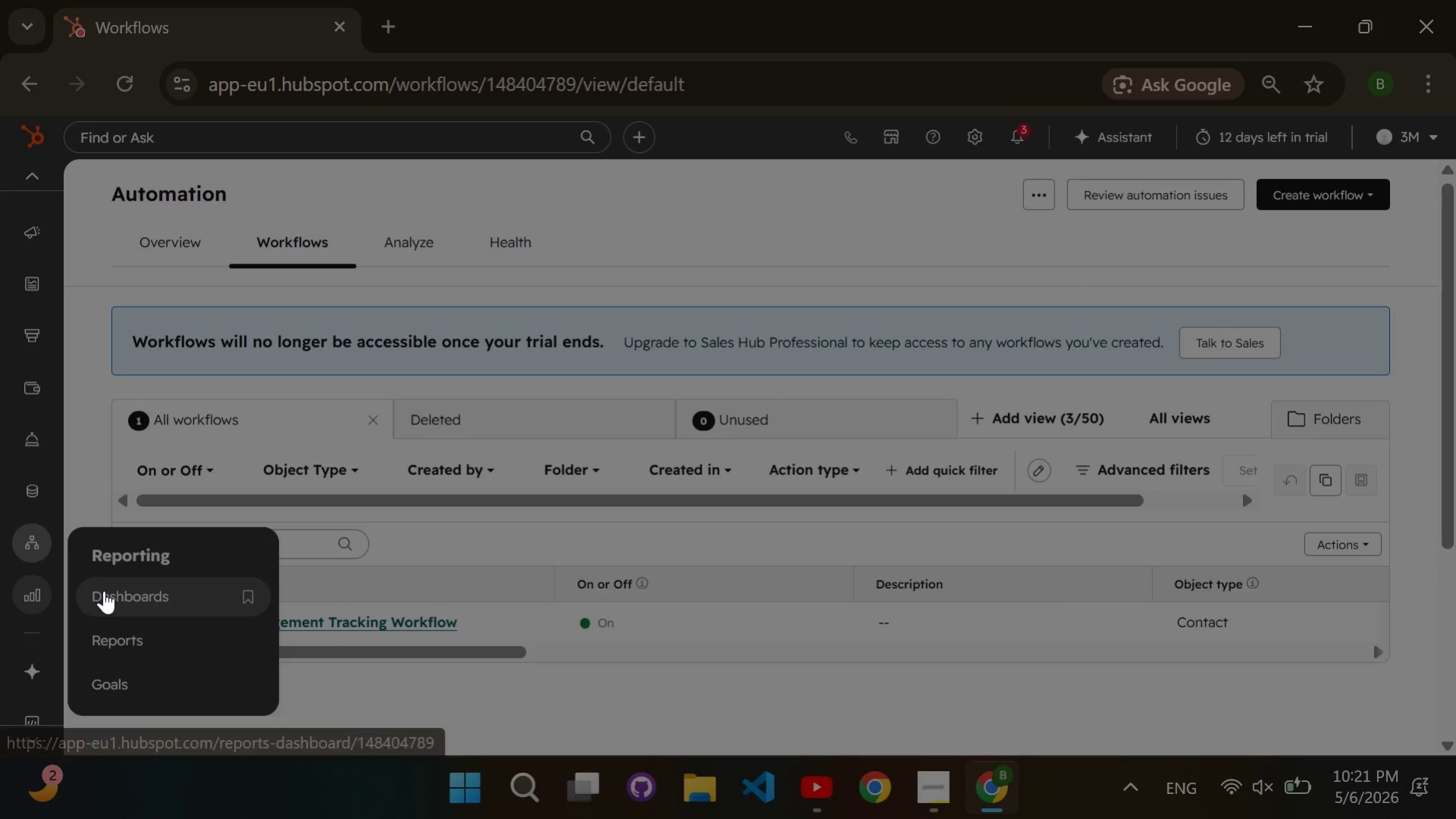 
left_click([104, 590])
 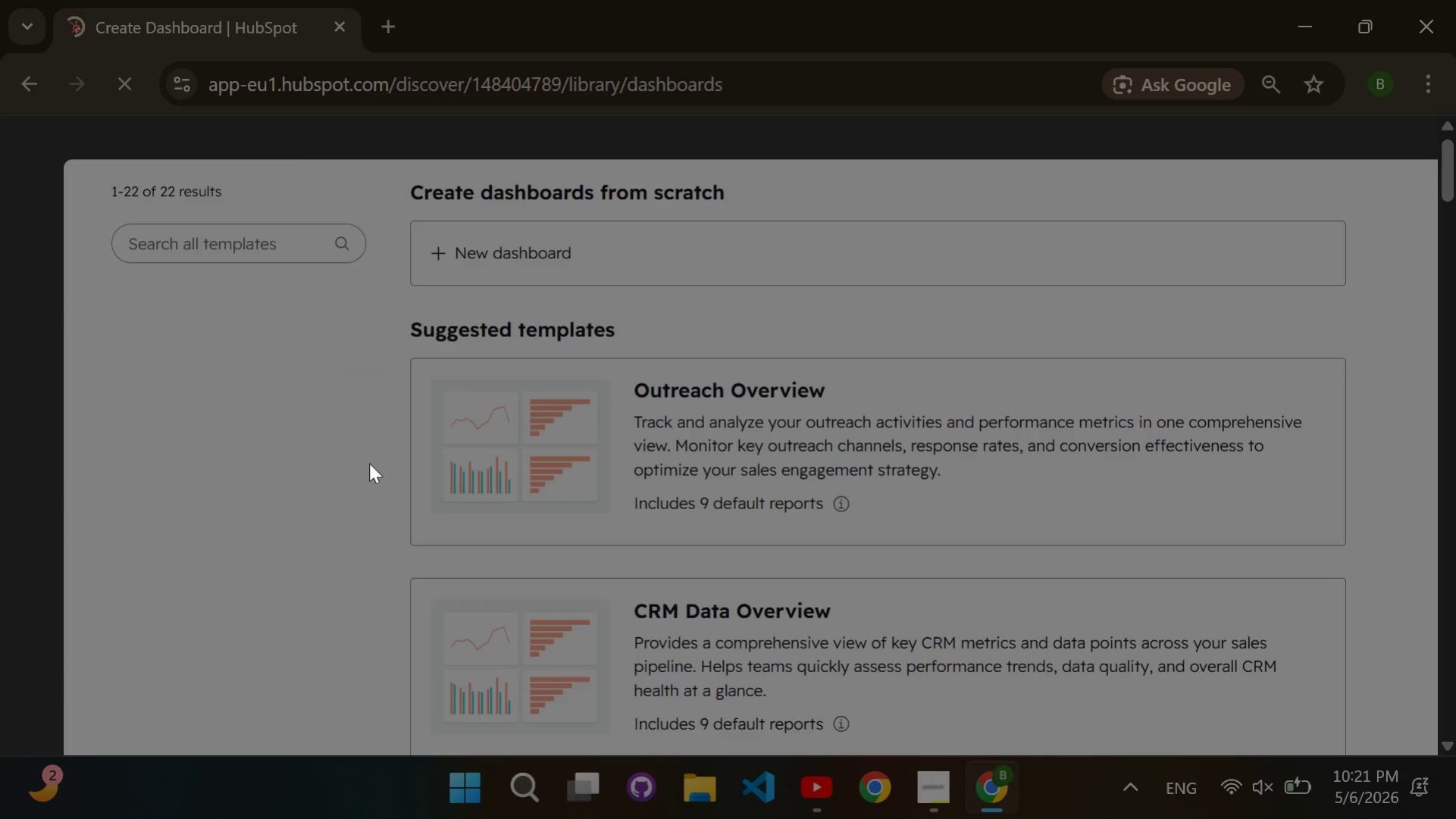 
left_click([556, 263])
 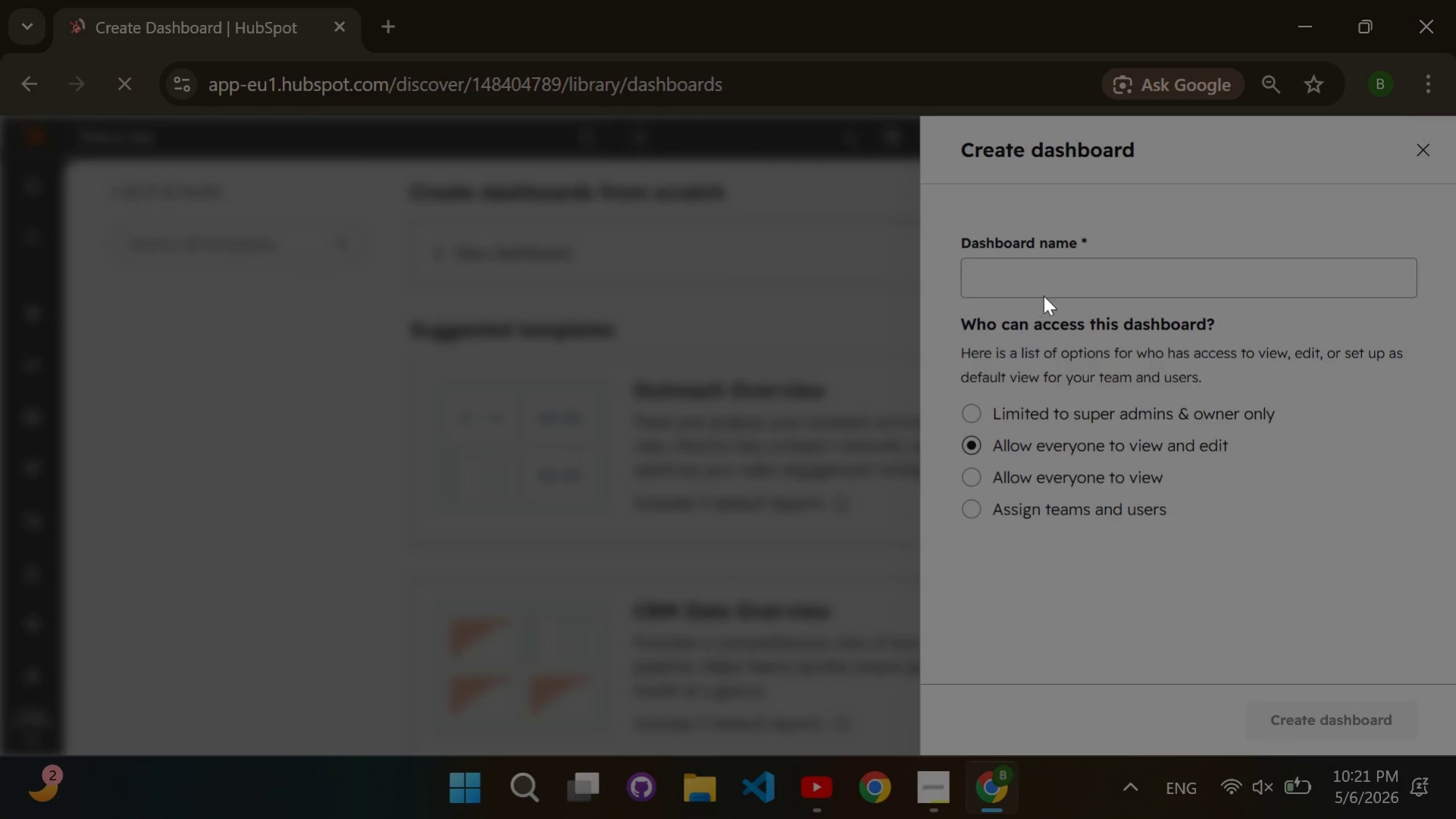 
left_click([1046, 282])
 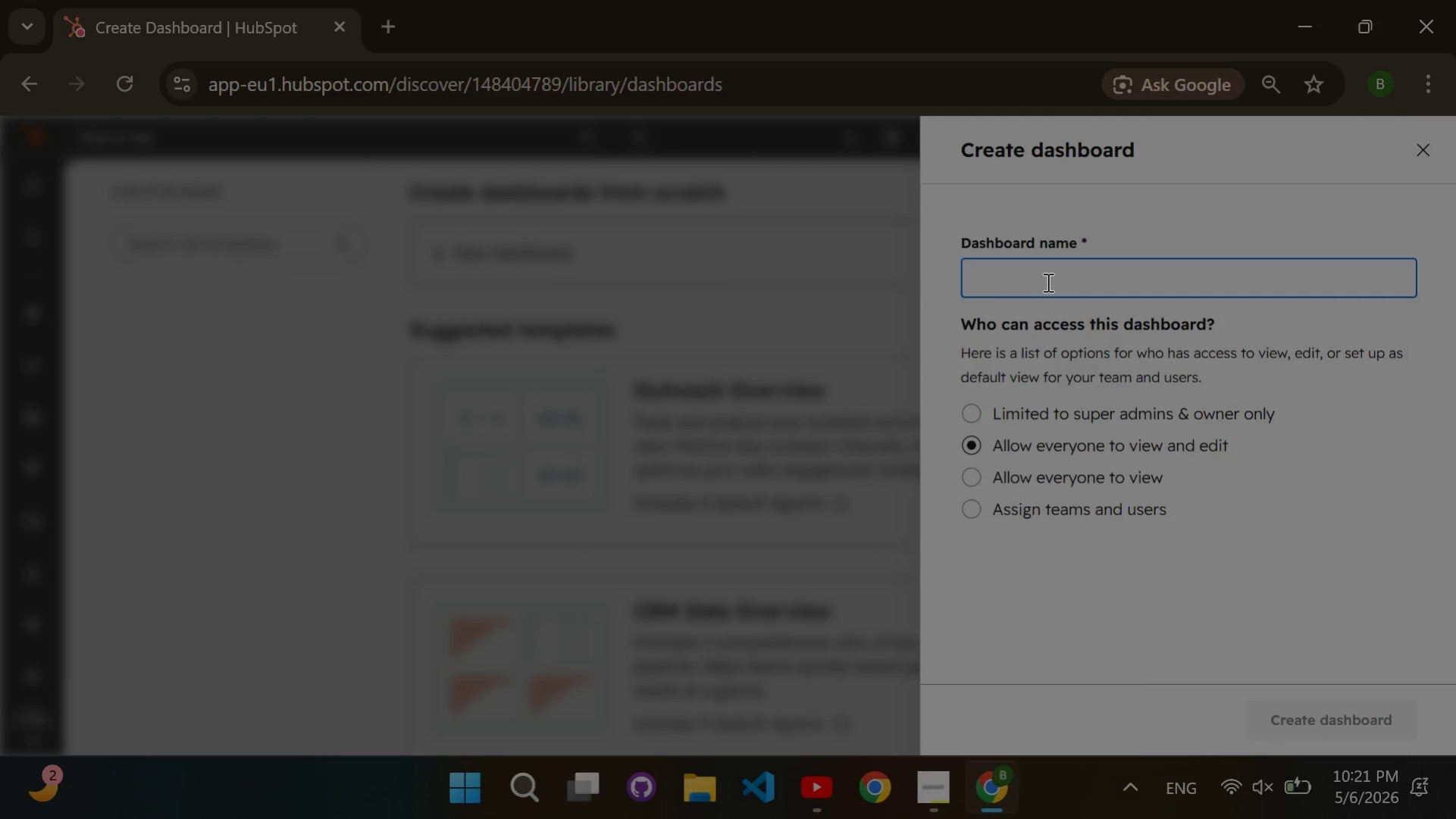 
type(Zenith )
 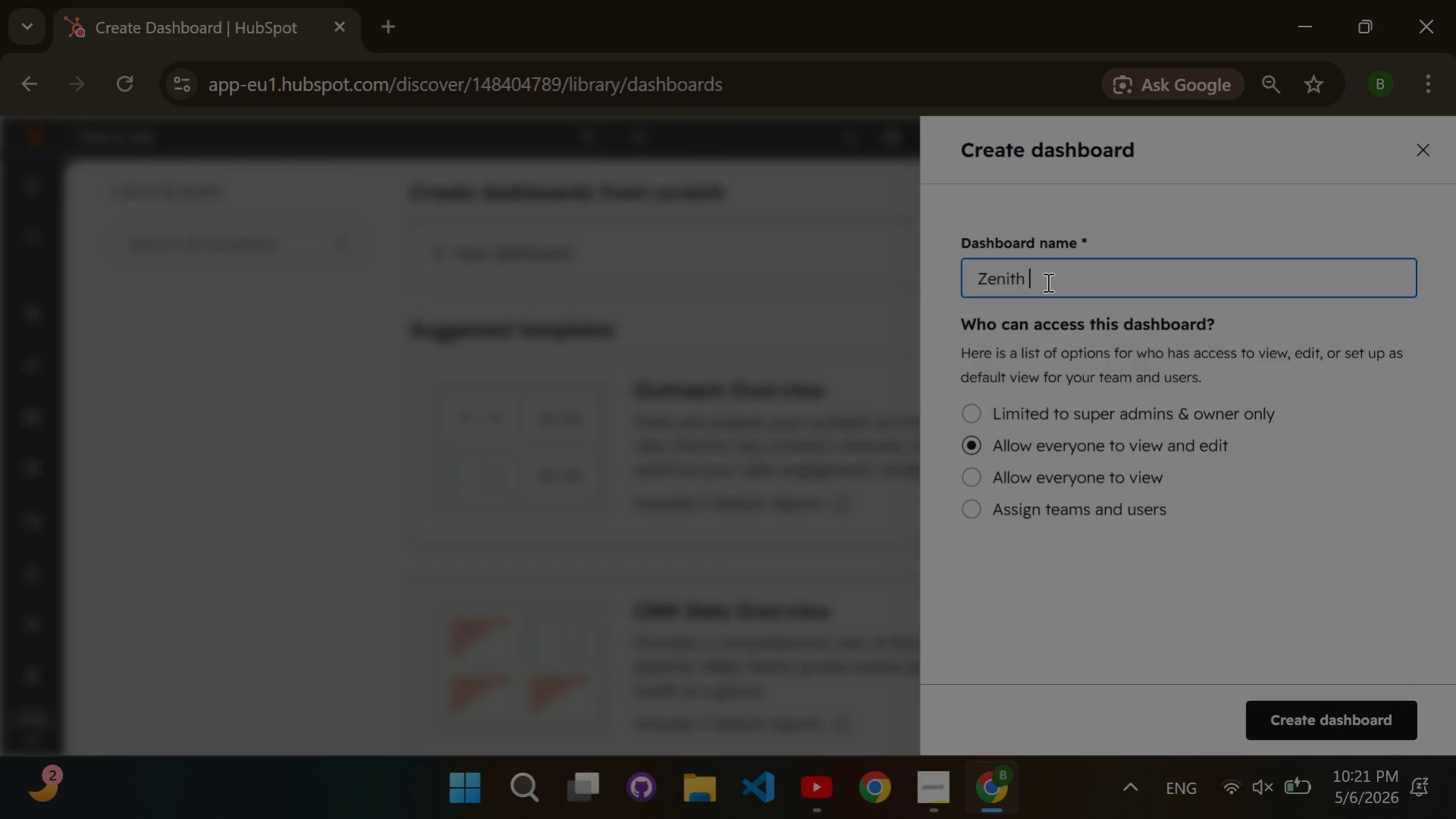 
key(Enter)
 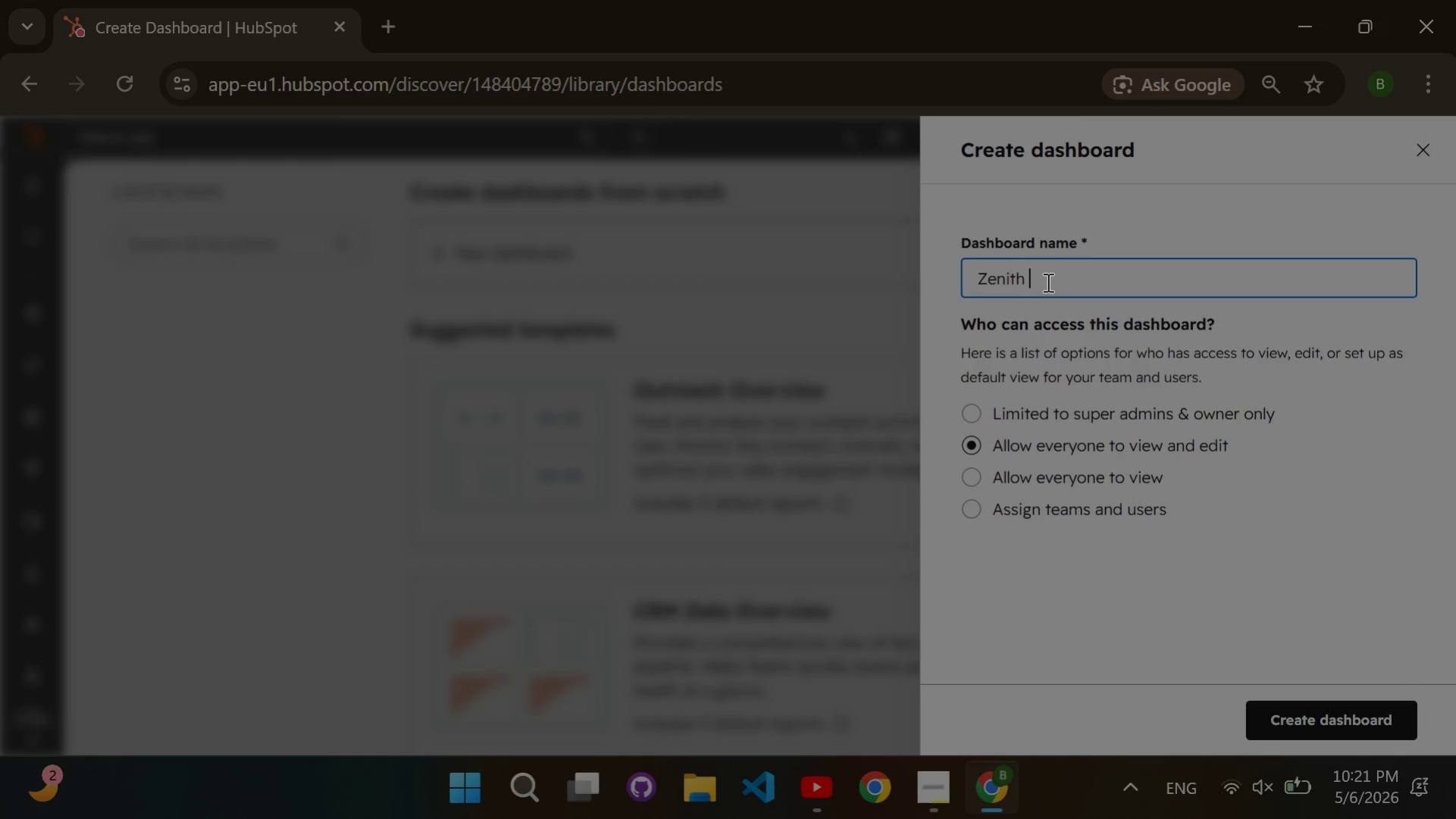 
type(| Retreat)
 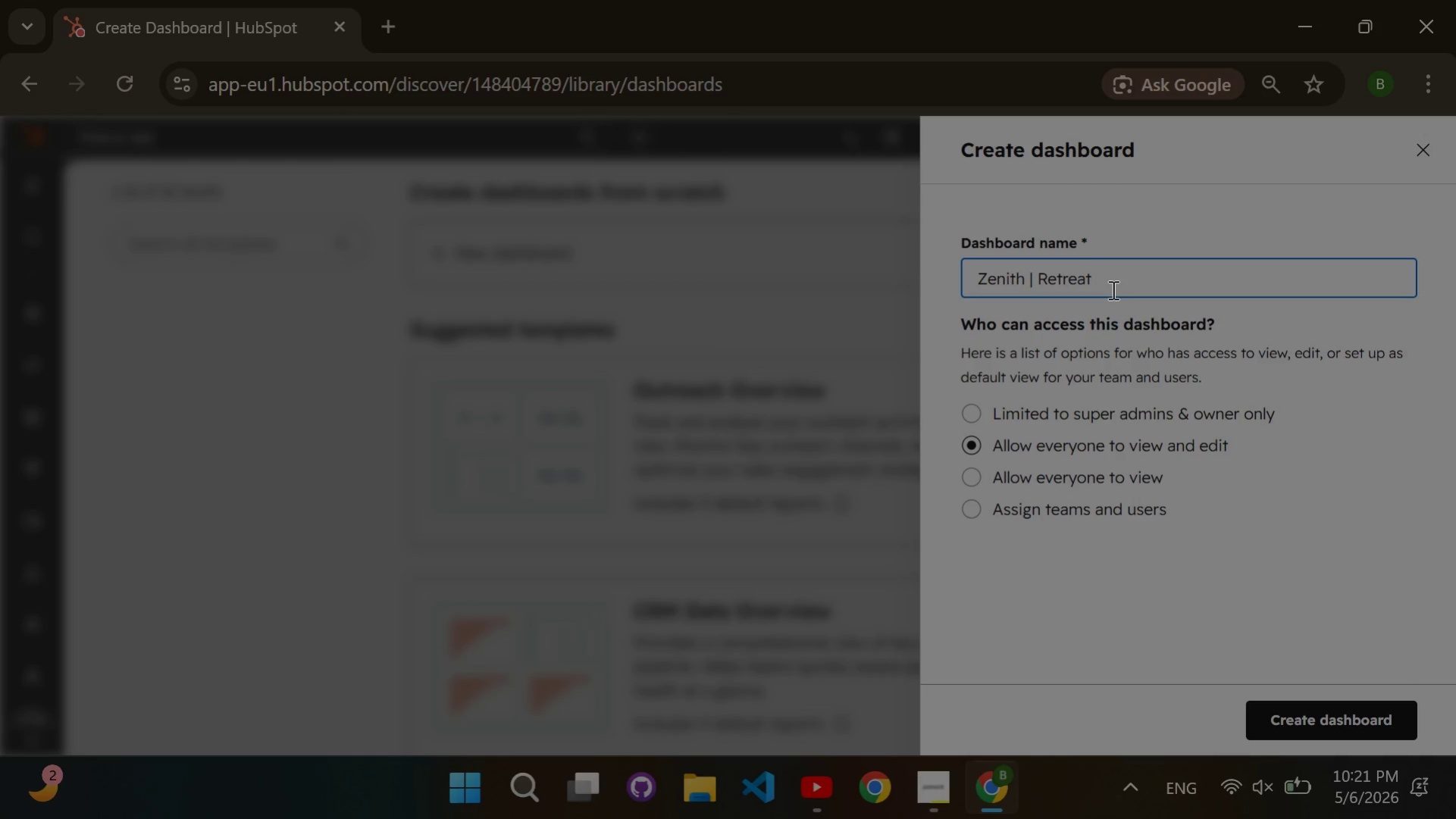 
key(Space)
 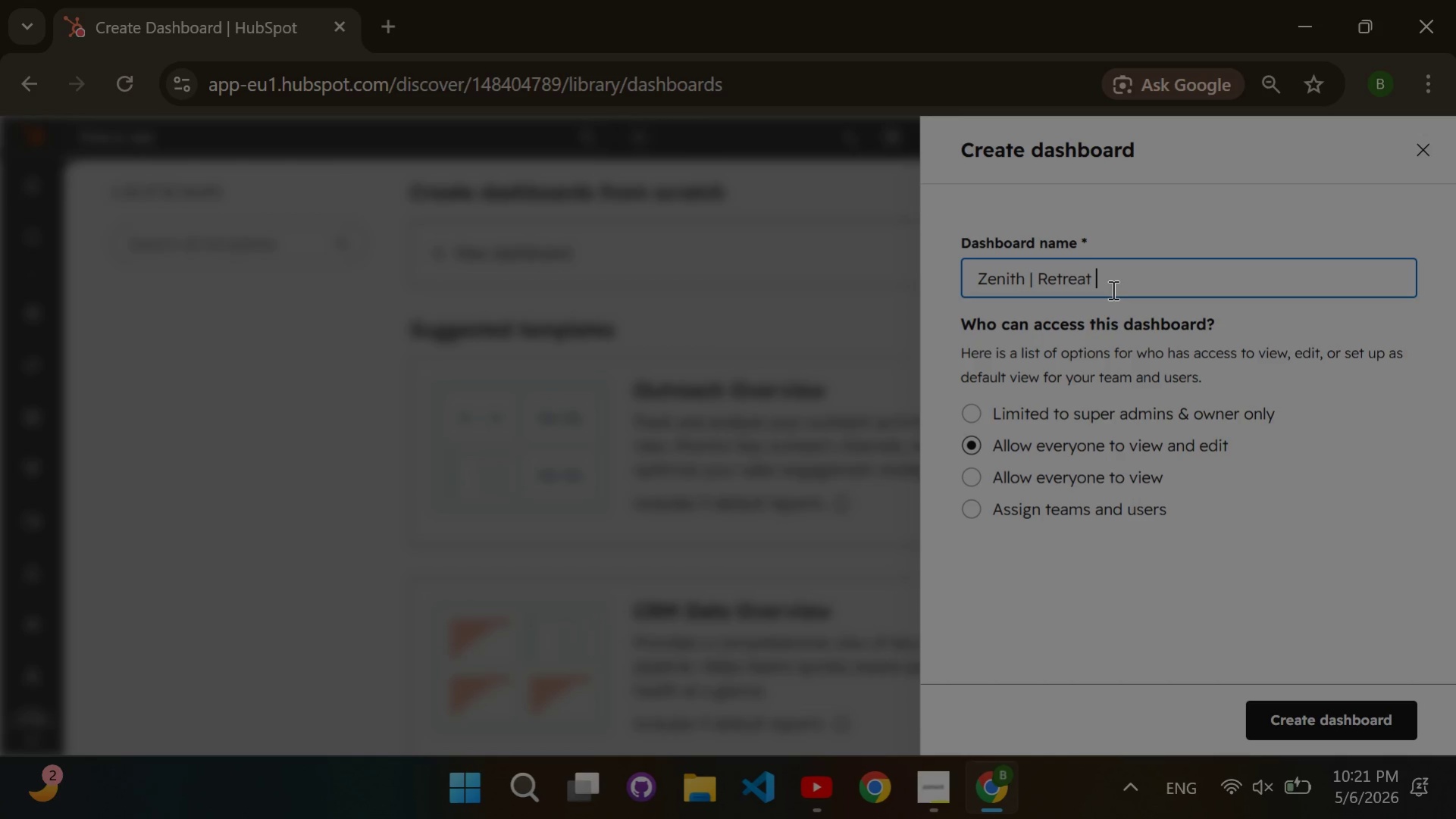 
key(Backspace)
 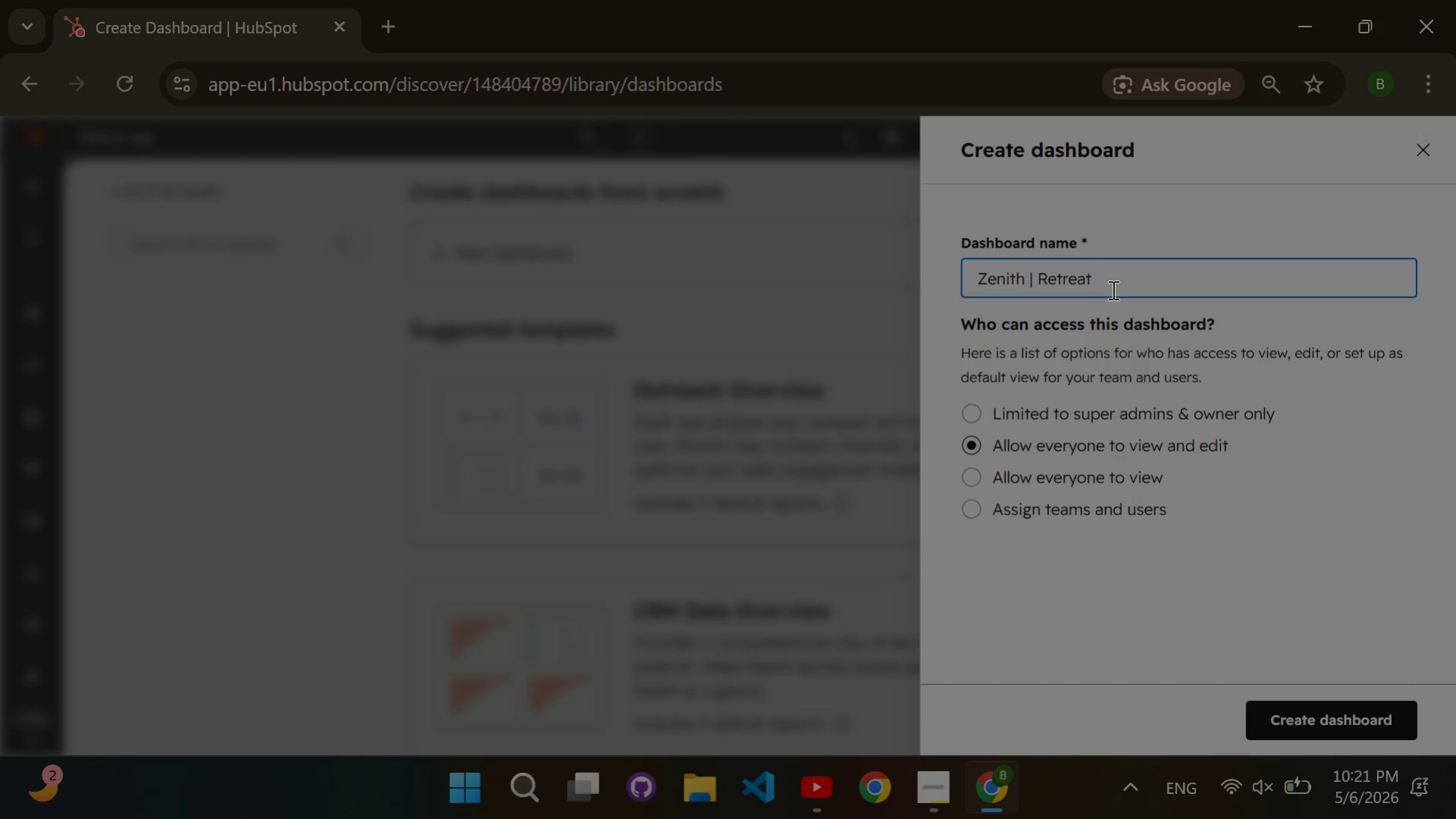 
type( Conversion Dashboard)
 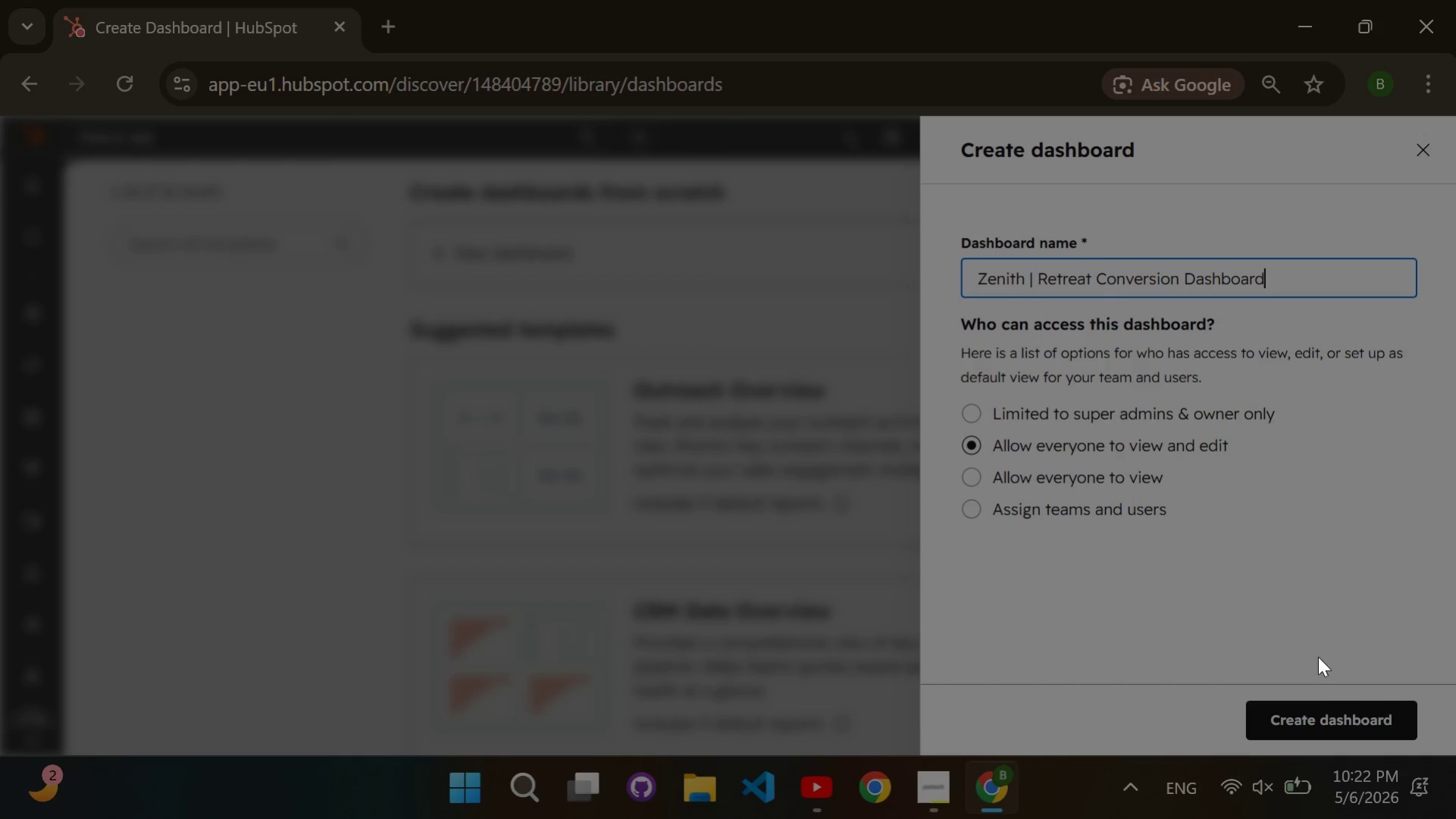 
left_click([1326, 708])
 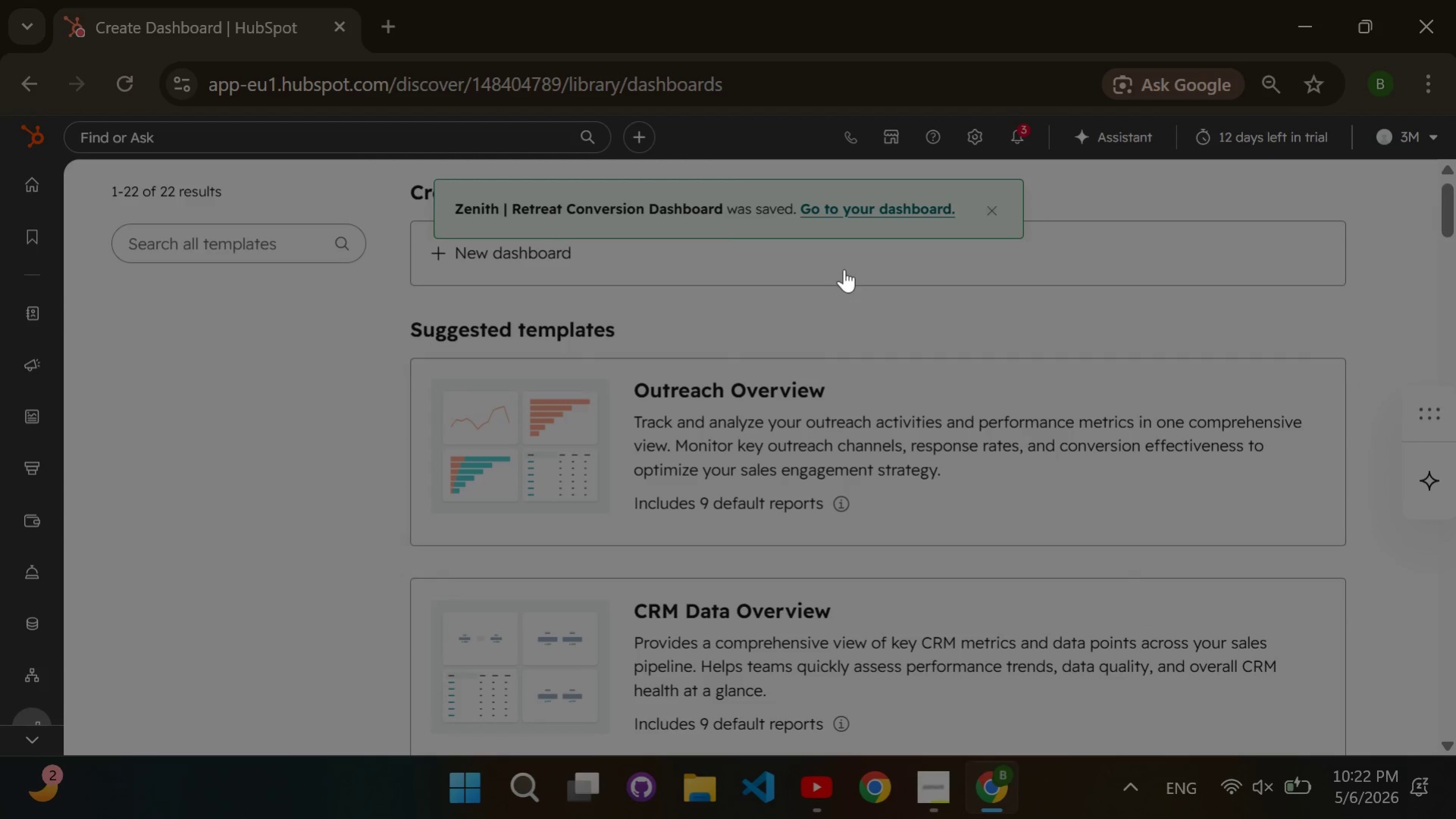 
left_click([859, 207])
 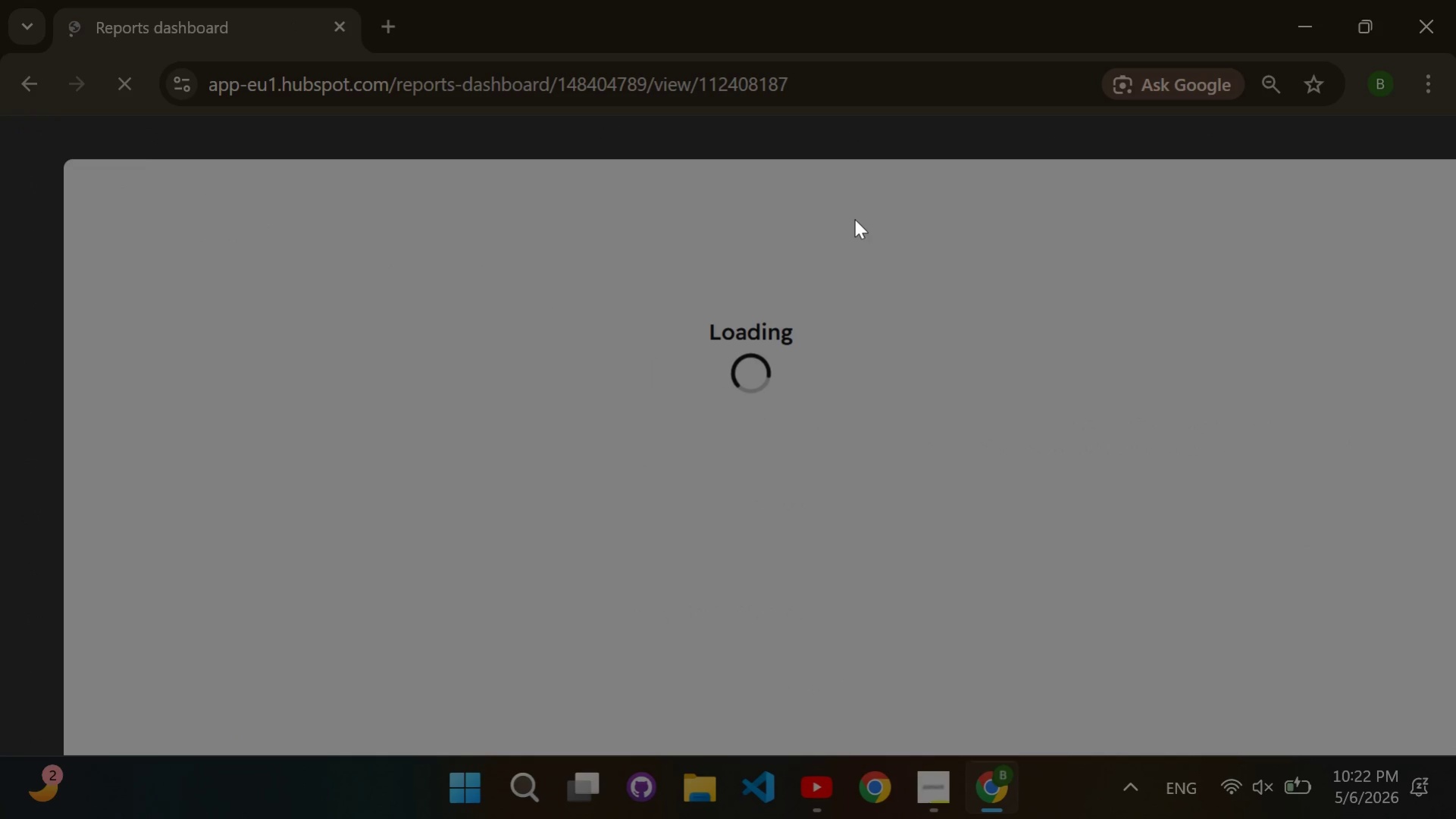 
mouse_move([869, 263])
 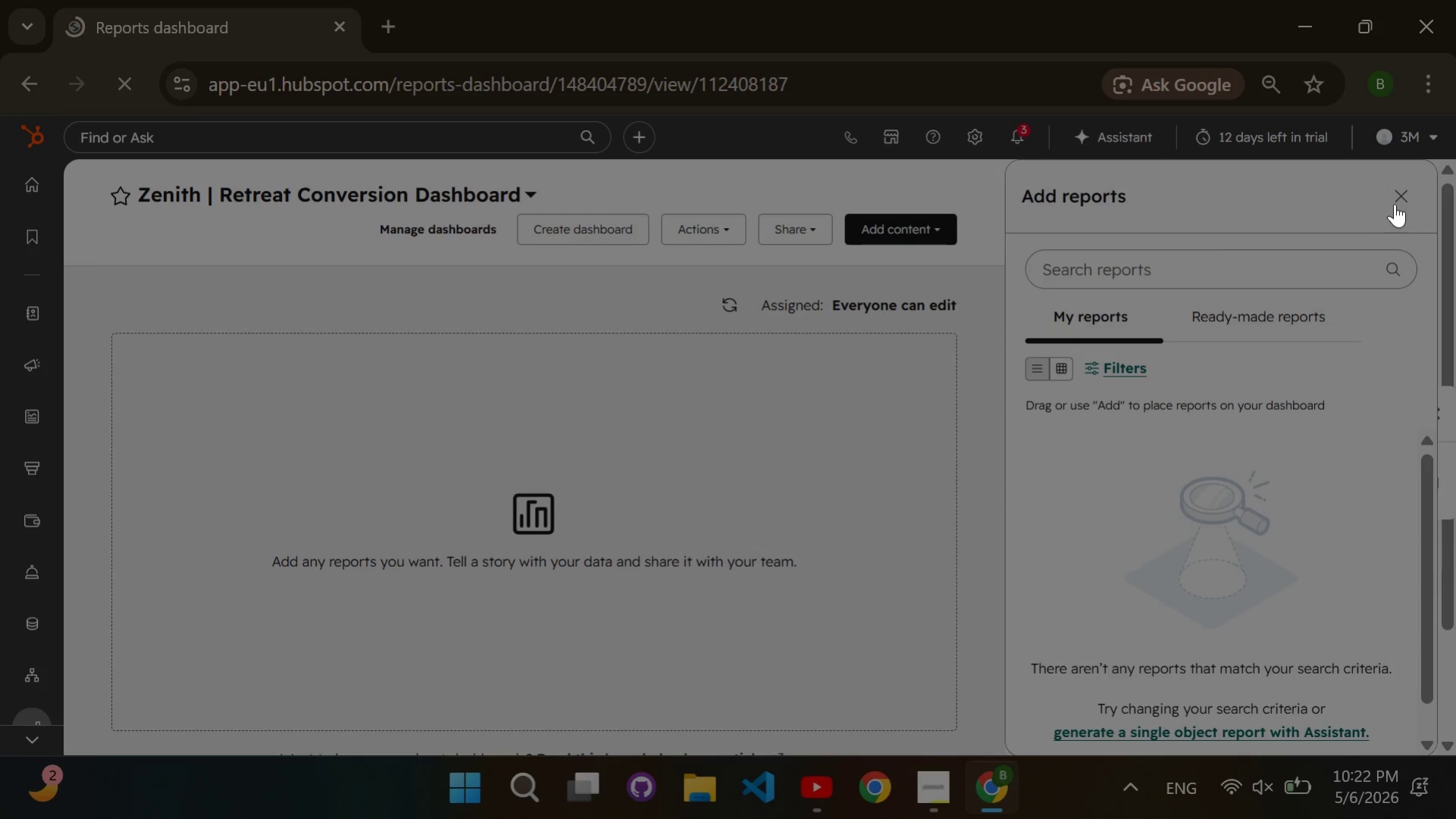 
left_click([1401, 199])
 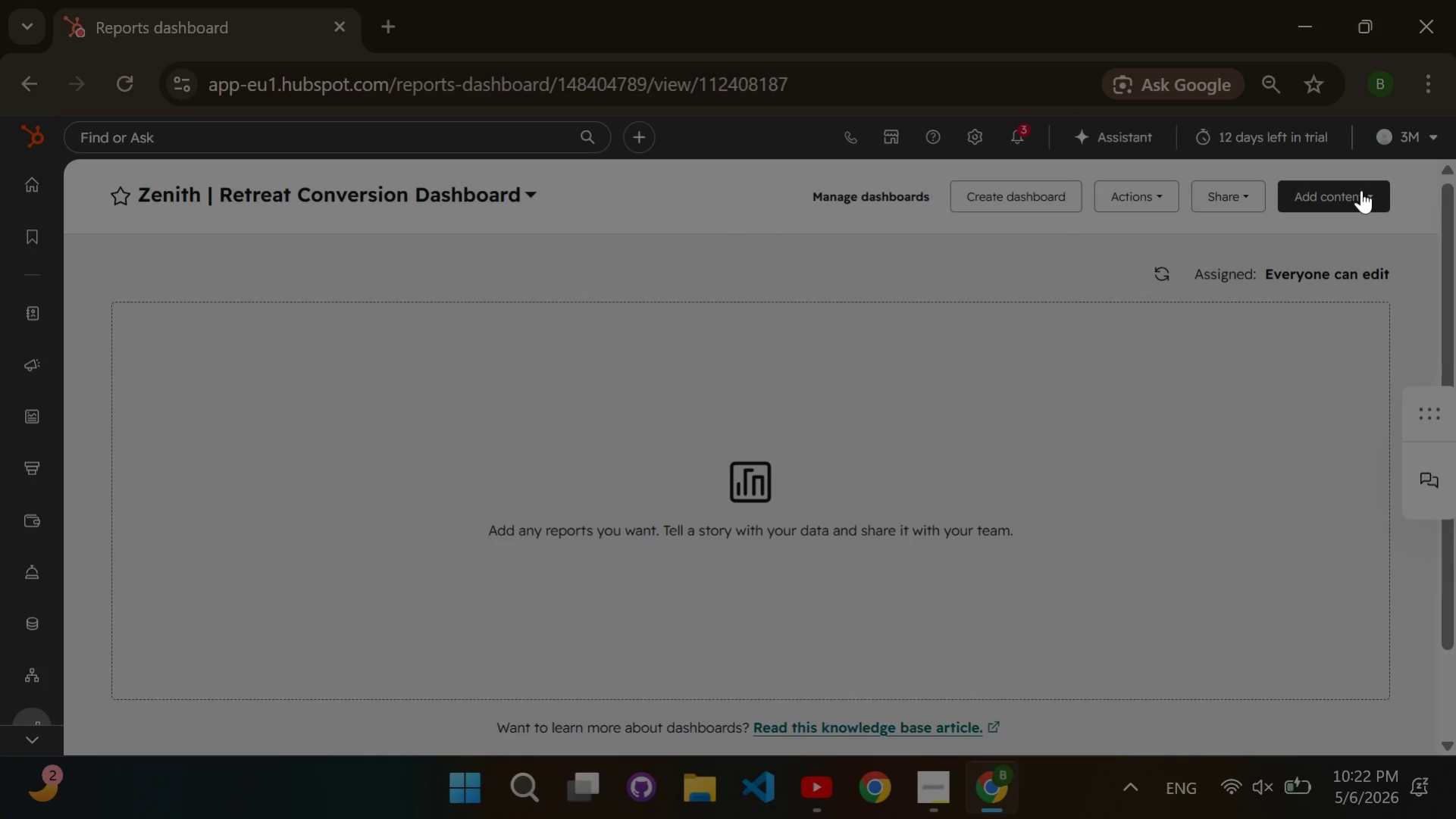 
left_click([1360, 190])
 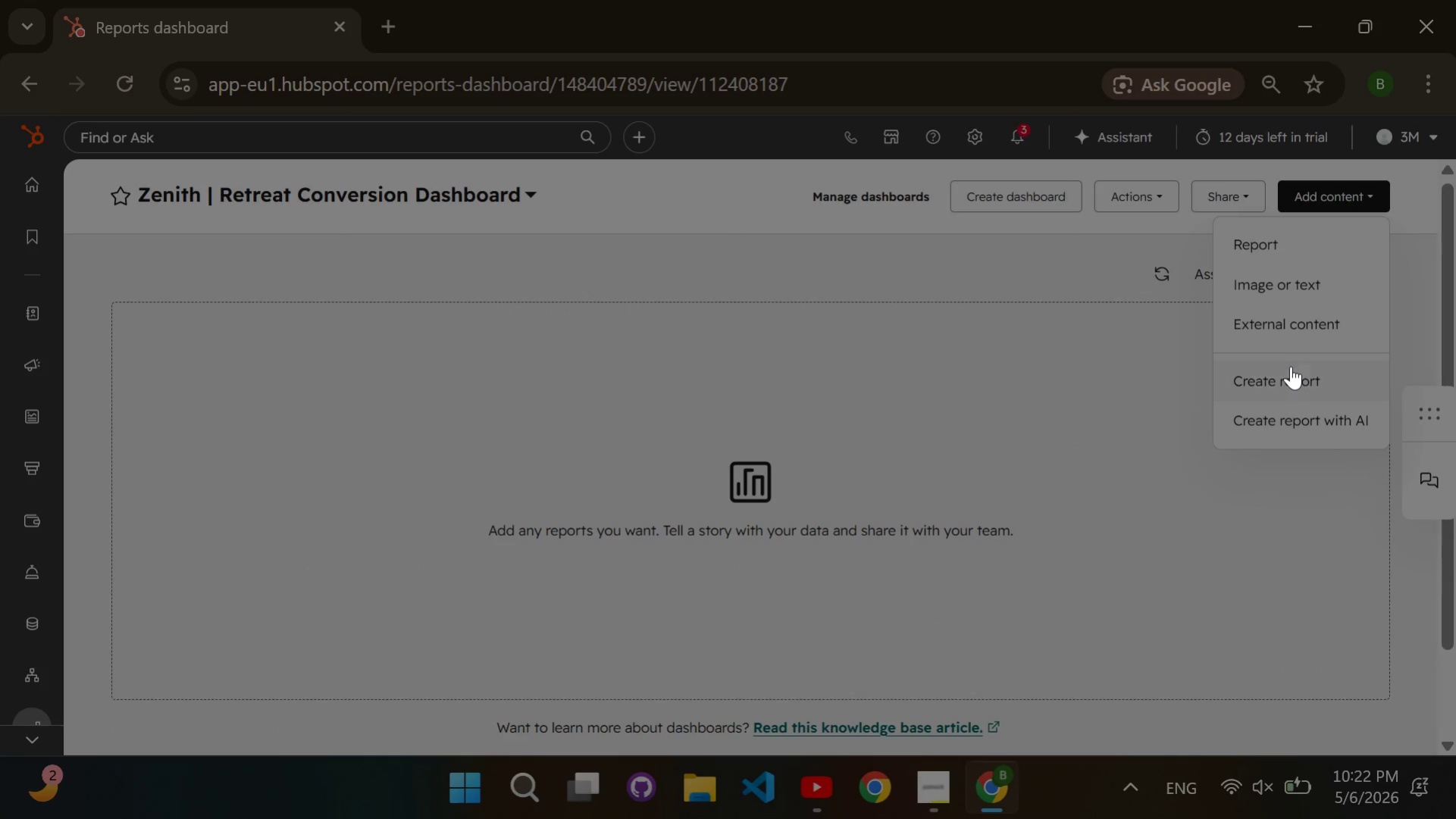 
left_click([1290, 367])
 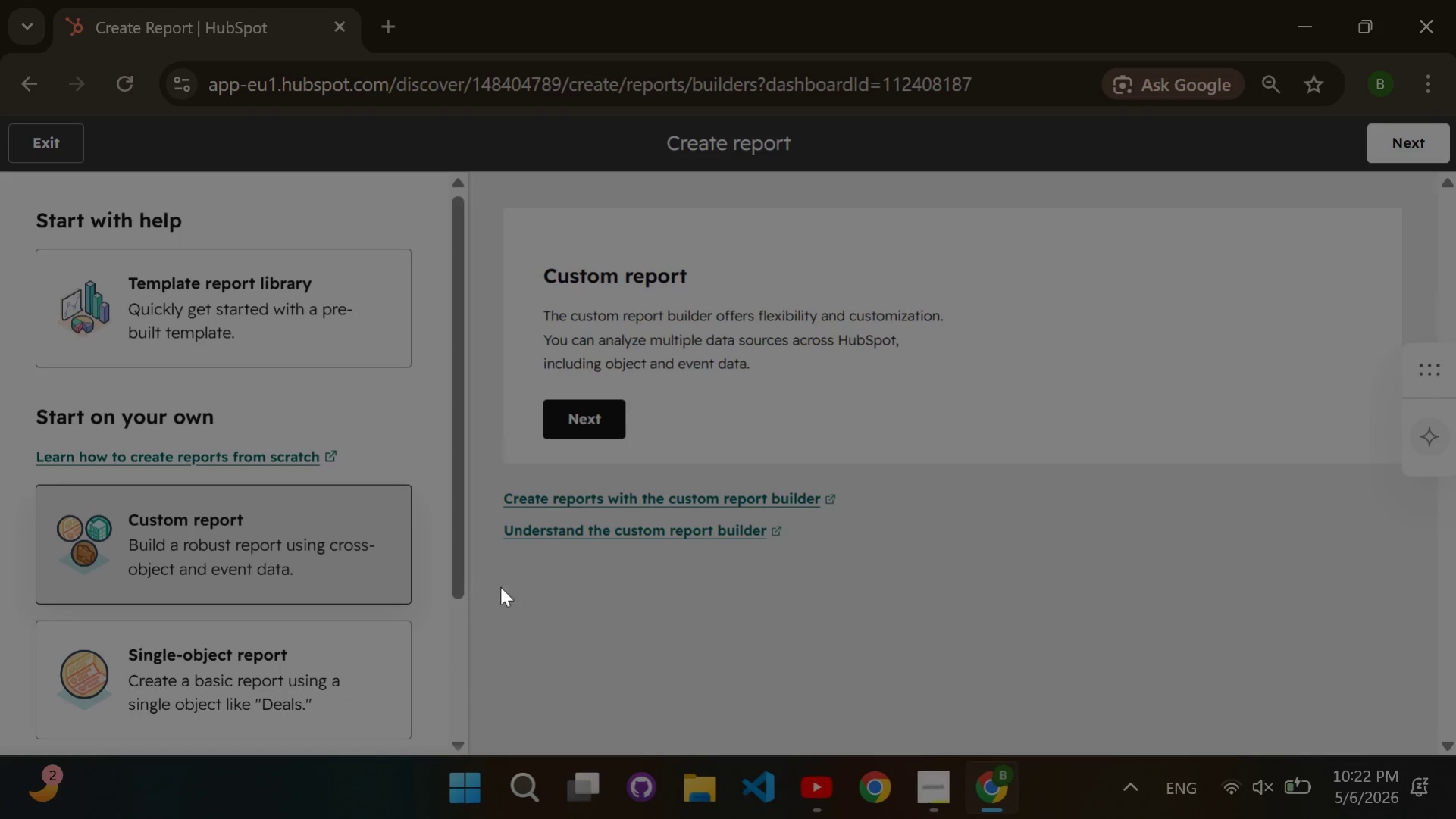 
wait(6.47)
 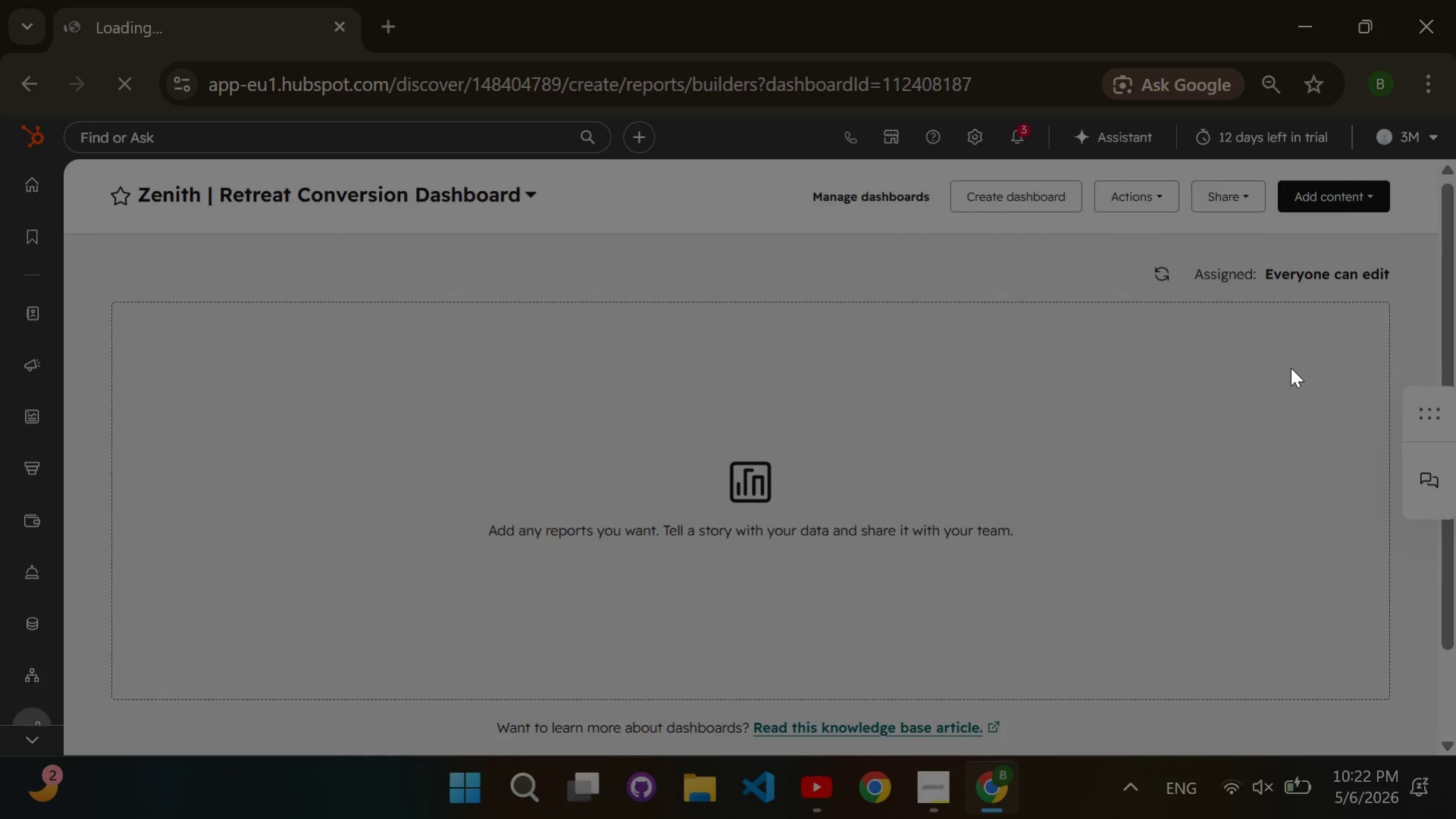 
left_click([368, 639])
 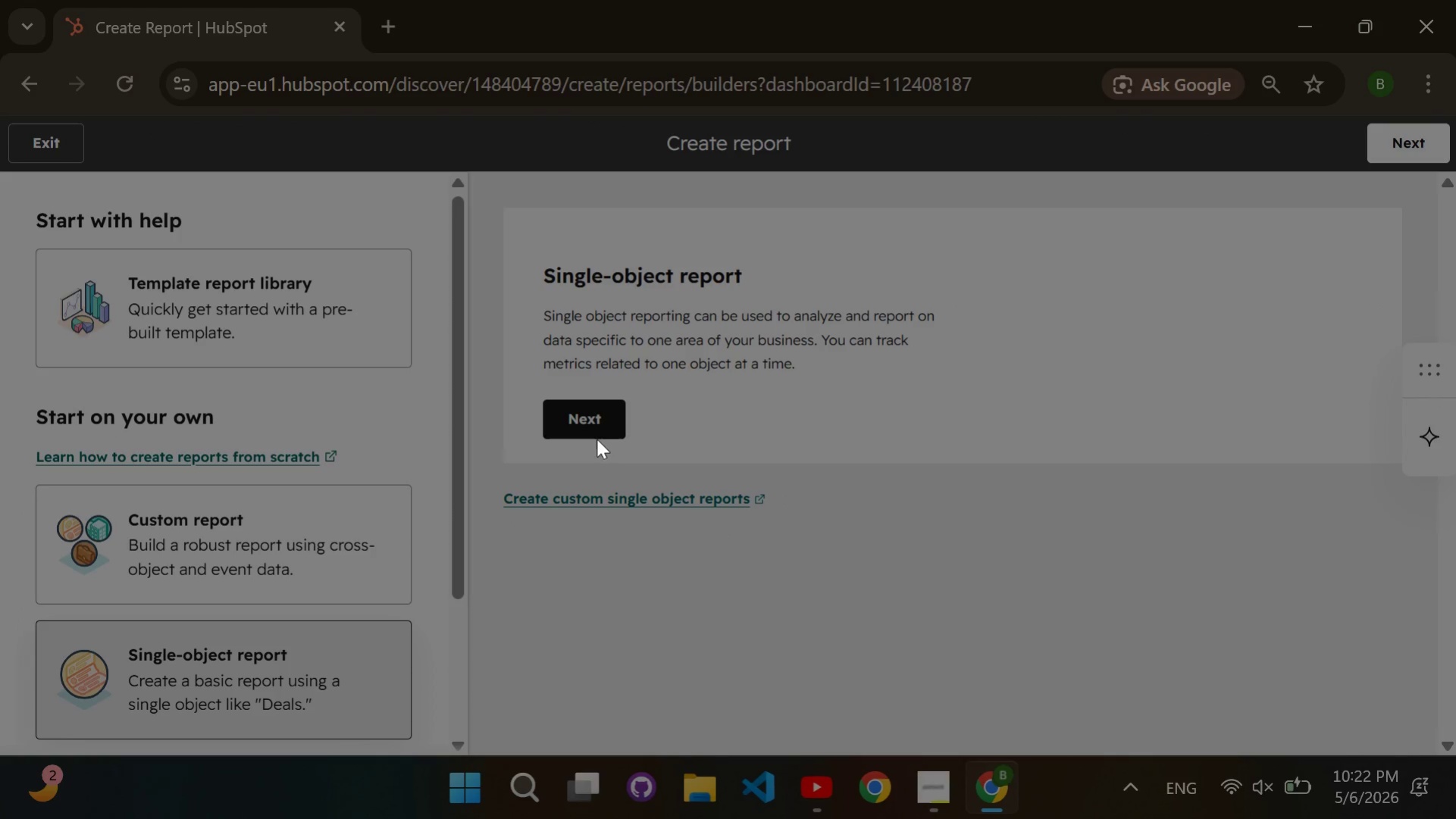 
left_click([593, 423])
 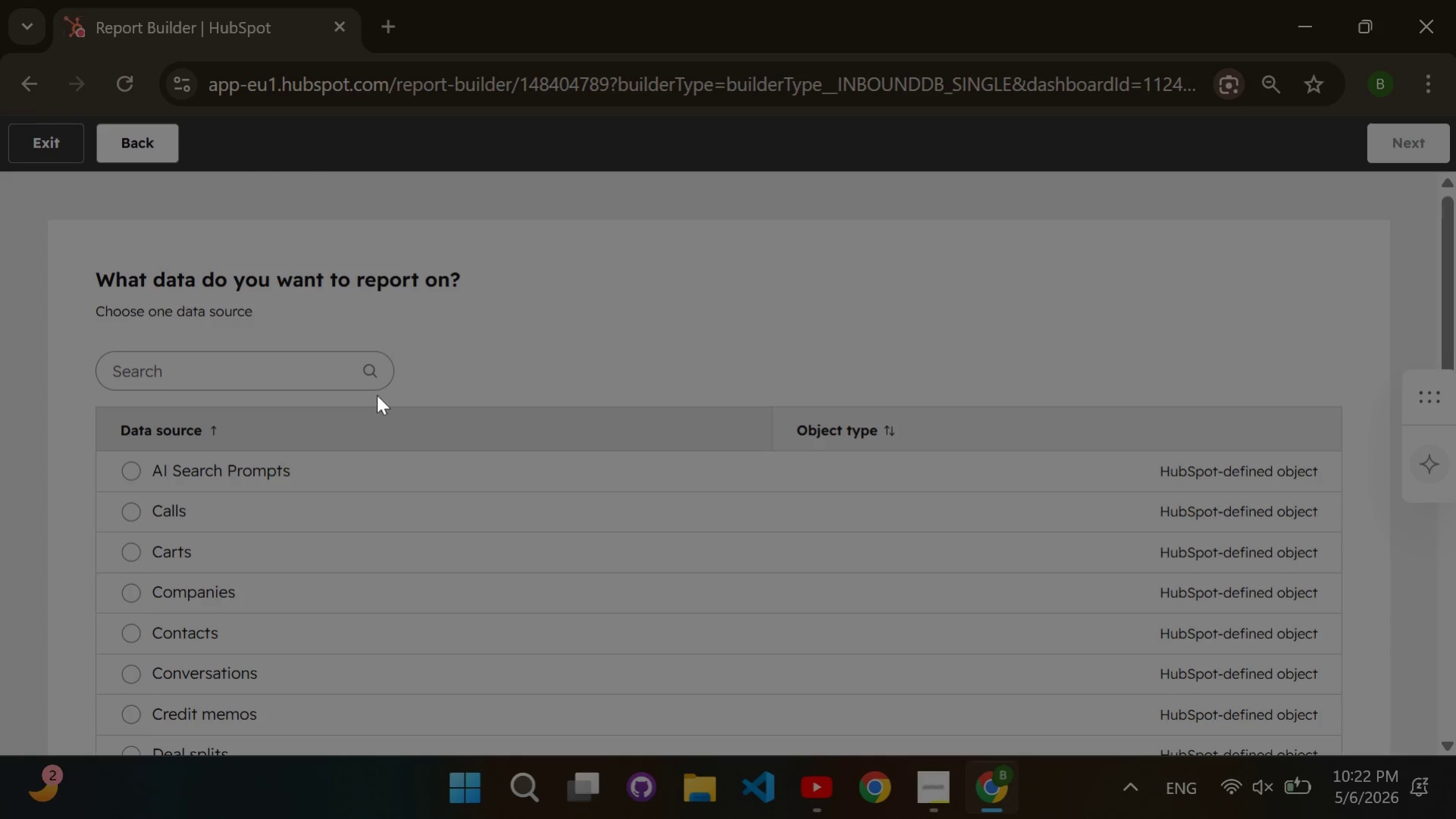 
left_click([308, 364])
 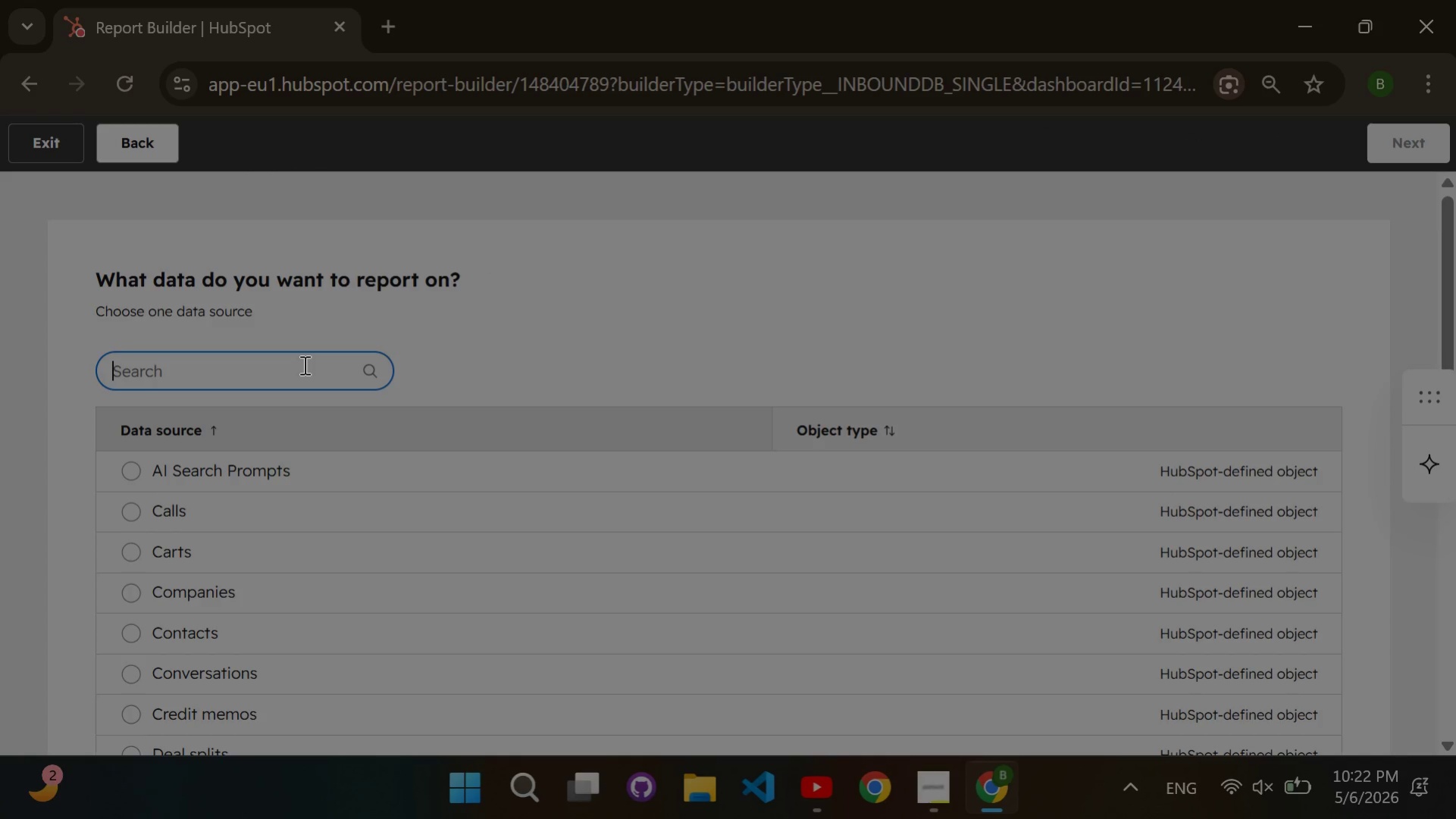 
type(contac)
 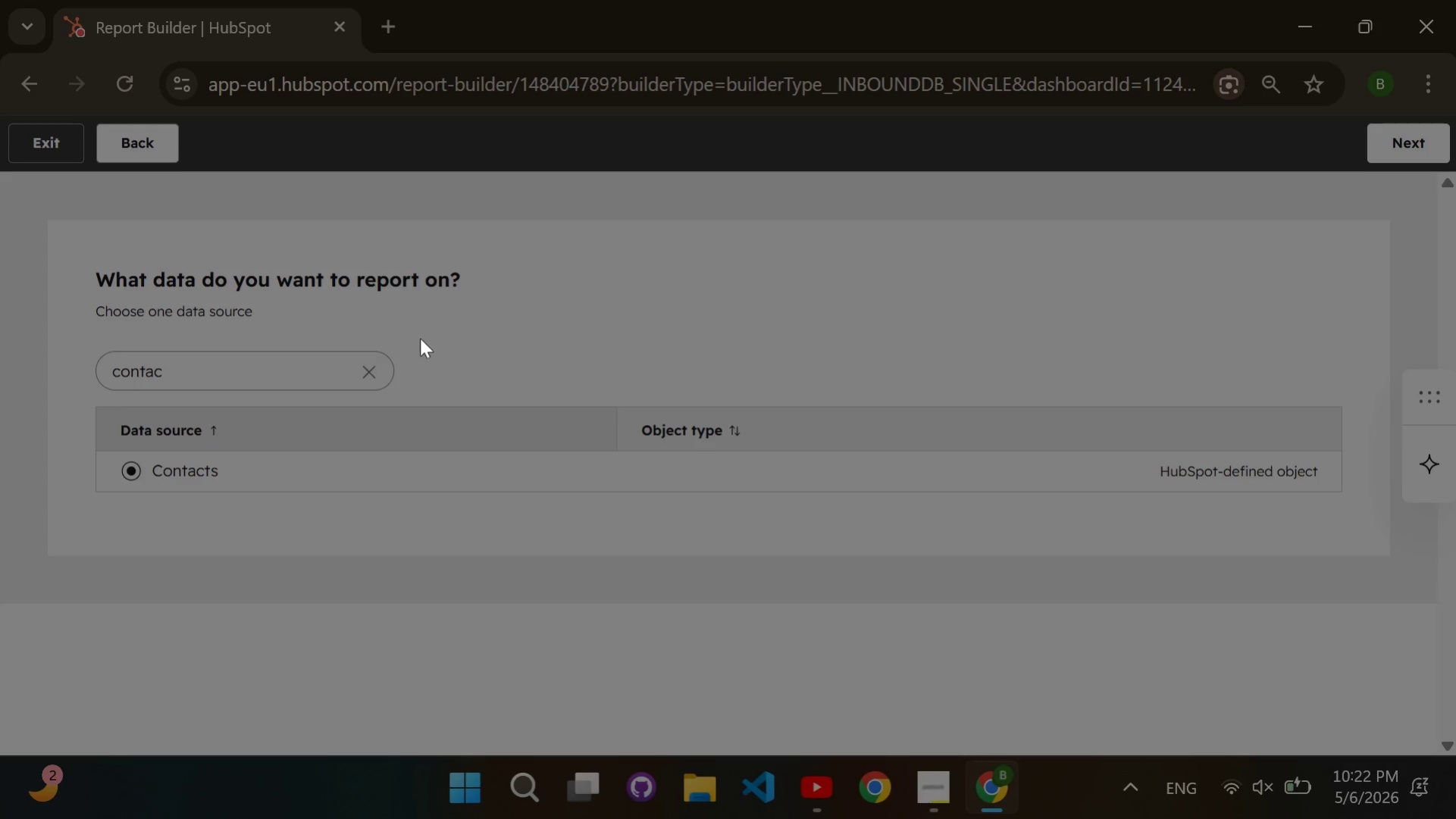 
wait(6.42)
 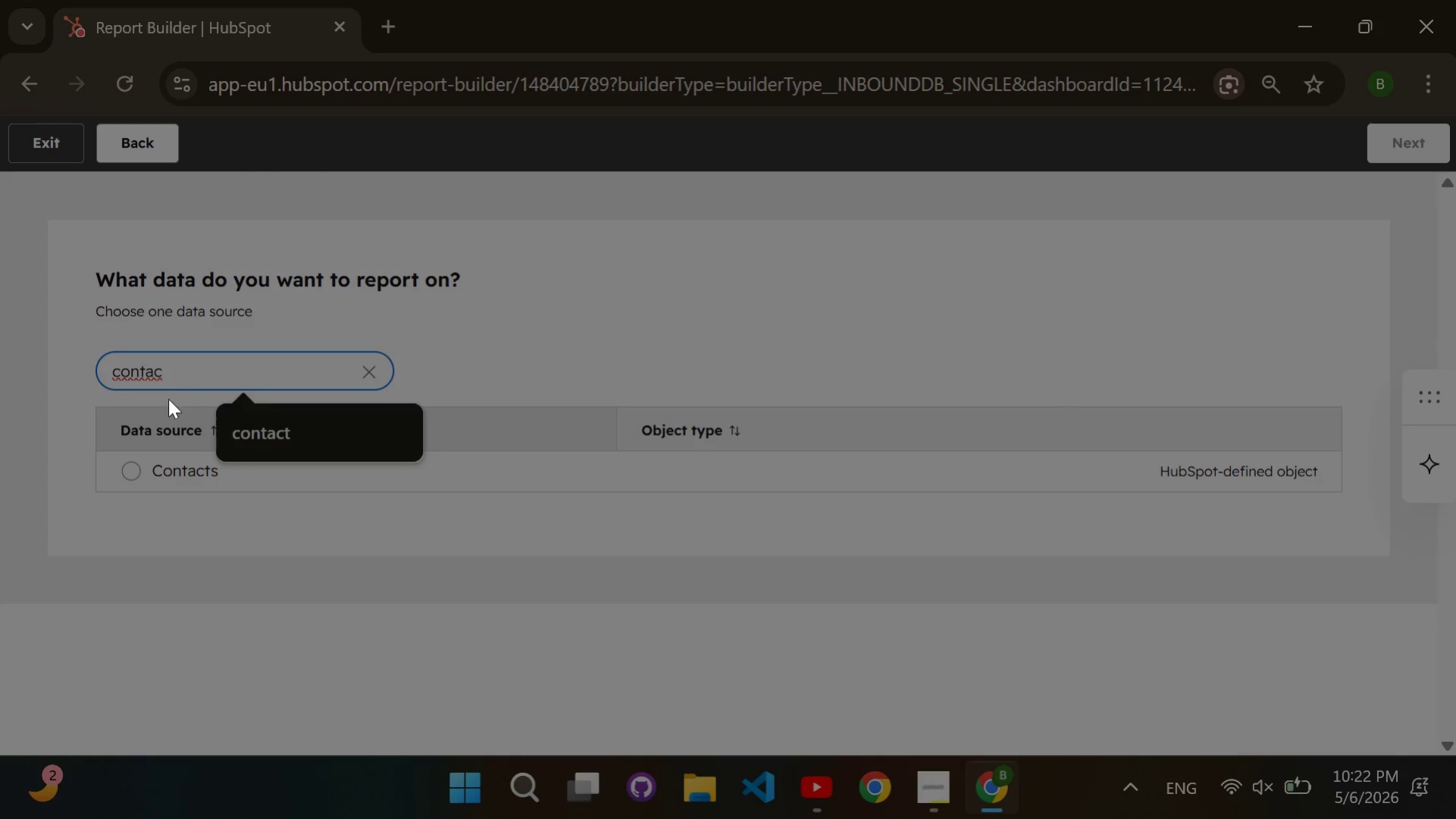 
left_click([1395, 153])
 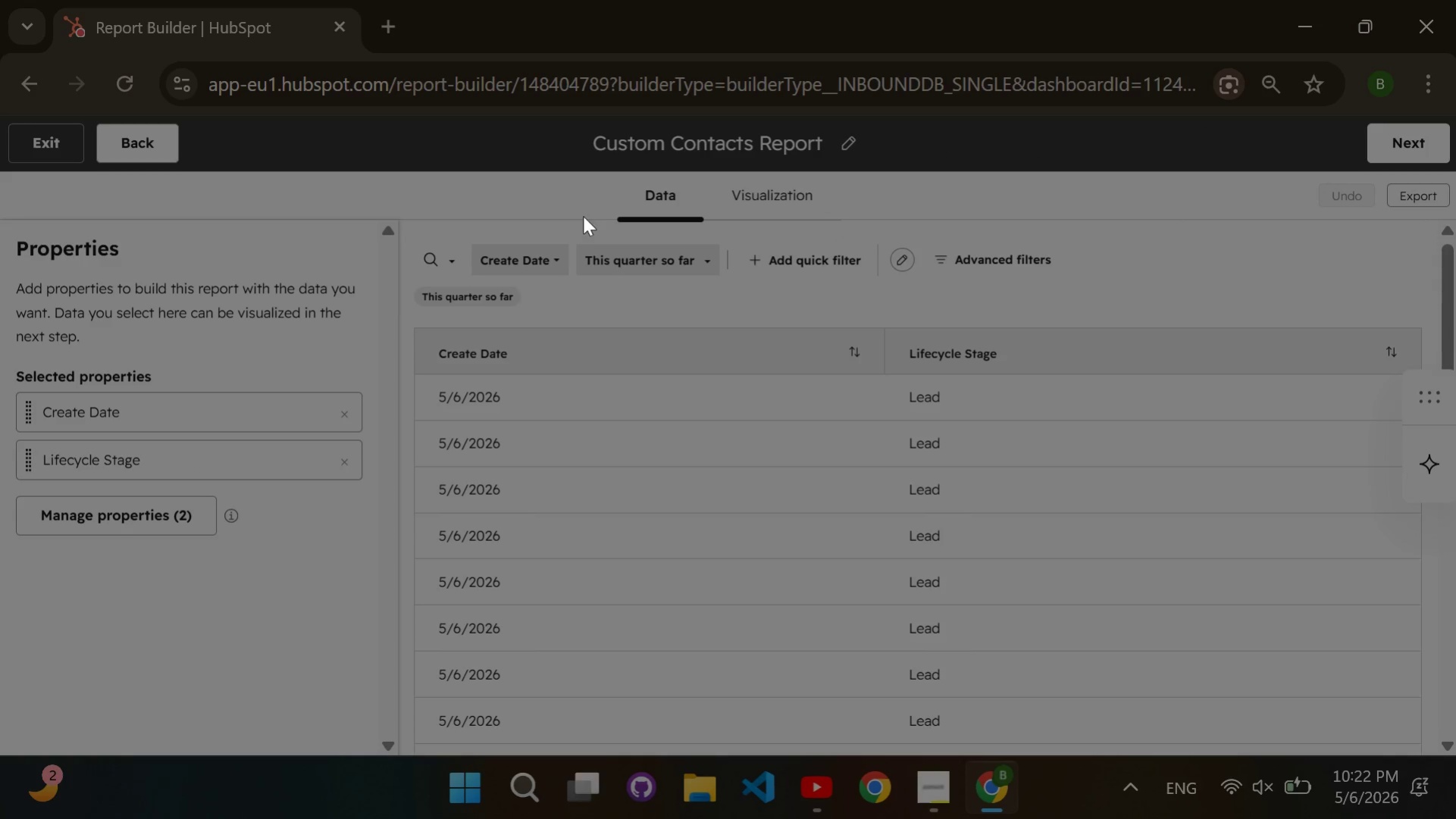 
wait(6.25)
 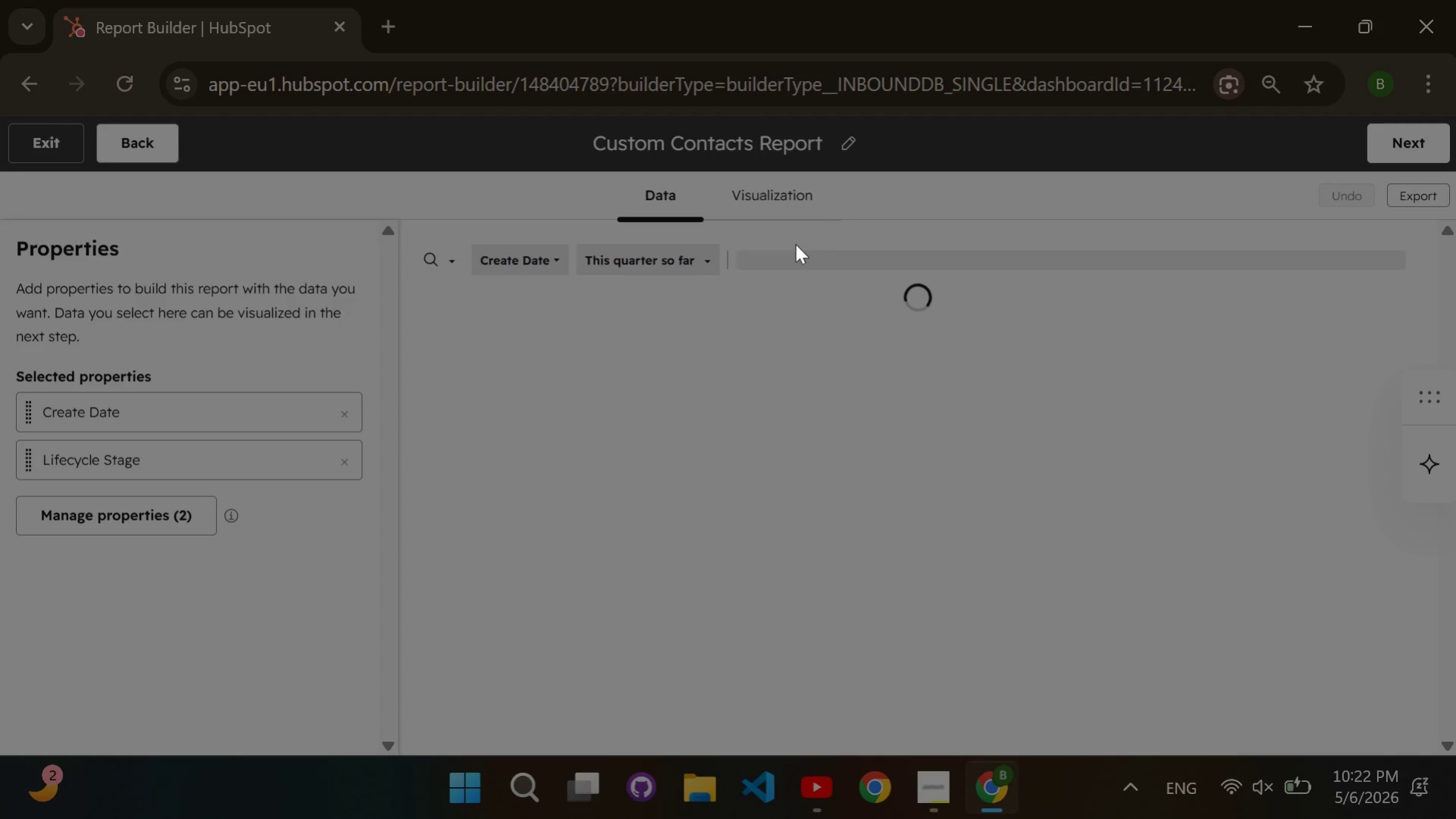 
left_click([765, 195])
 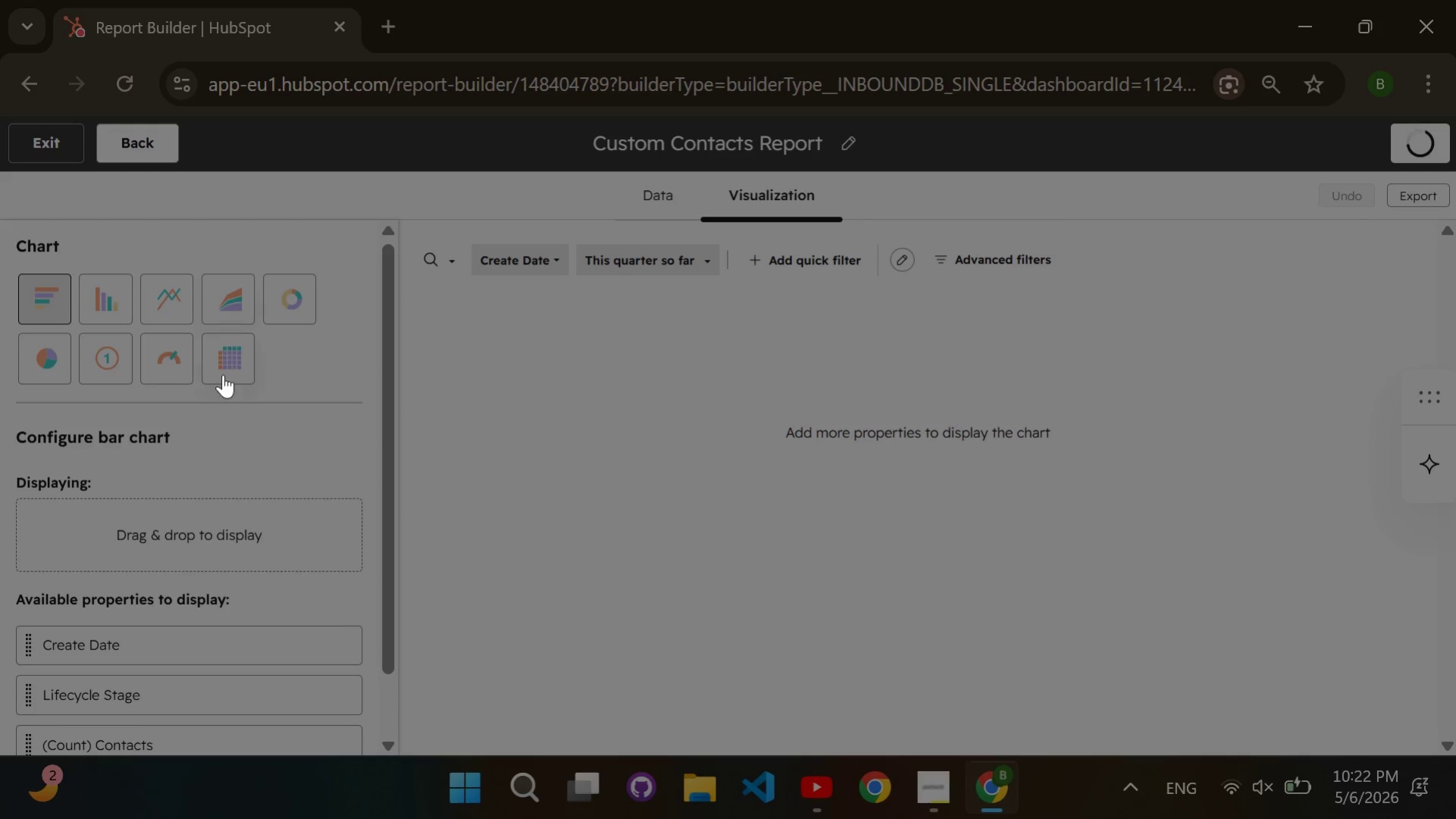 
scroll: coordinate [222, 383], scroll_direction: down, amount: 2.0
 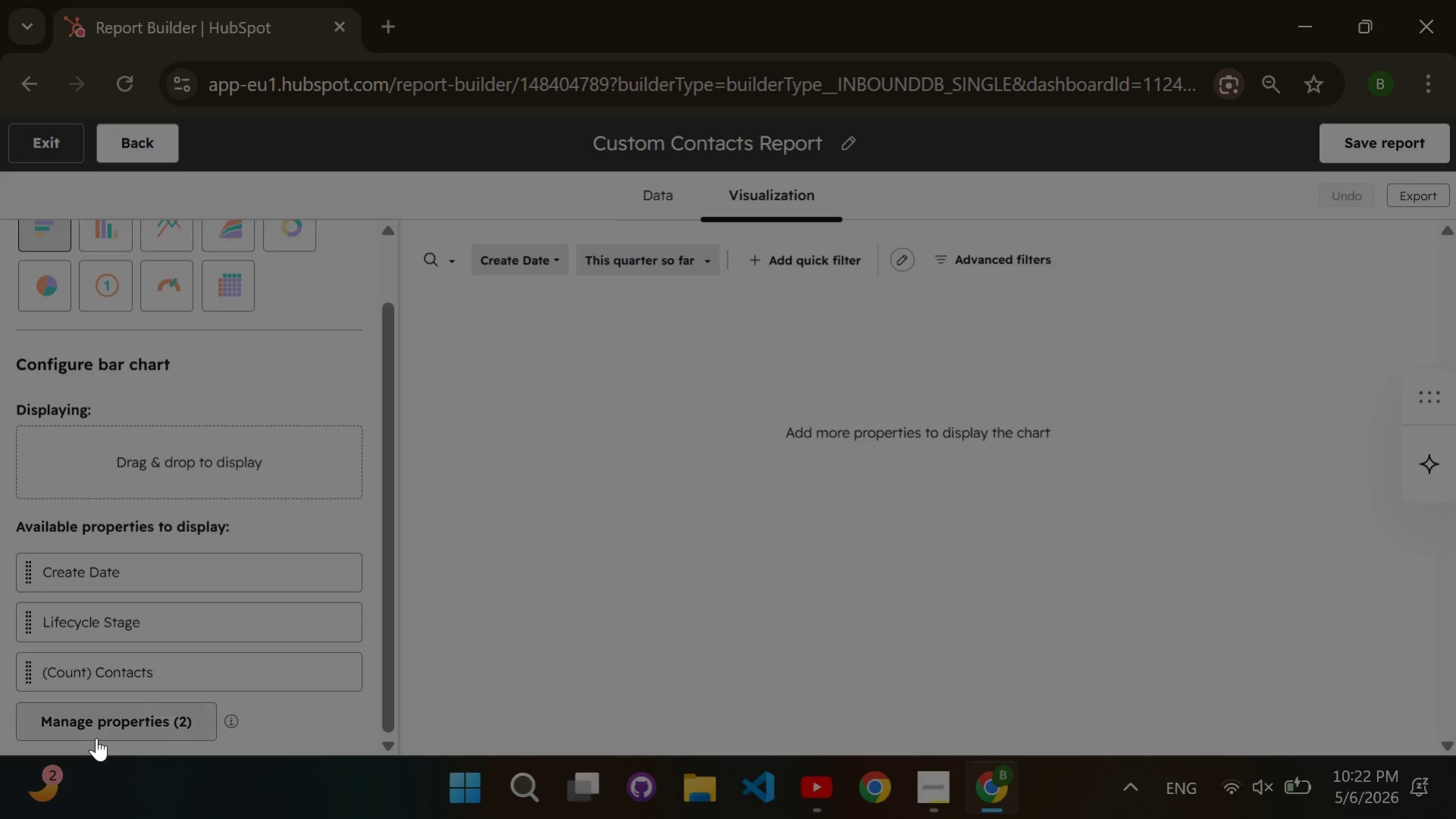 
left_click([96, 737])
 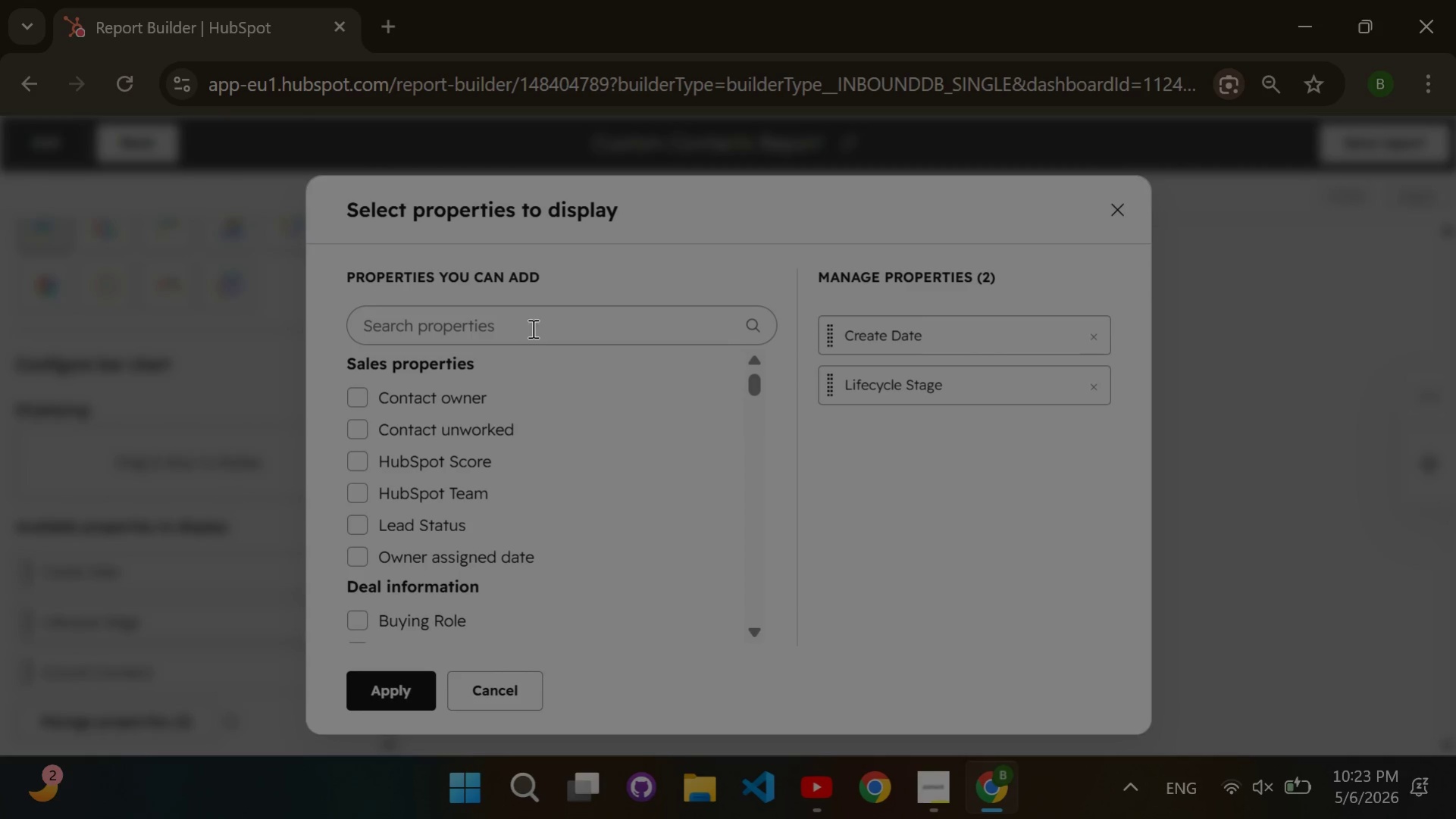 
left_click([531, 324])
 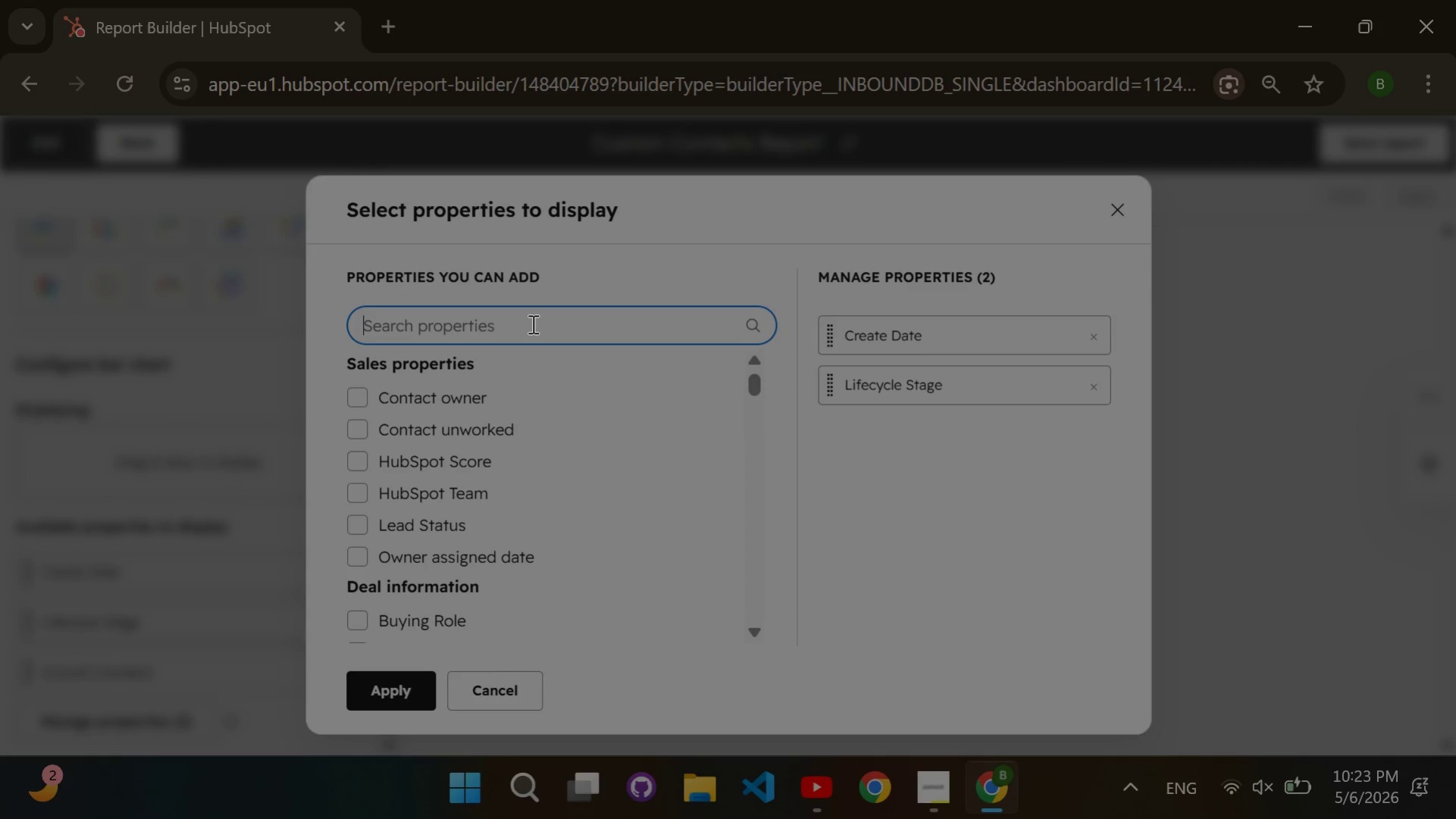 
type(lst sequence enrolld)
 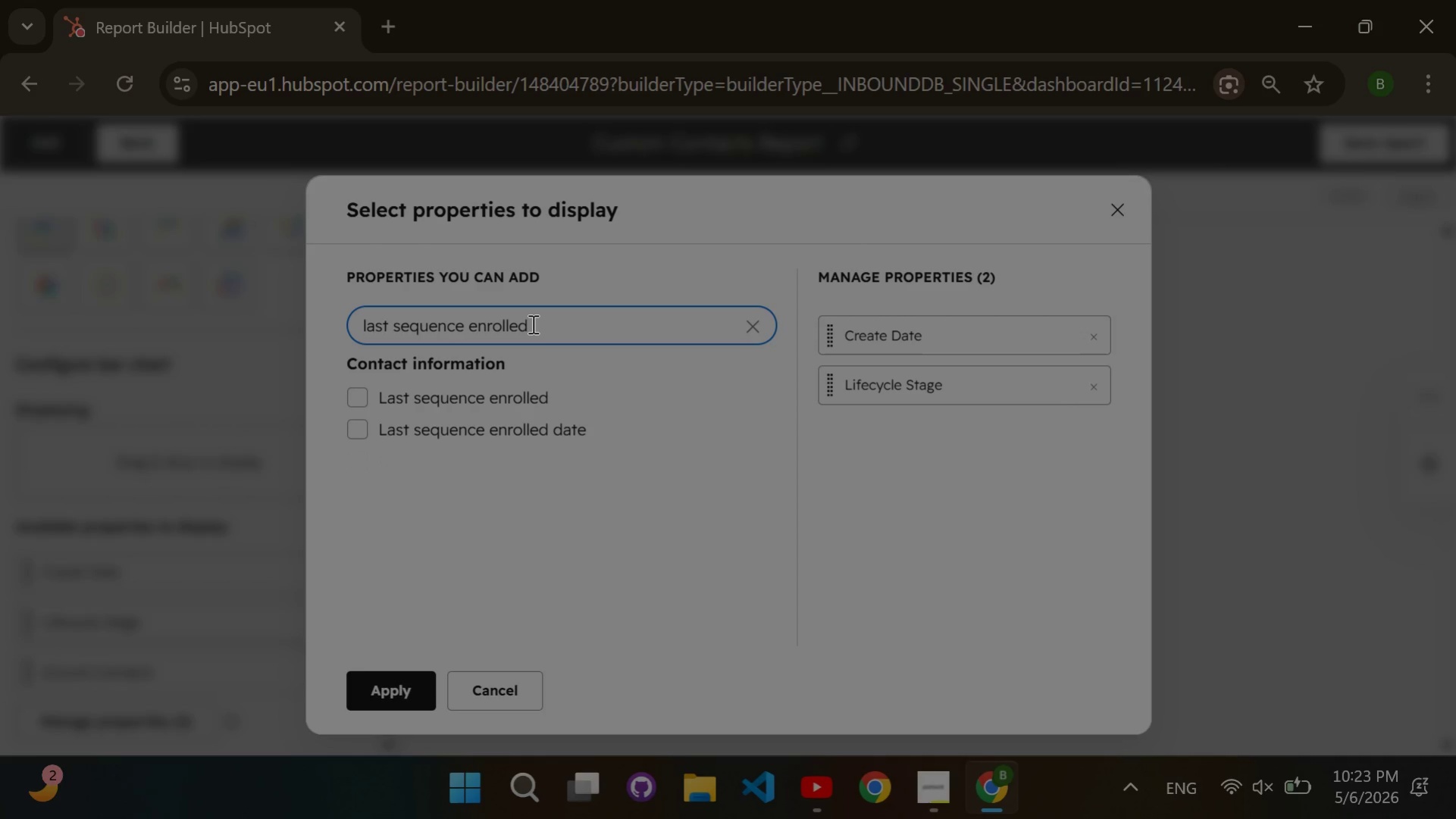 
left_click([355, 392])
 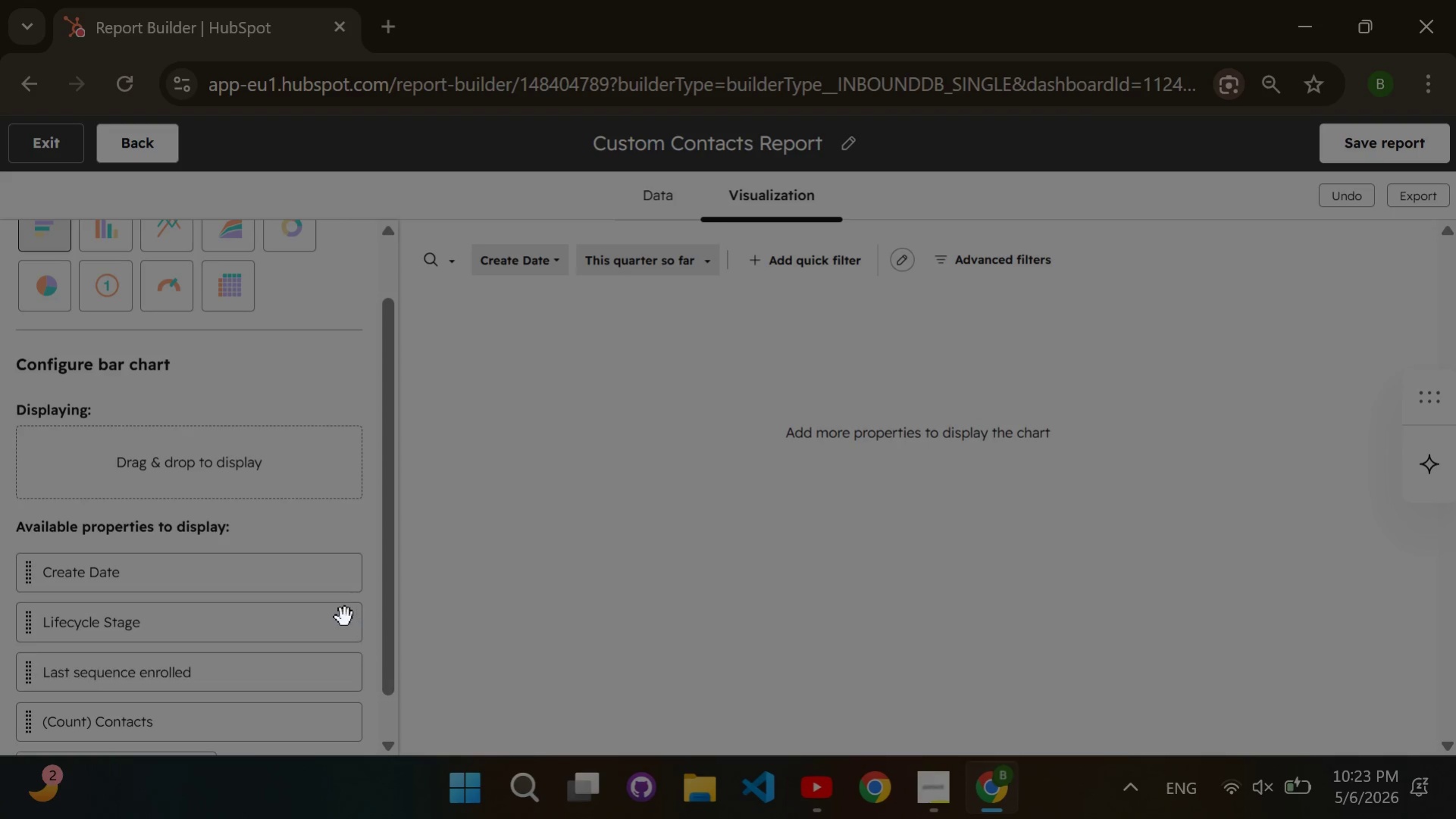 
wait(6.16)
 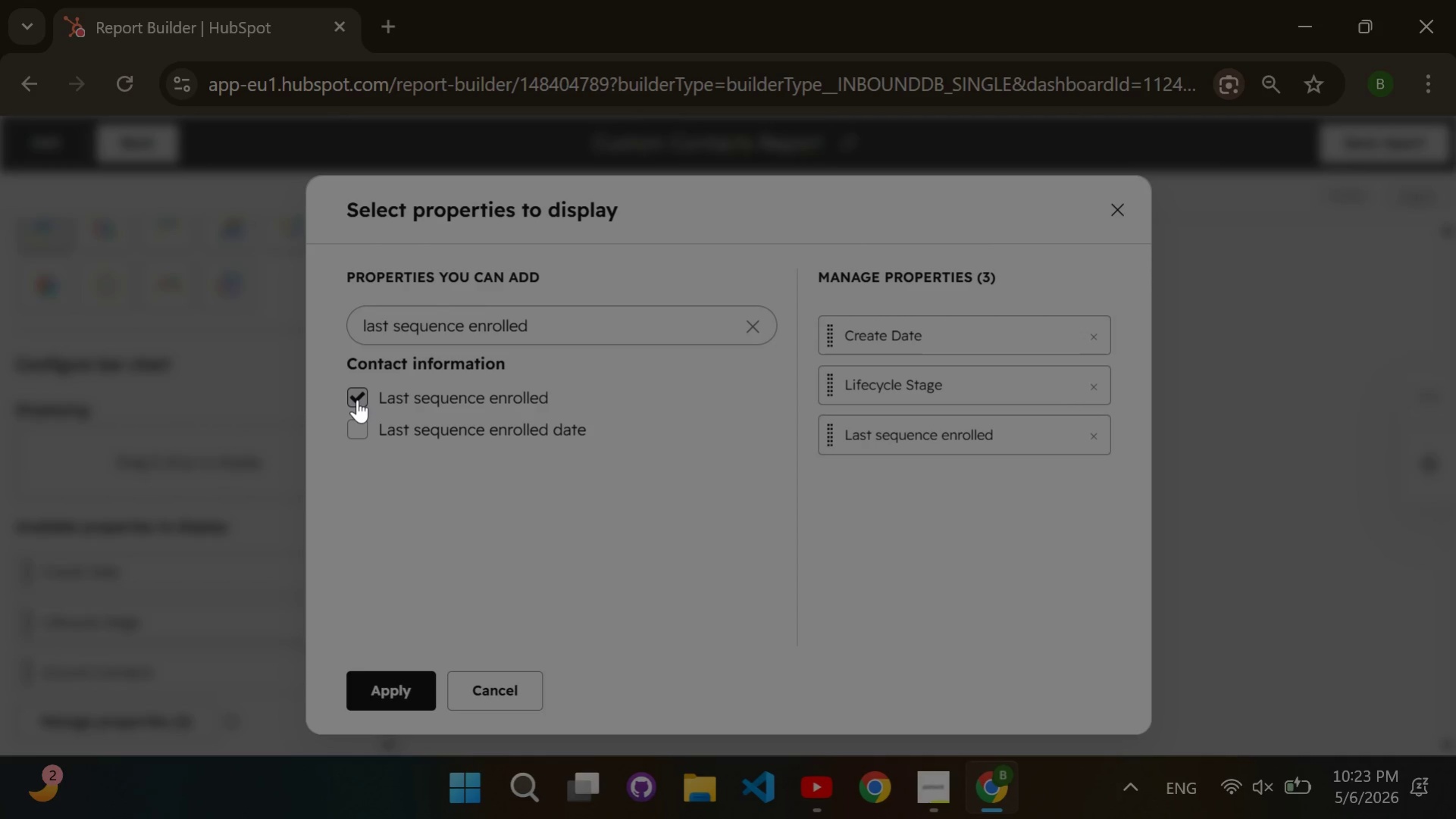 
left_click_drag(start_coordinate=[236, 673], to_coordinate=[208, 456])
 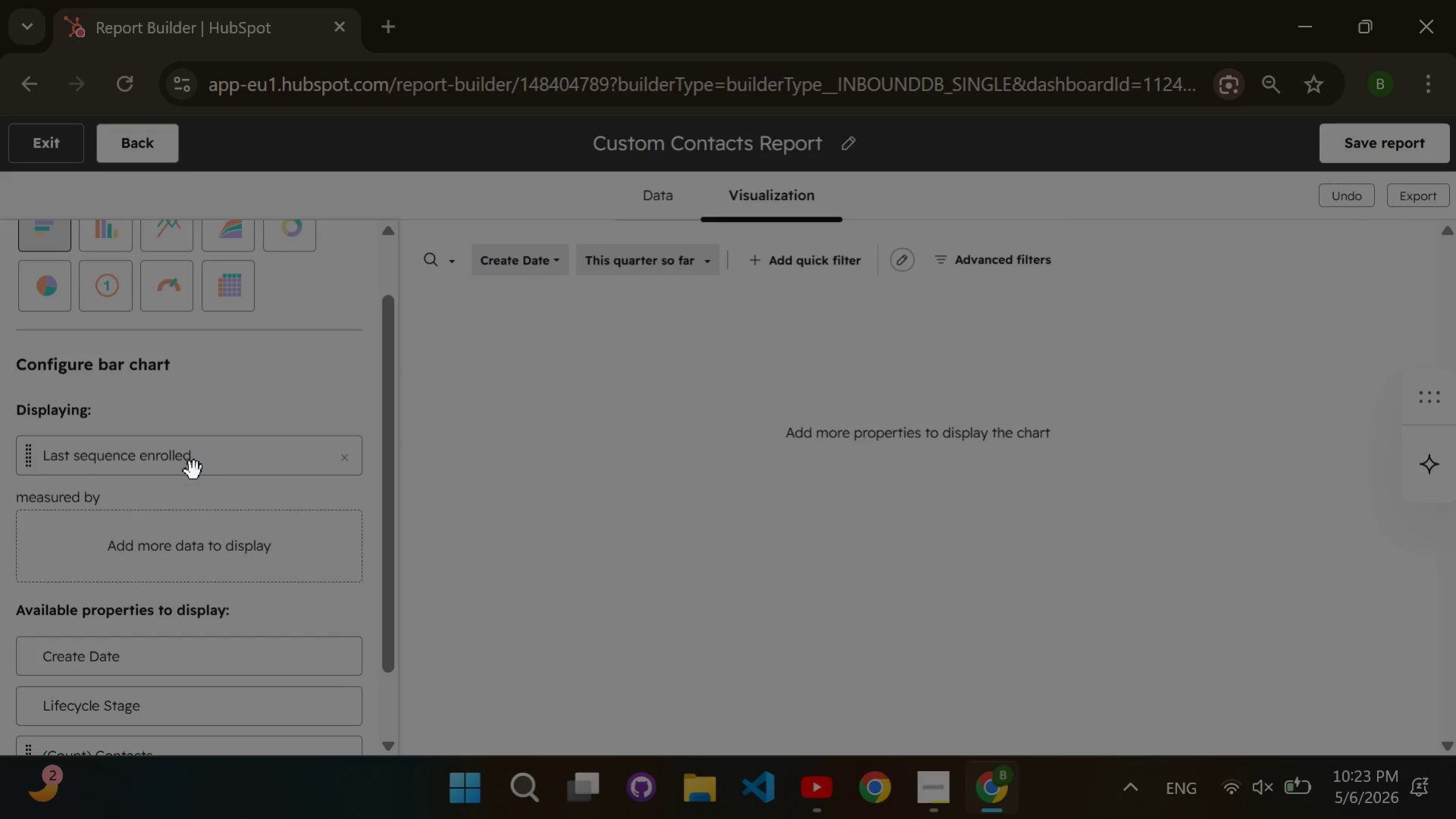 
wait(5.75)
 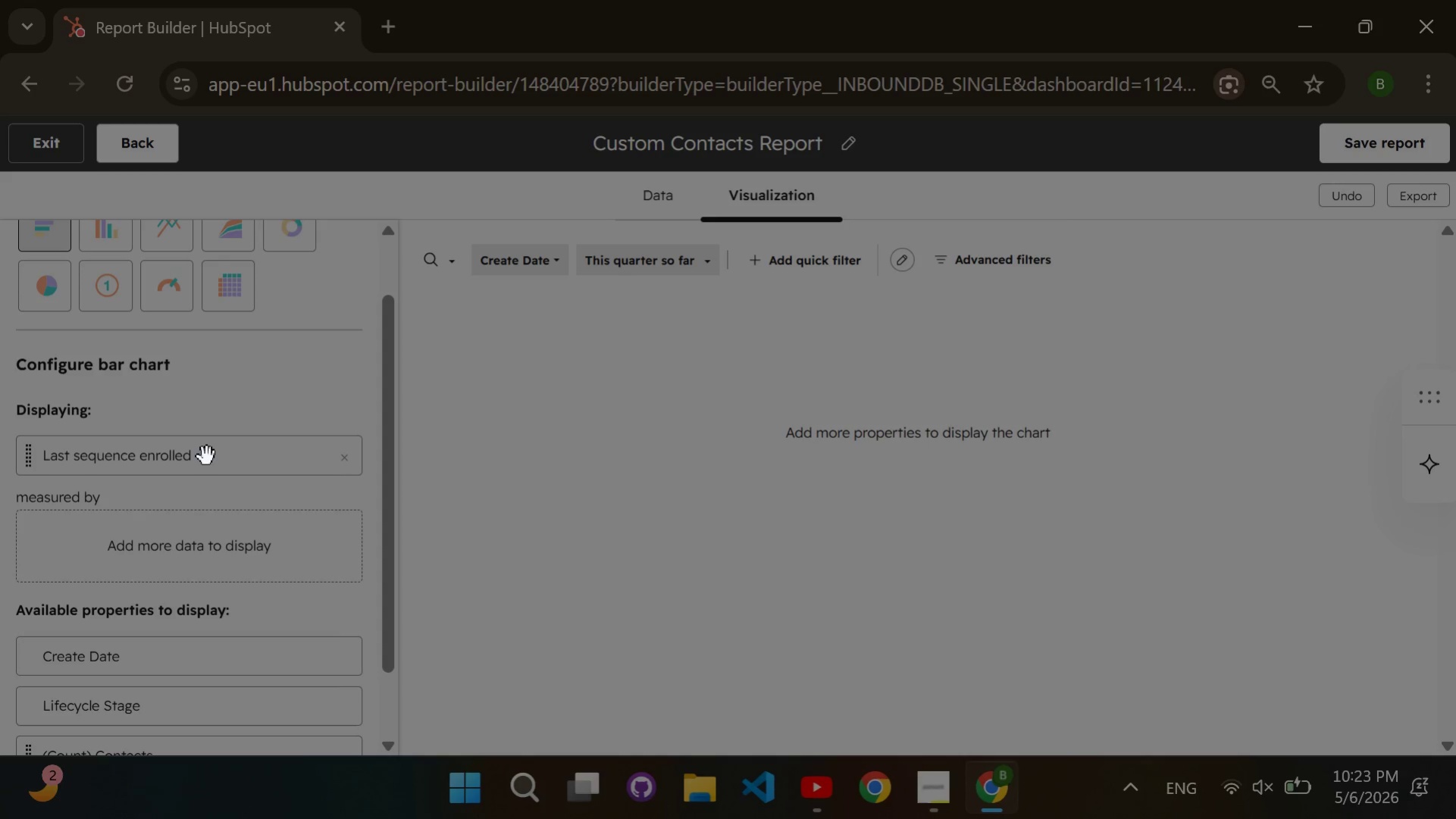 
scroll: coordinate [161, 653], scroll_direction: down, amount: 1.0
 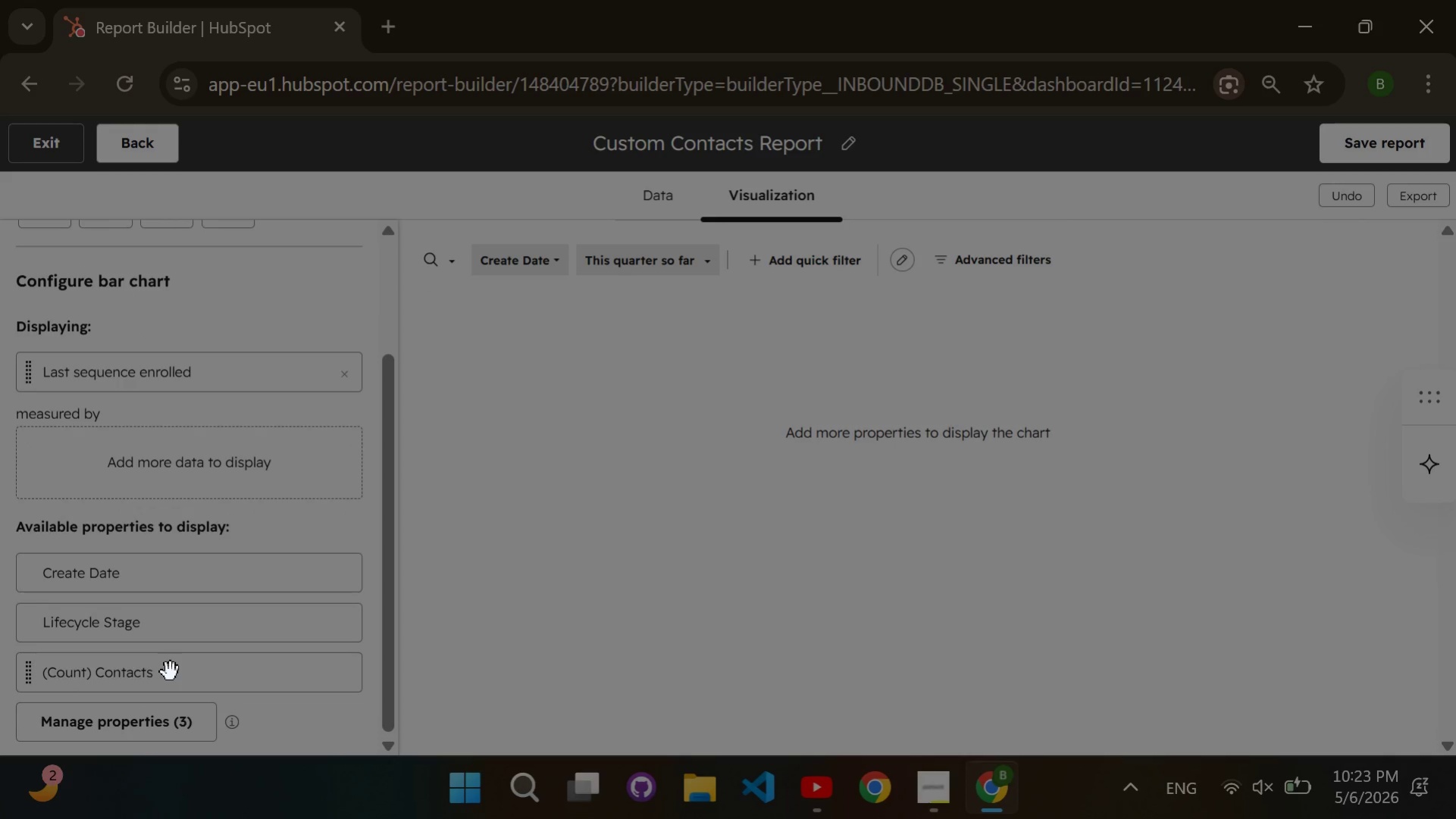 
left_click_drag(start_coordinate=[171, 676], to_coordinate=[186, 456])
 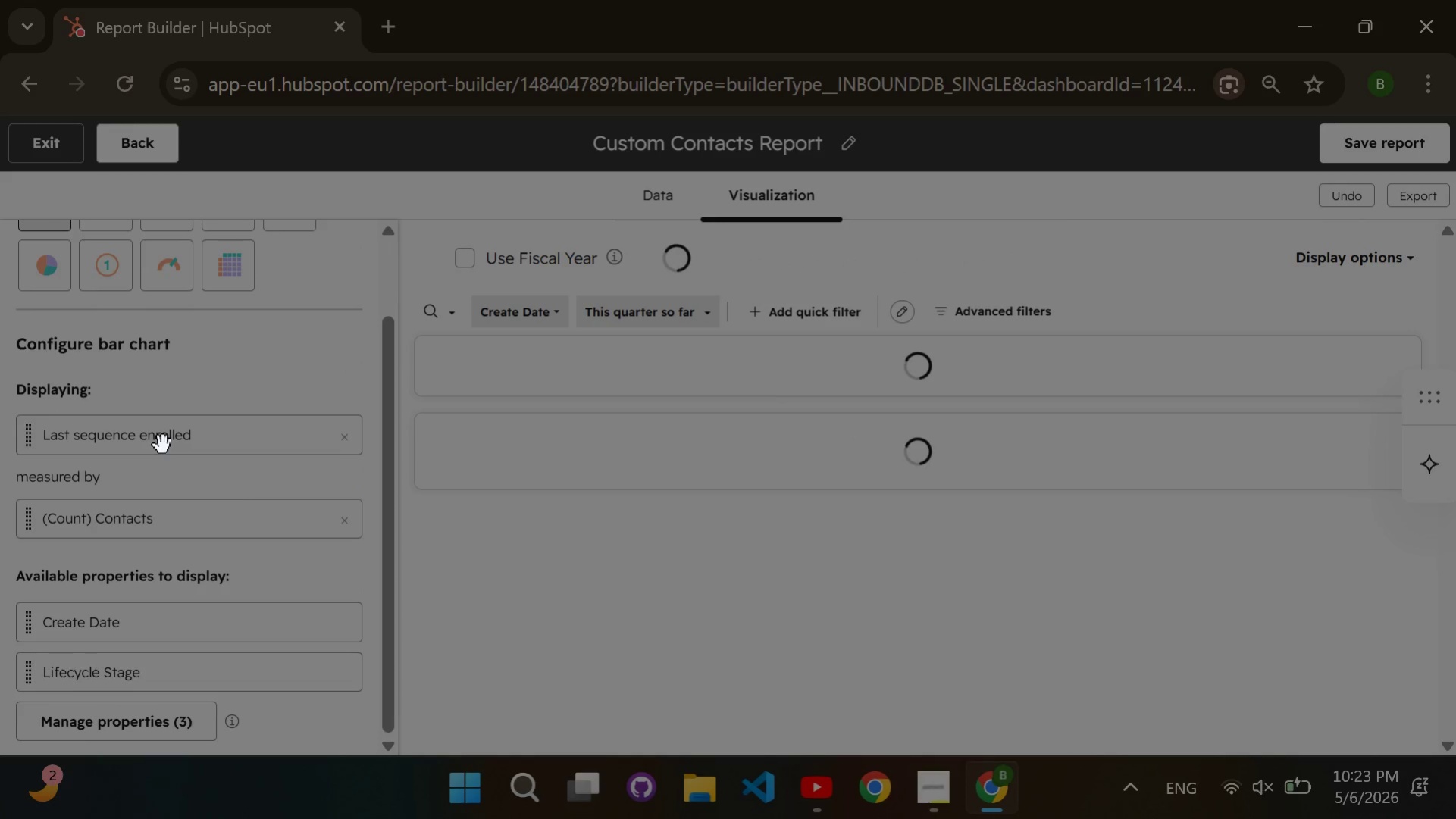 
scroll: coordinate [163, 445], scroll_direction: up, amount: 1.0
 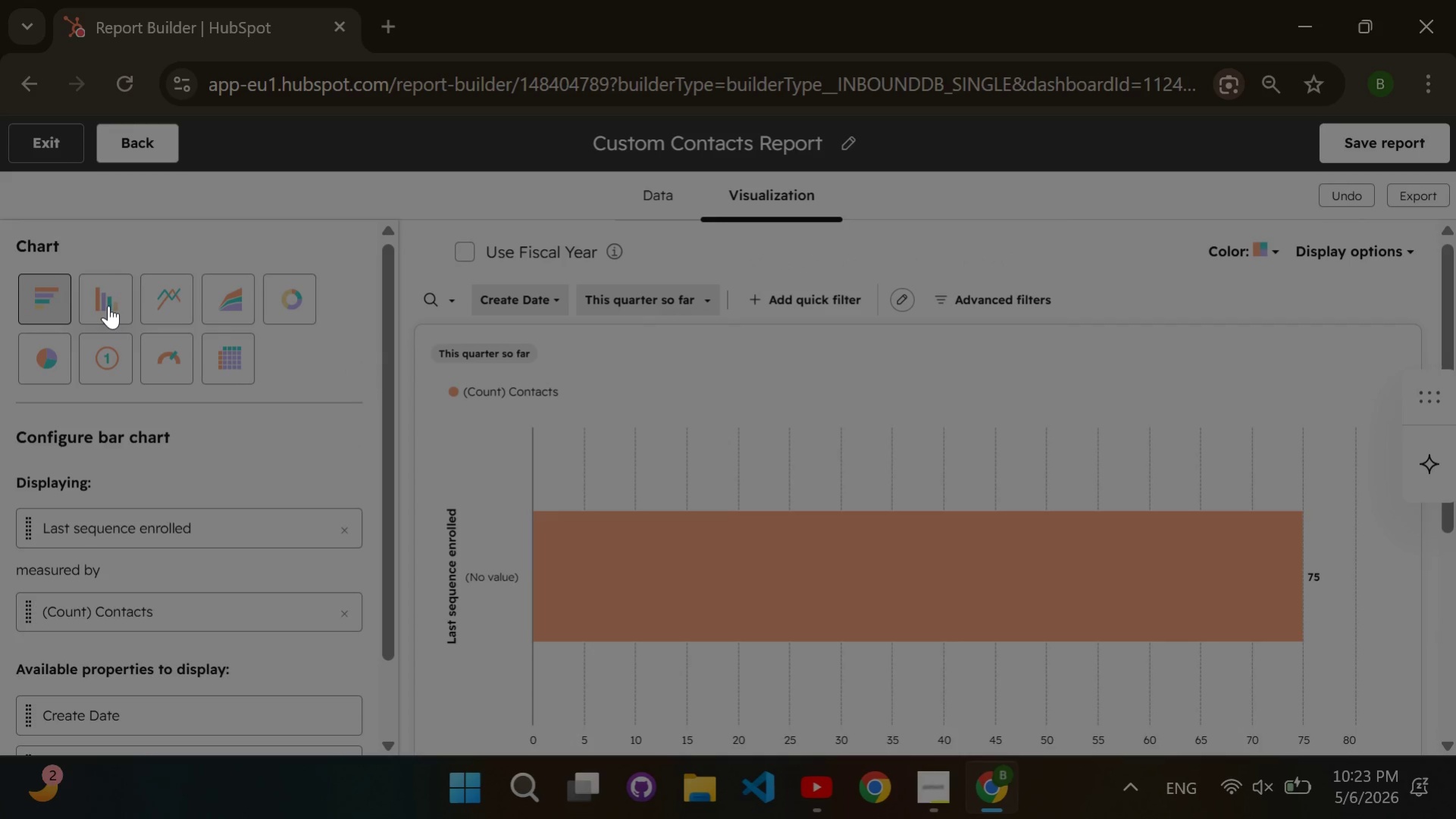 
double_click([108, 305])
 